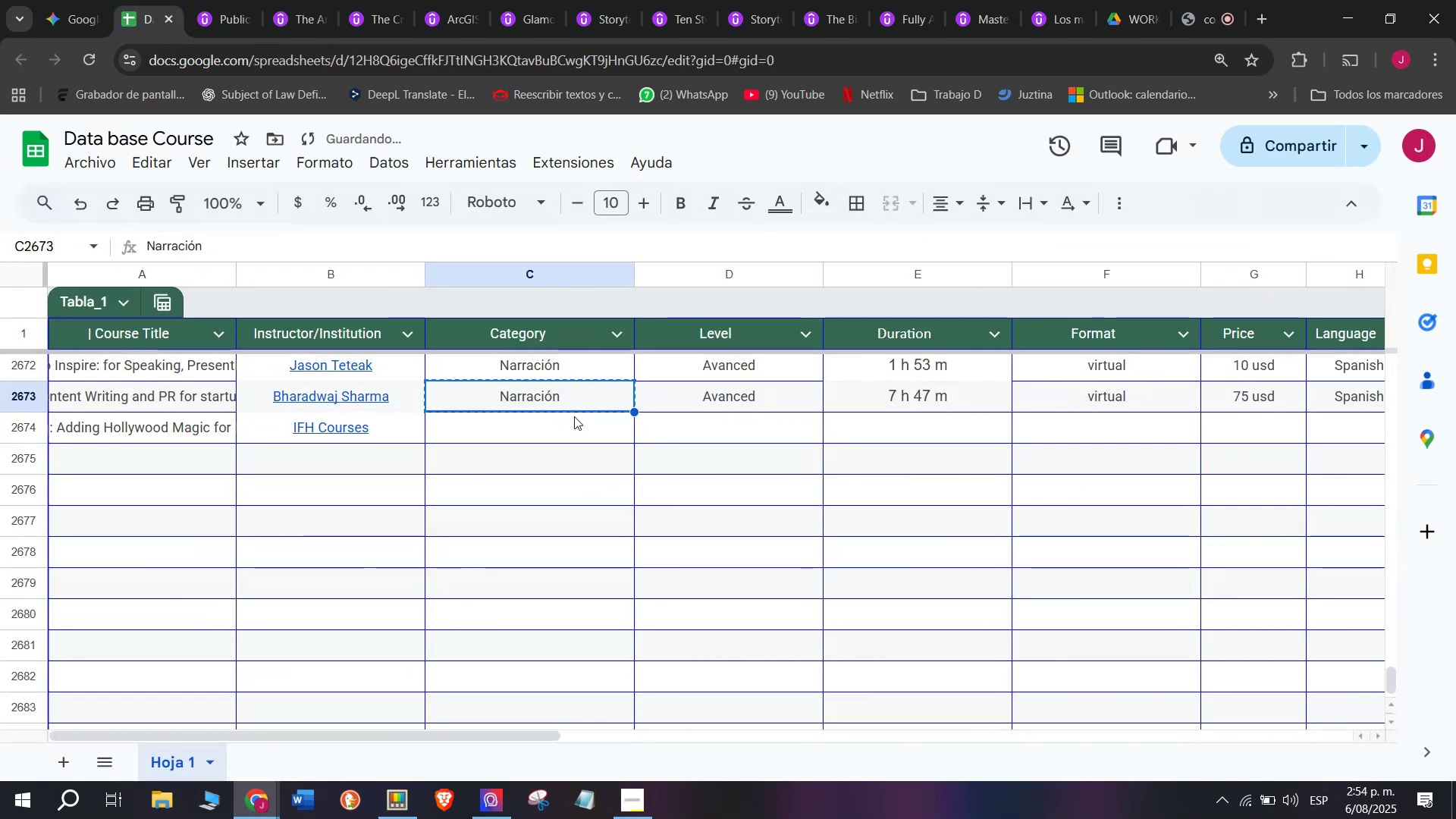 
left_click([576, 418])
 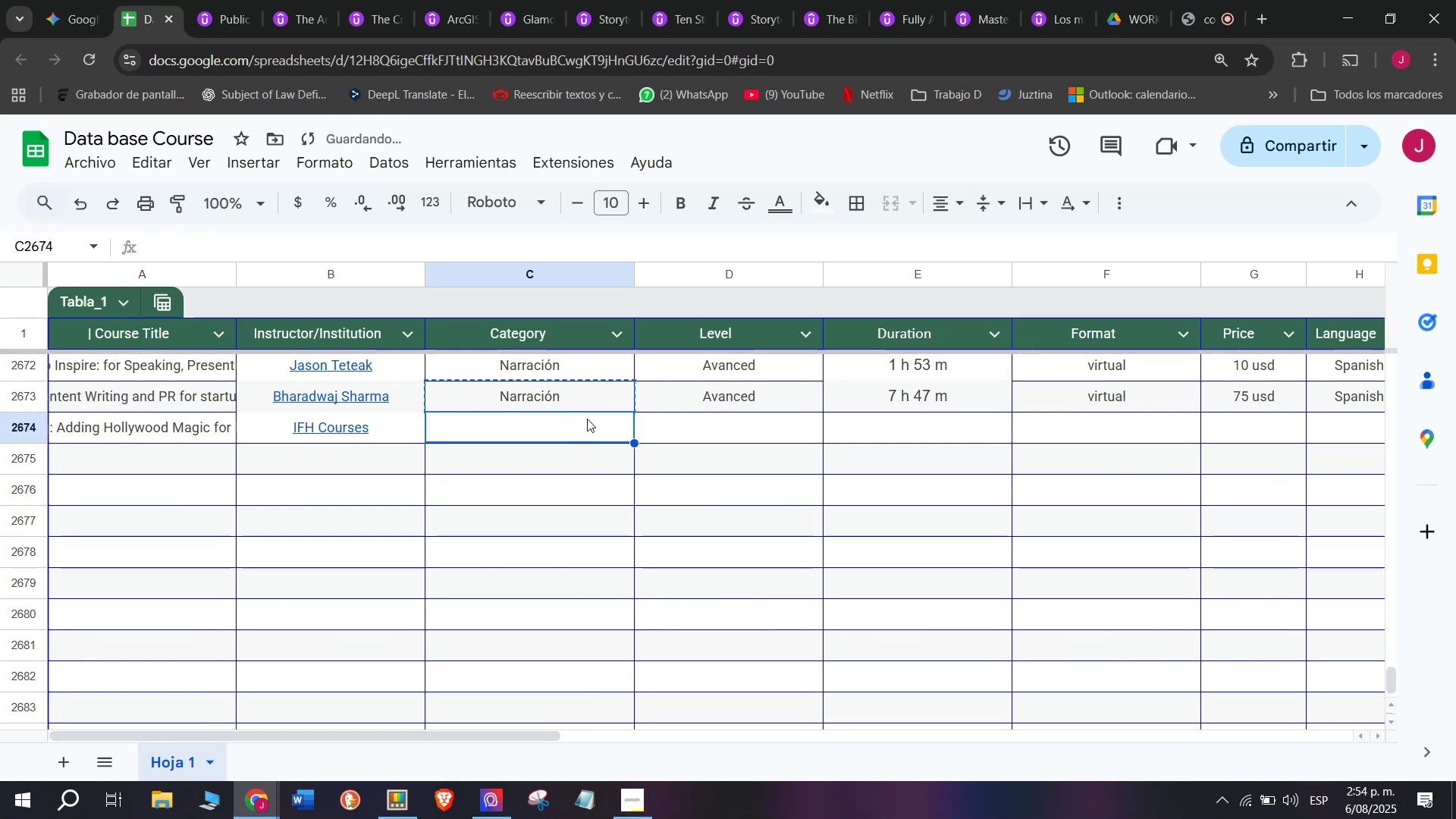 
key(Control+ControlLeft)
 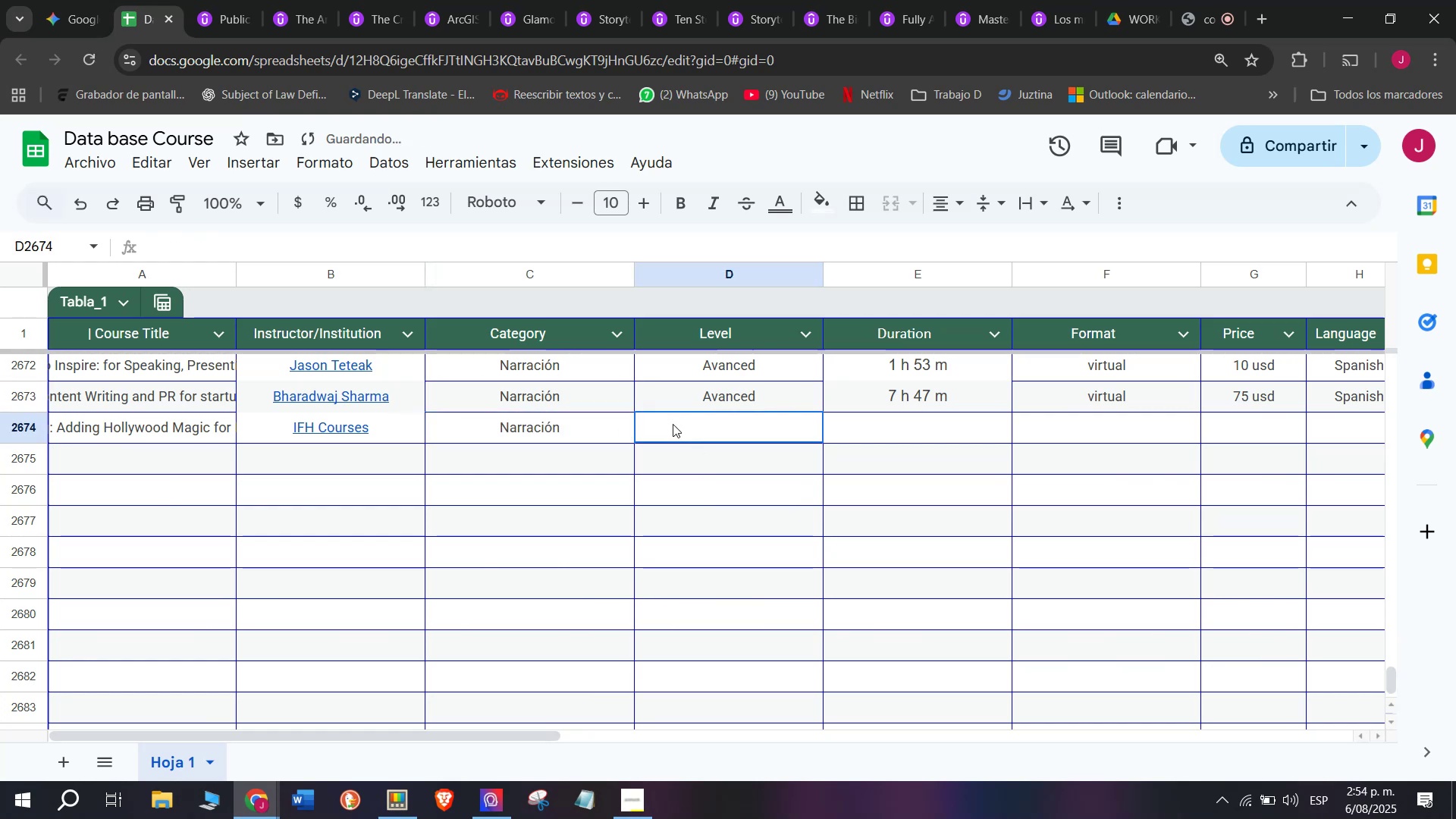 
key(Z)
 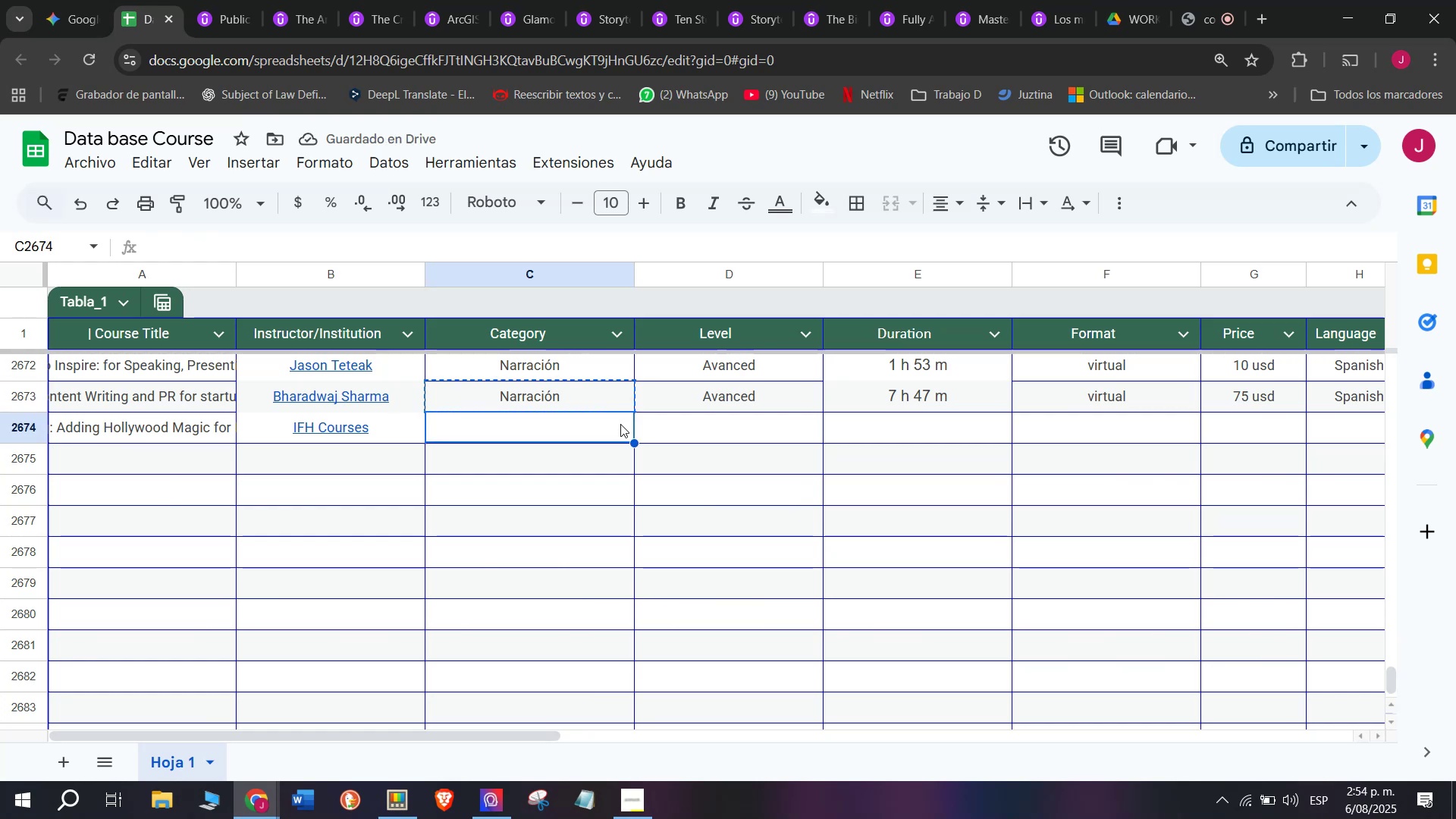 
key(Control+V)
 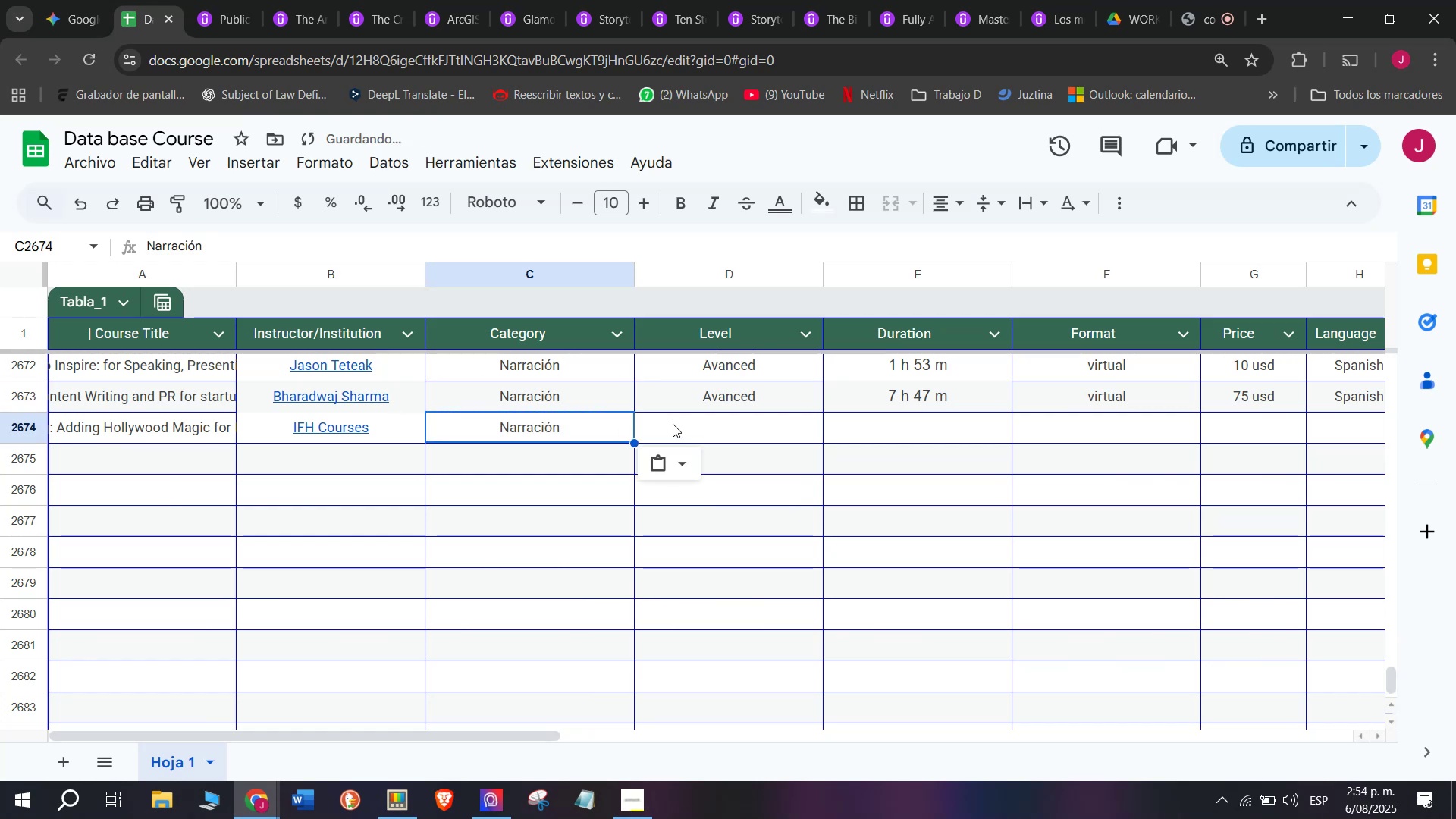 
left_click([673, 424])
 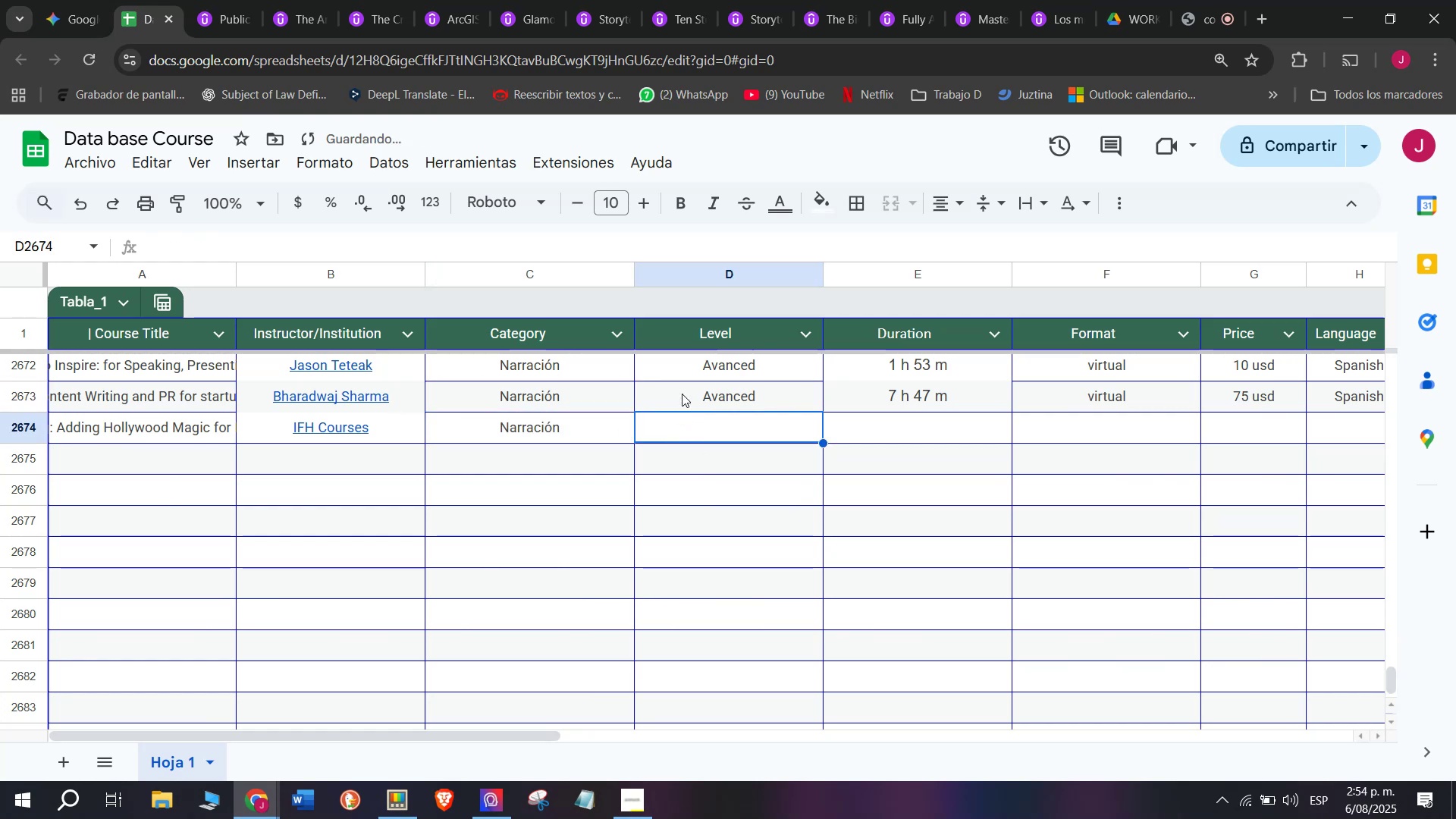 
left_click([682, 394])
 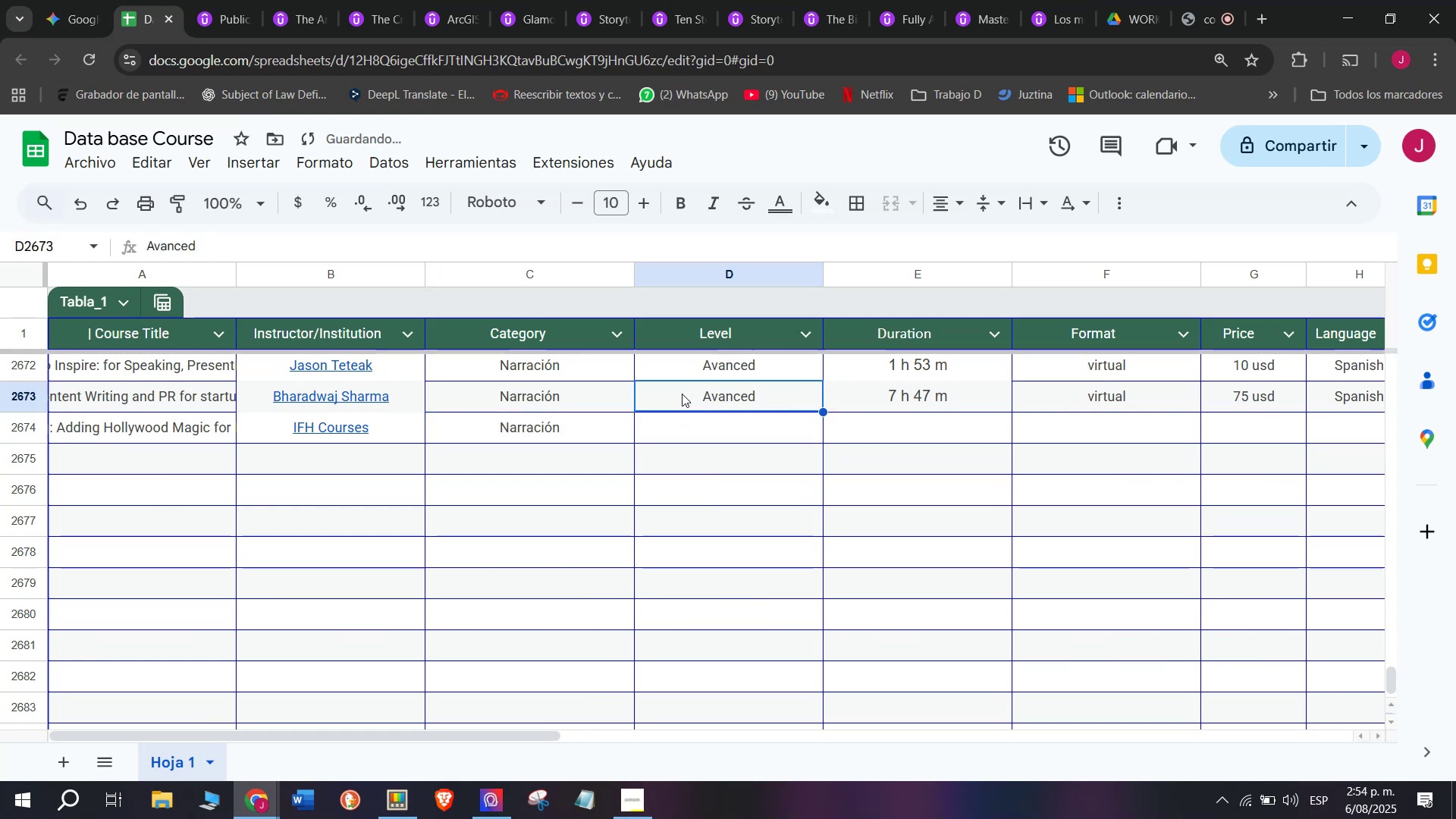 
key(Break)
 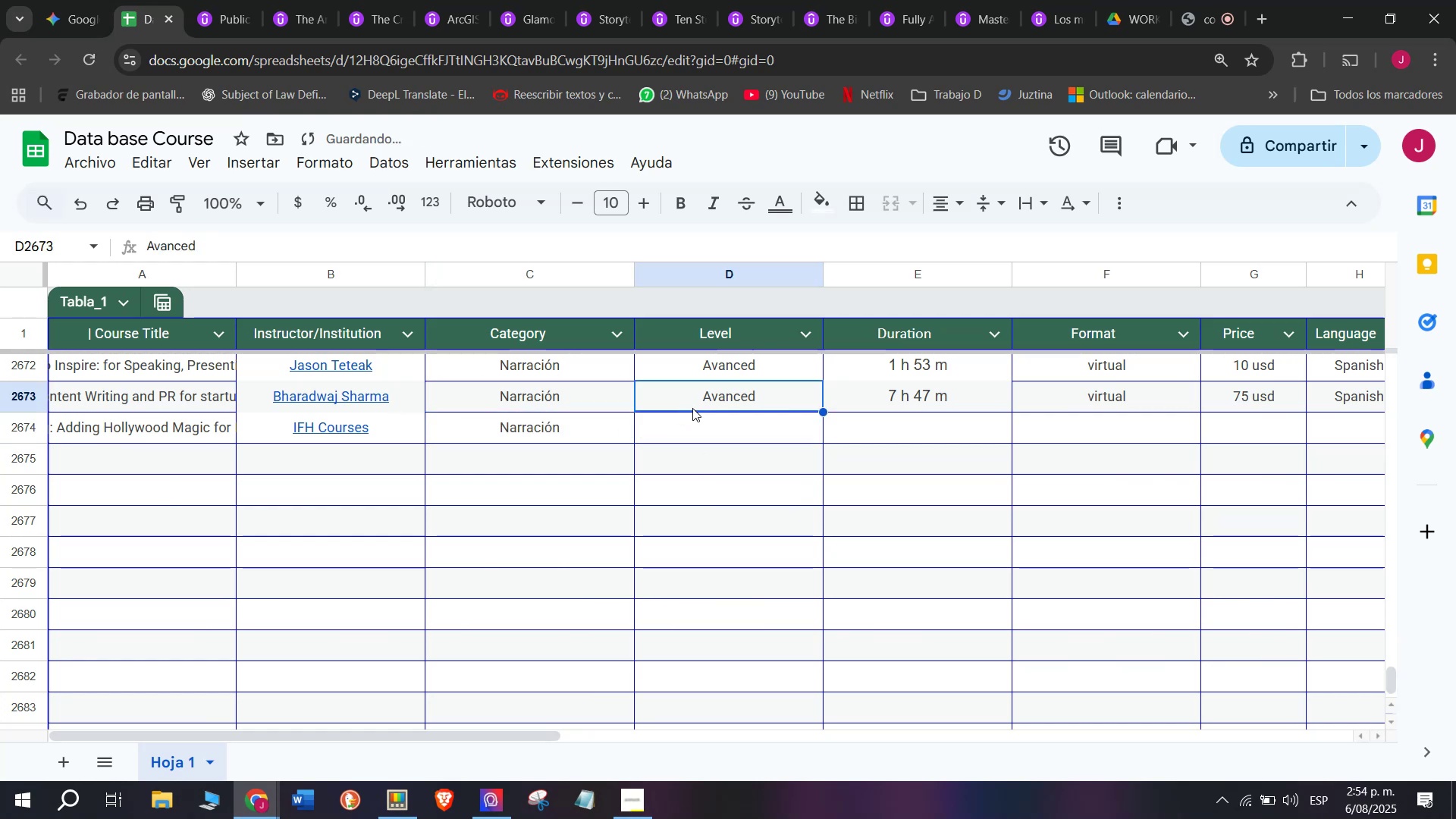 
key(Control+ControlLeft)
 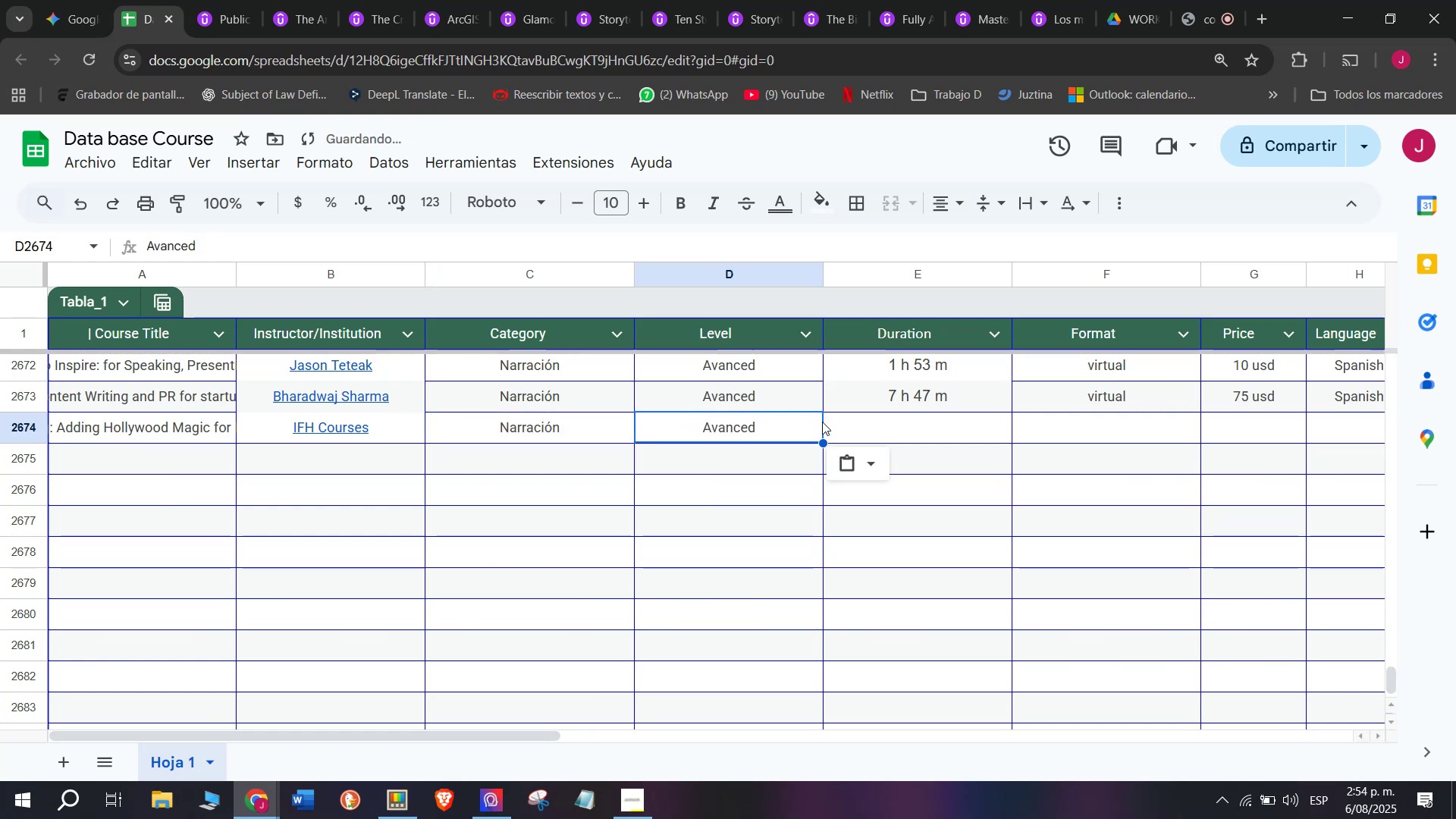 
key(Control+C)
 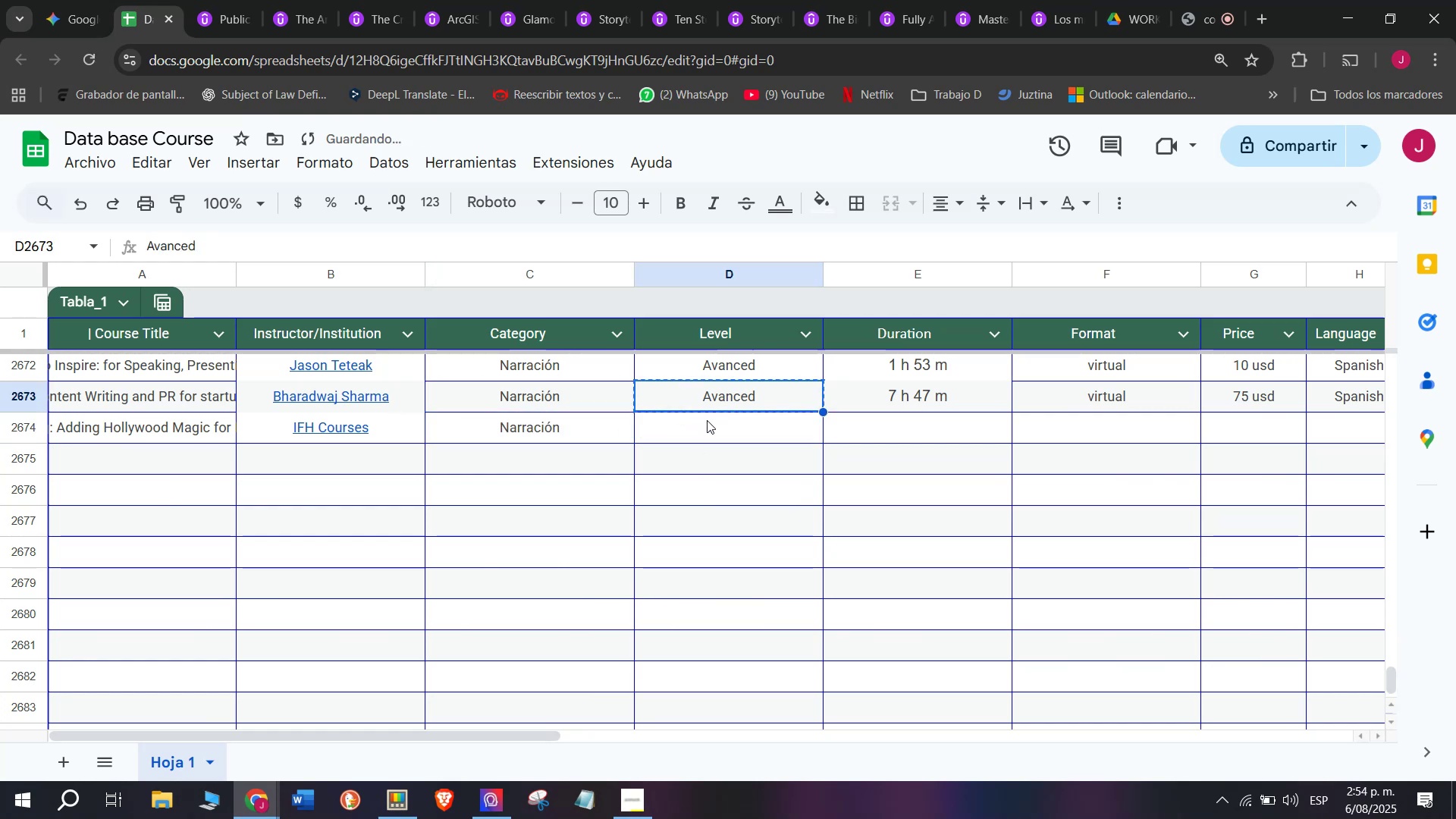 
double_click([707, 420])
 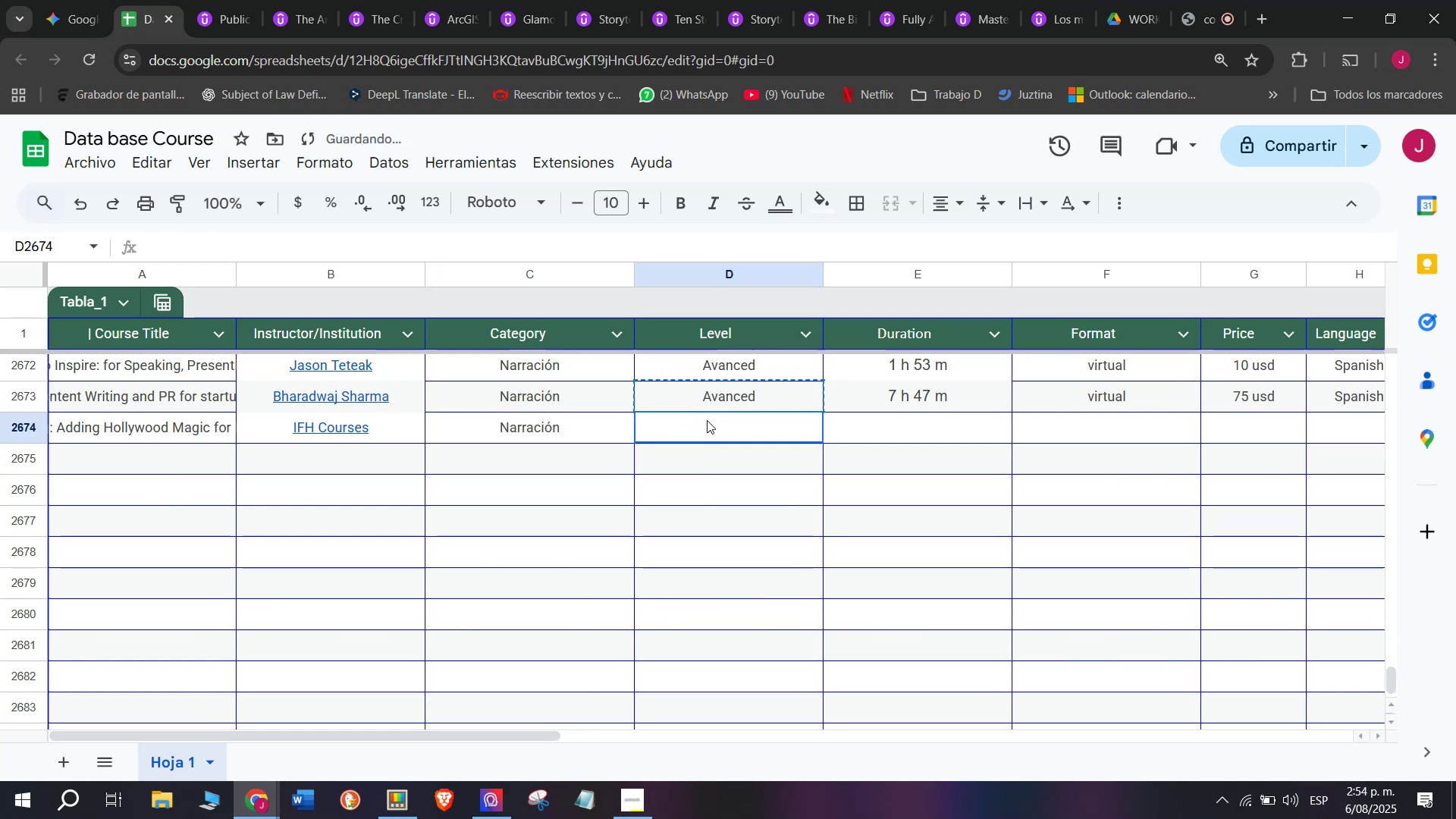 
key(Z)
 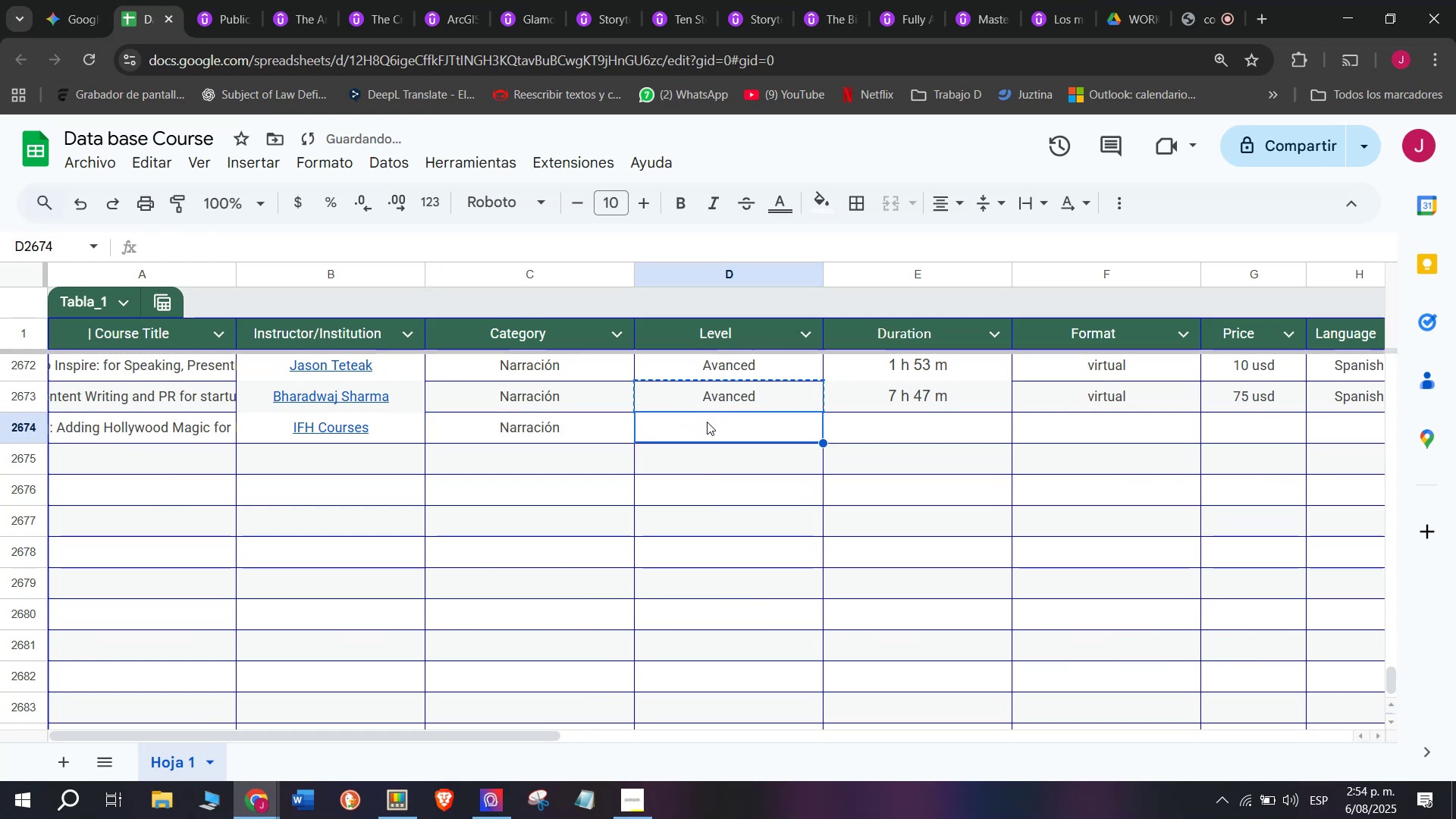 
key(Control+ControlLeft)
 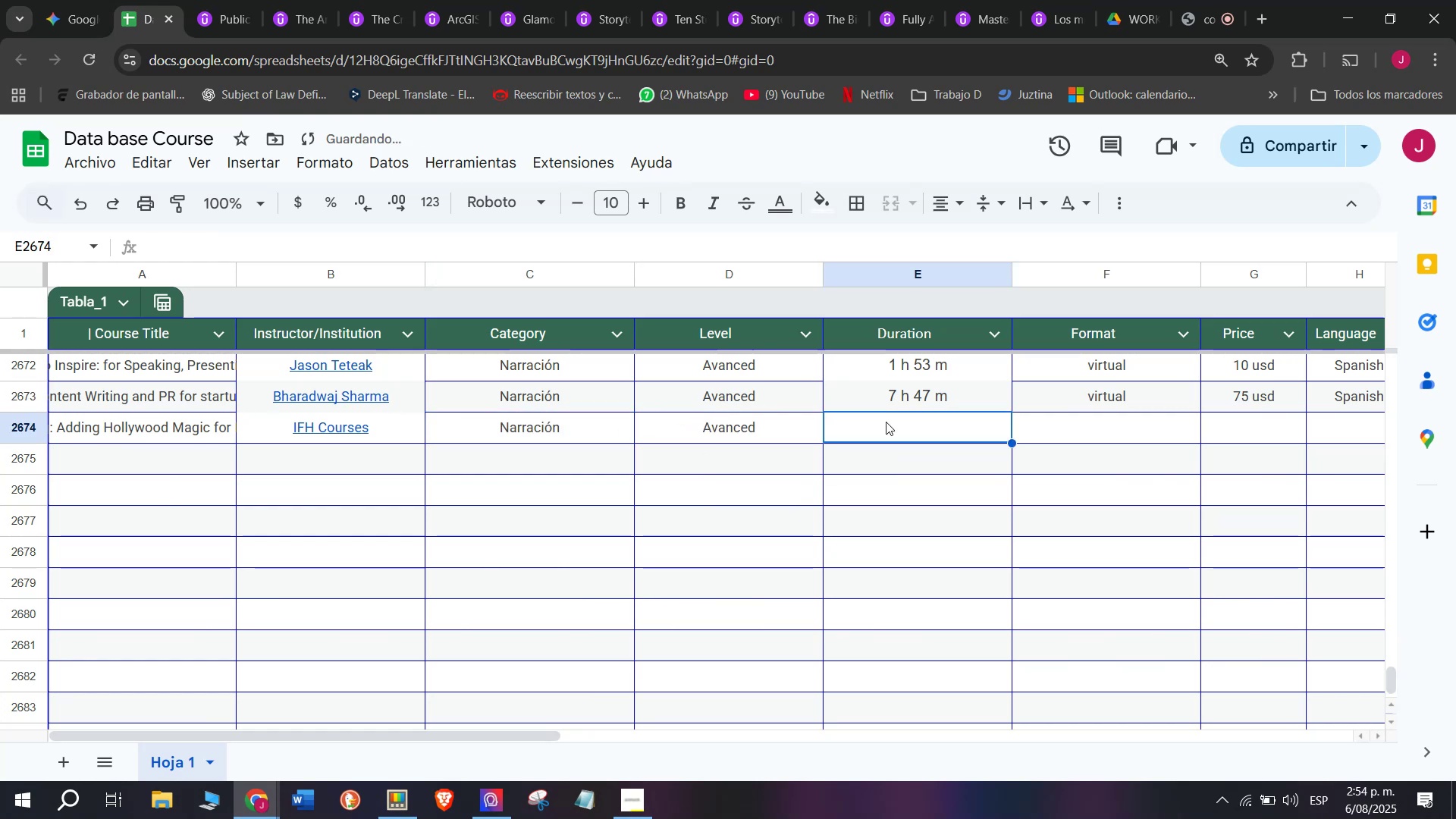 
key(Control+V)
 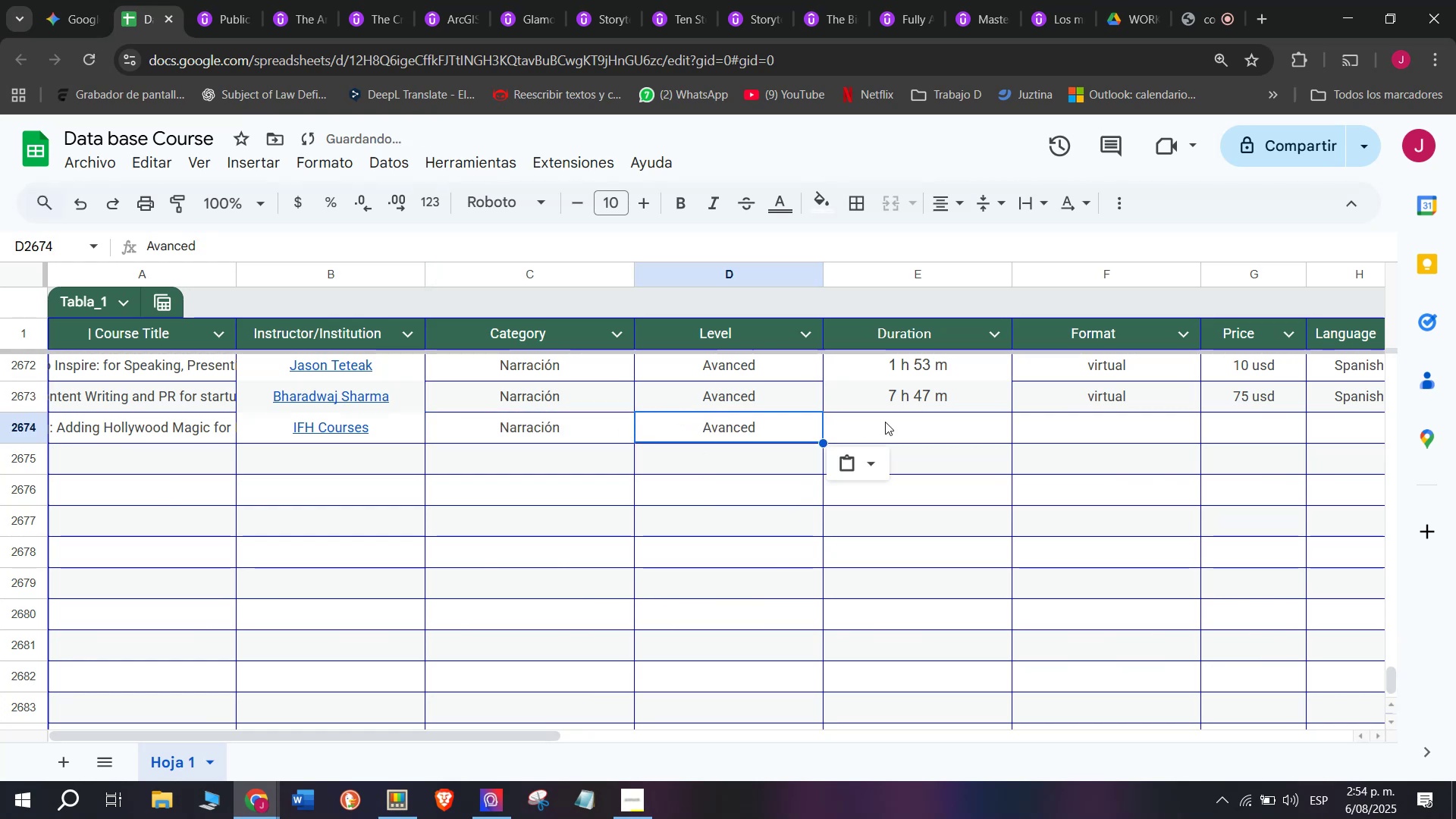 
triple_click([886, 422])
 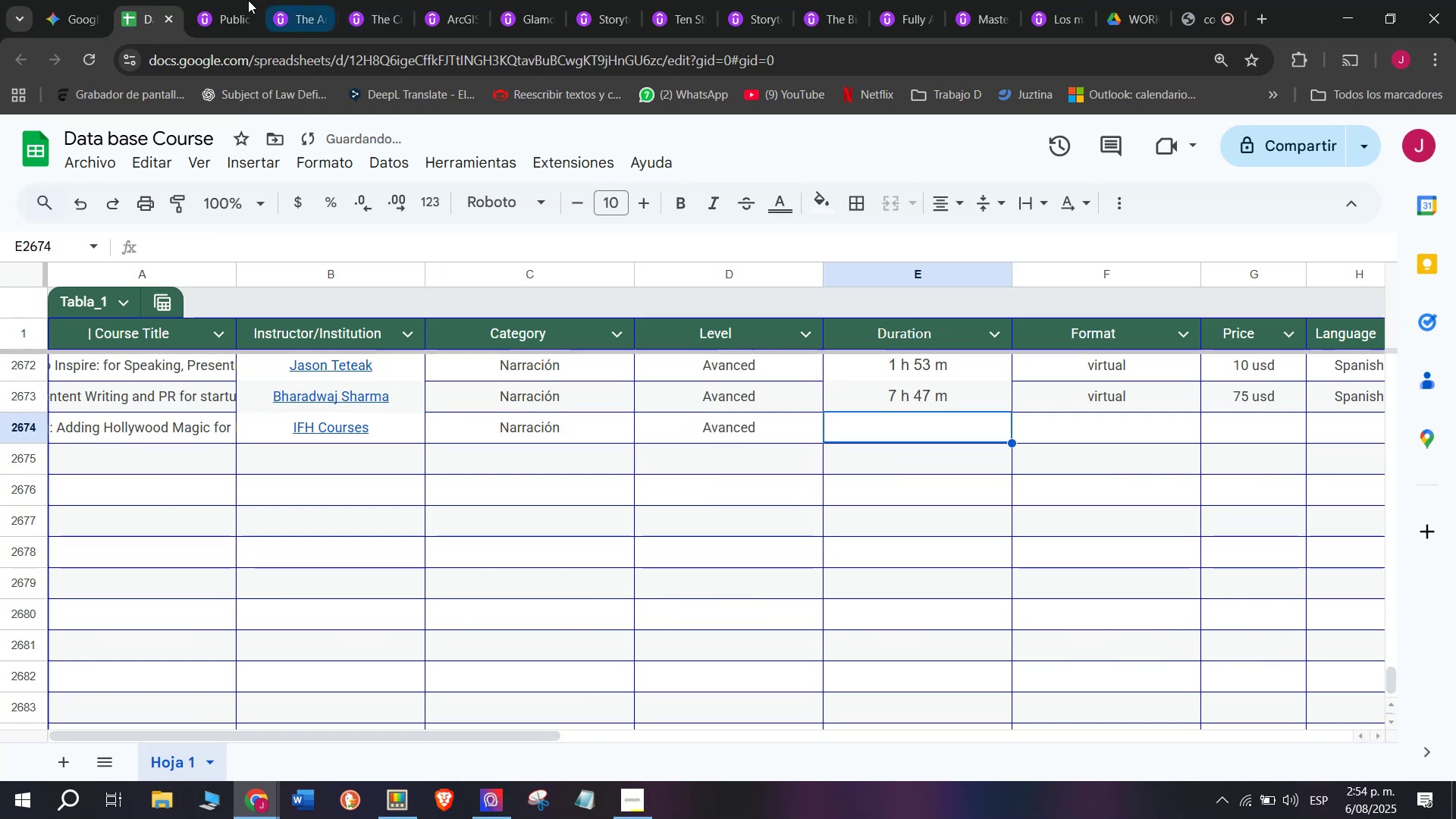 
left_click([229, 0])
 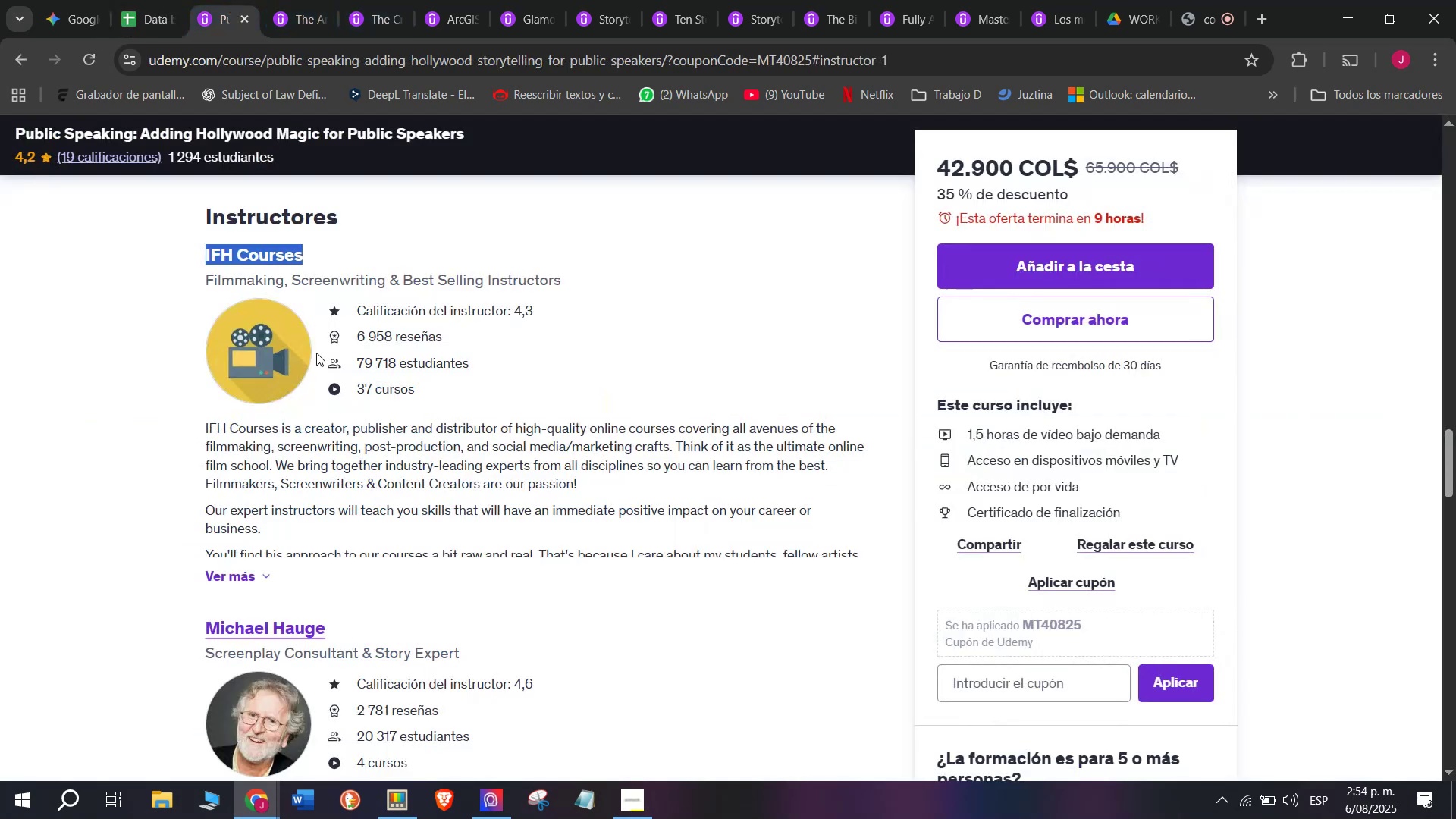 
scroll: coordinate [392, 580], scroll_direction: up, amount: 8.0
 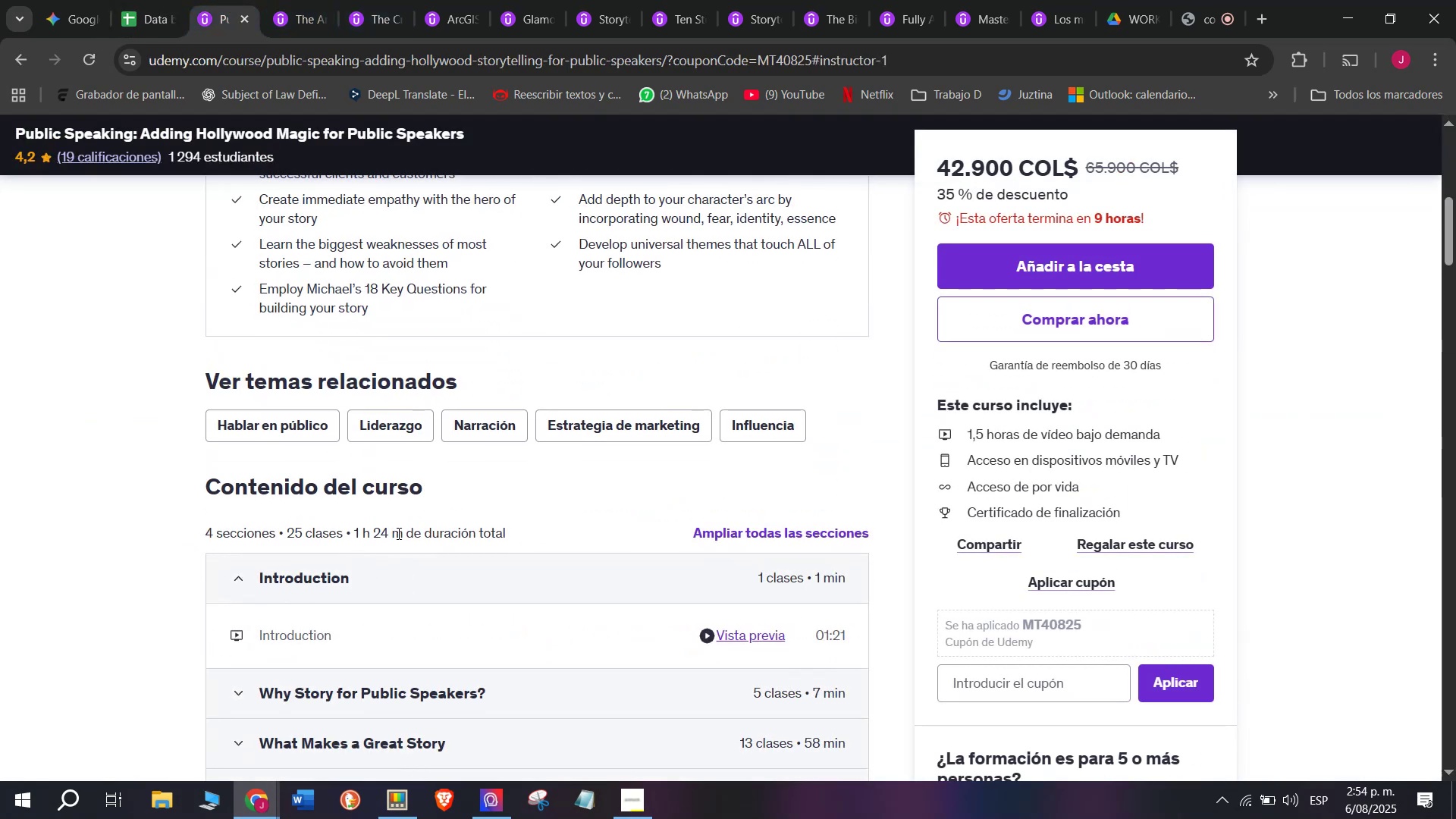 
left_click_drag(start_coordinate=[405, 533], to_coordinate=[353, 530])
 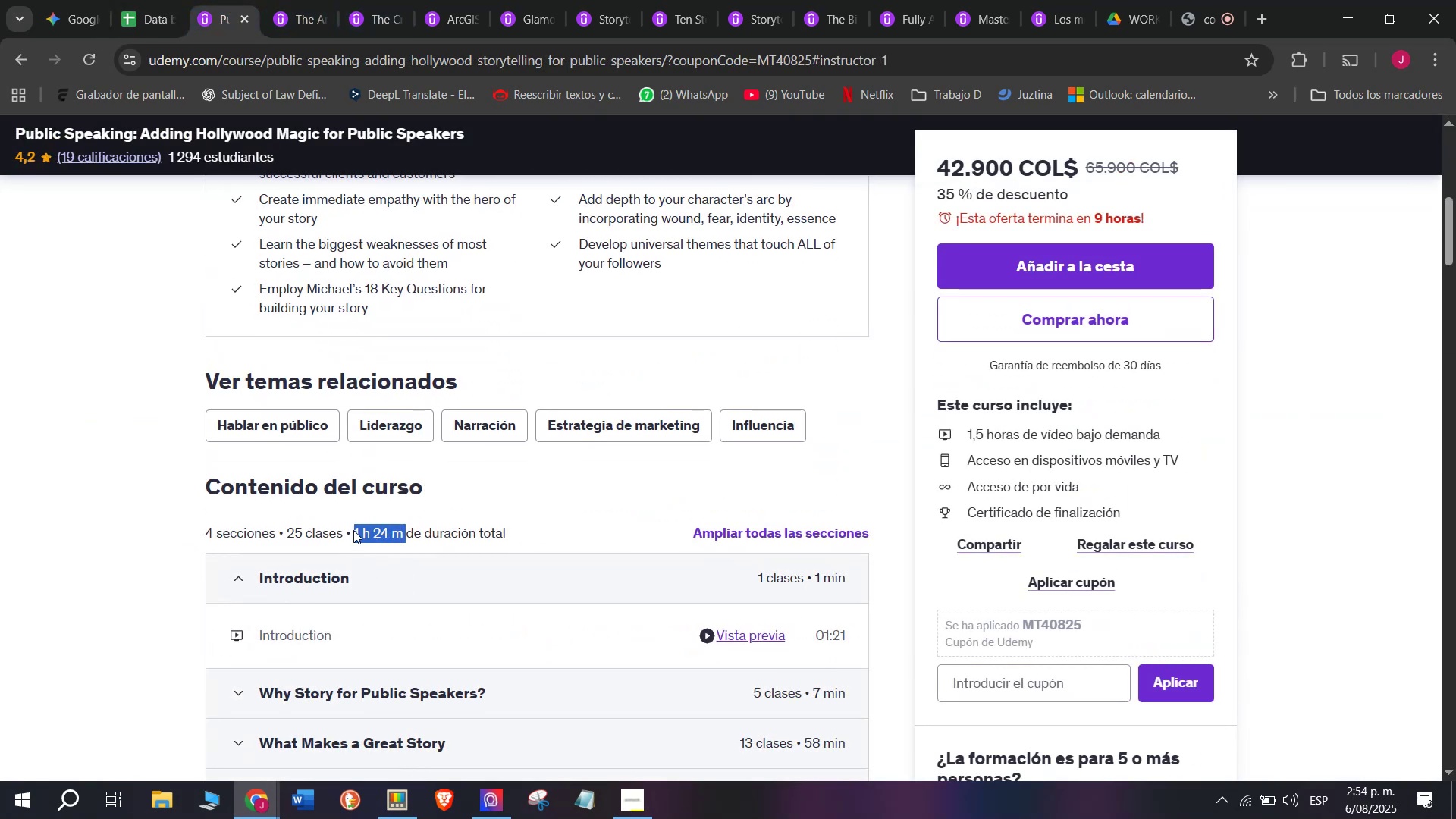 
key(Break)
 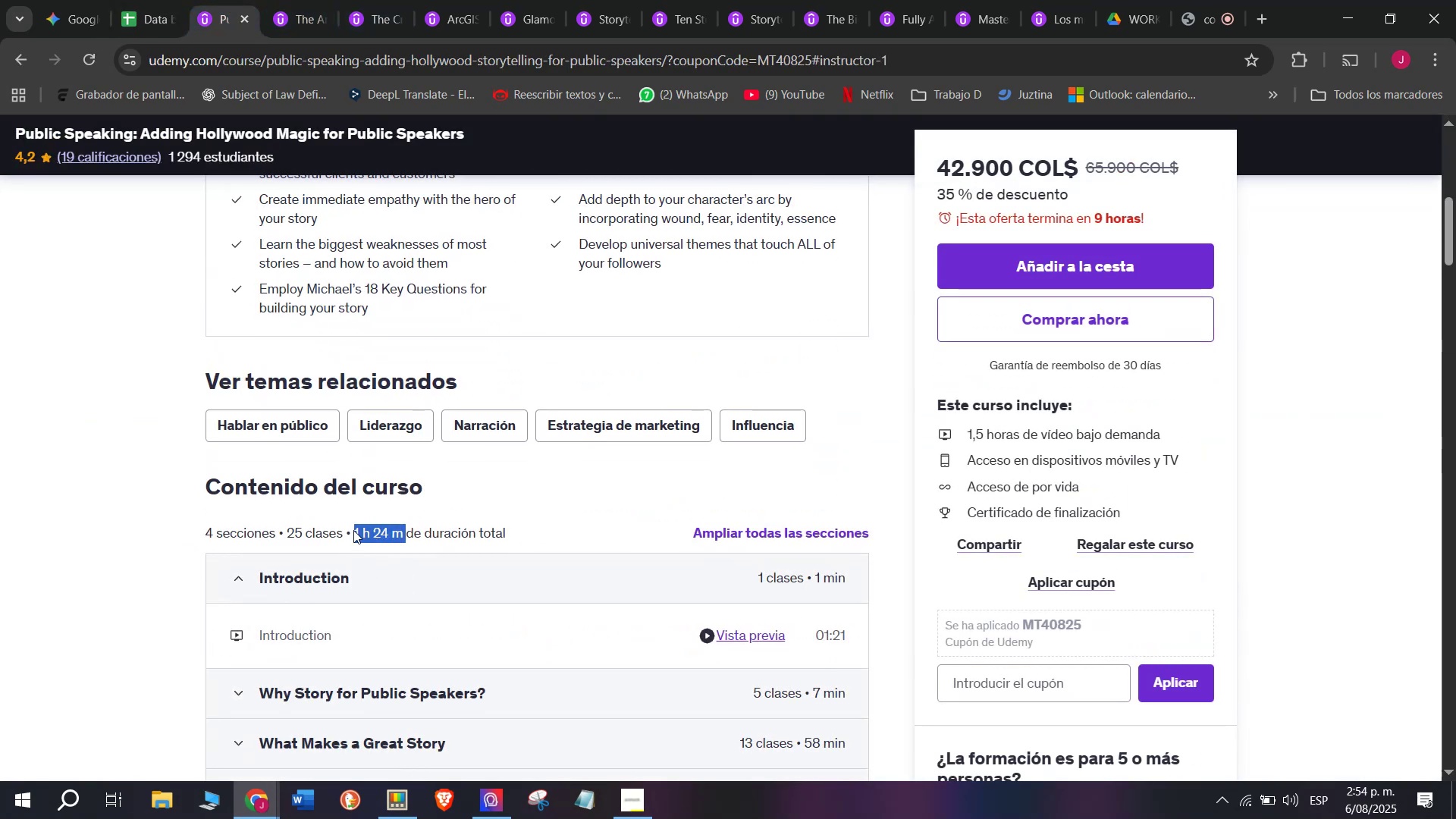 
key(Control+ControlLeft)
 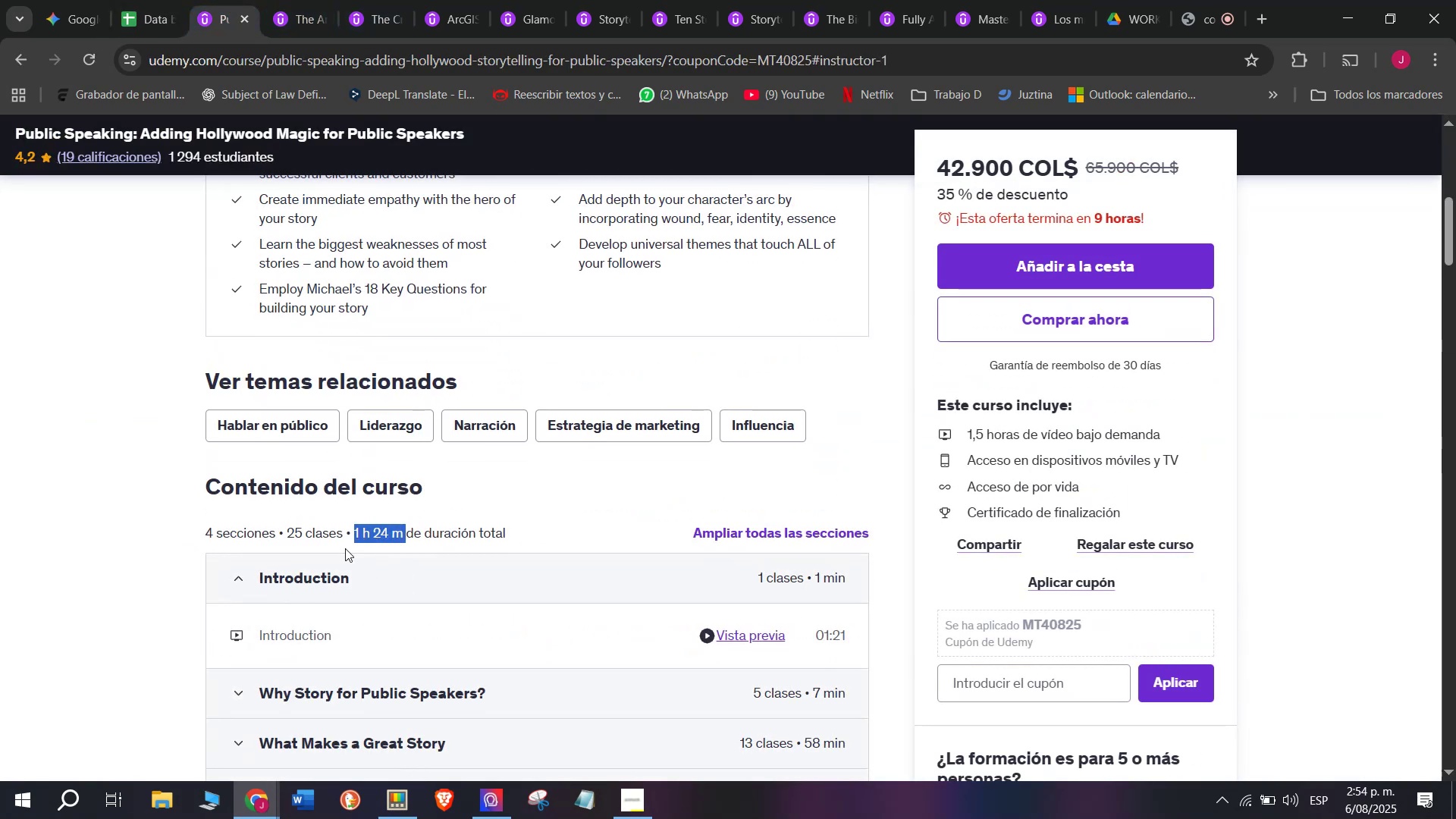 
key(Control+C)
 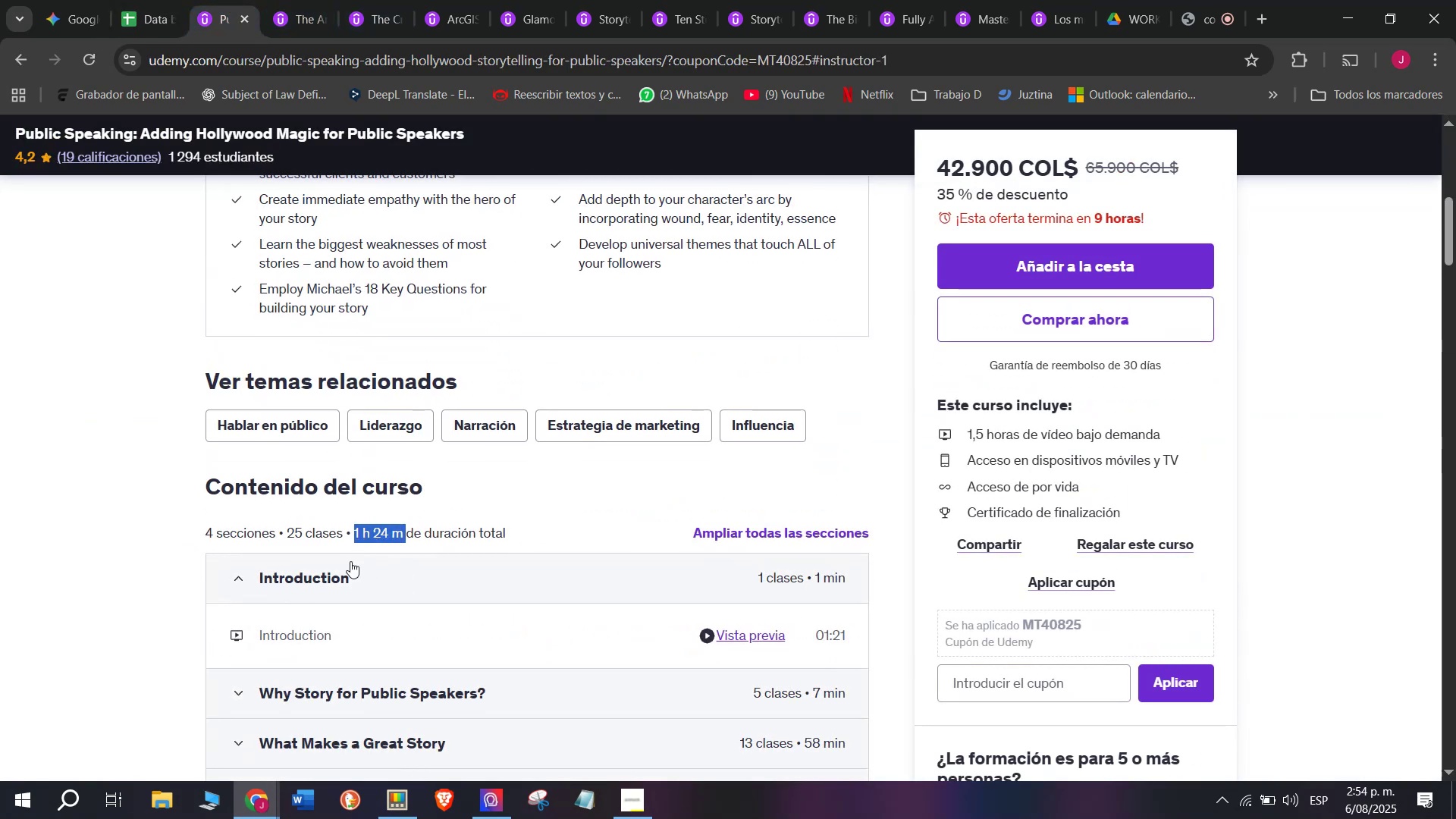 
key(Control+ControlLeft)
 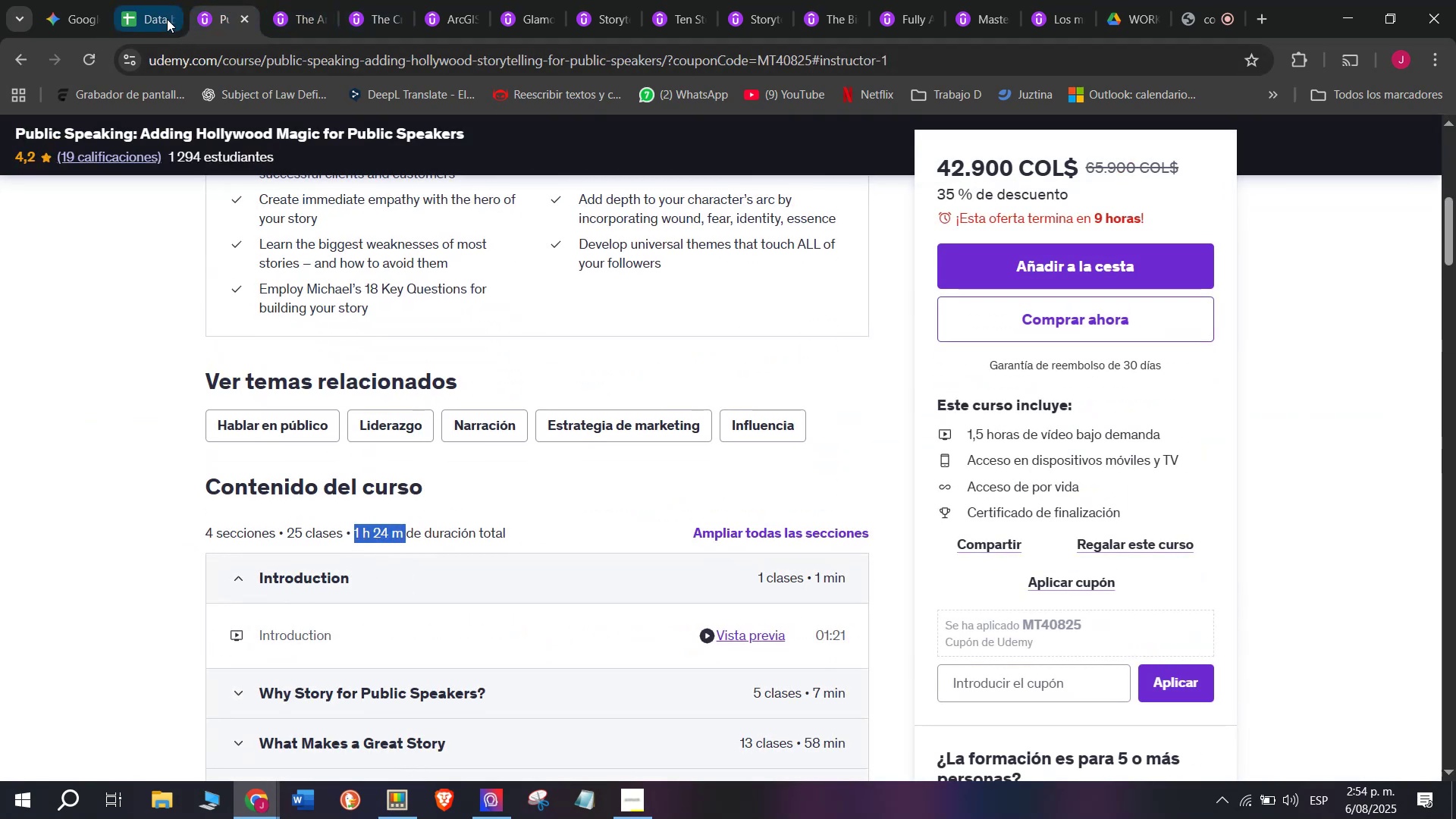 
key(Break)
 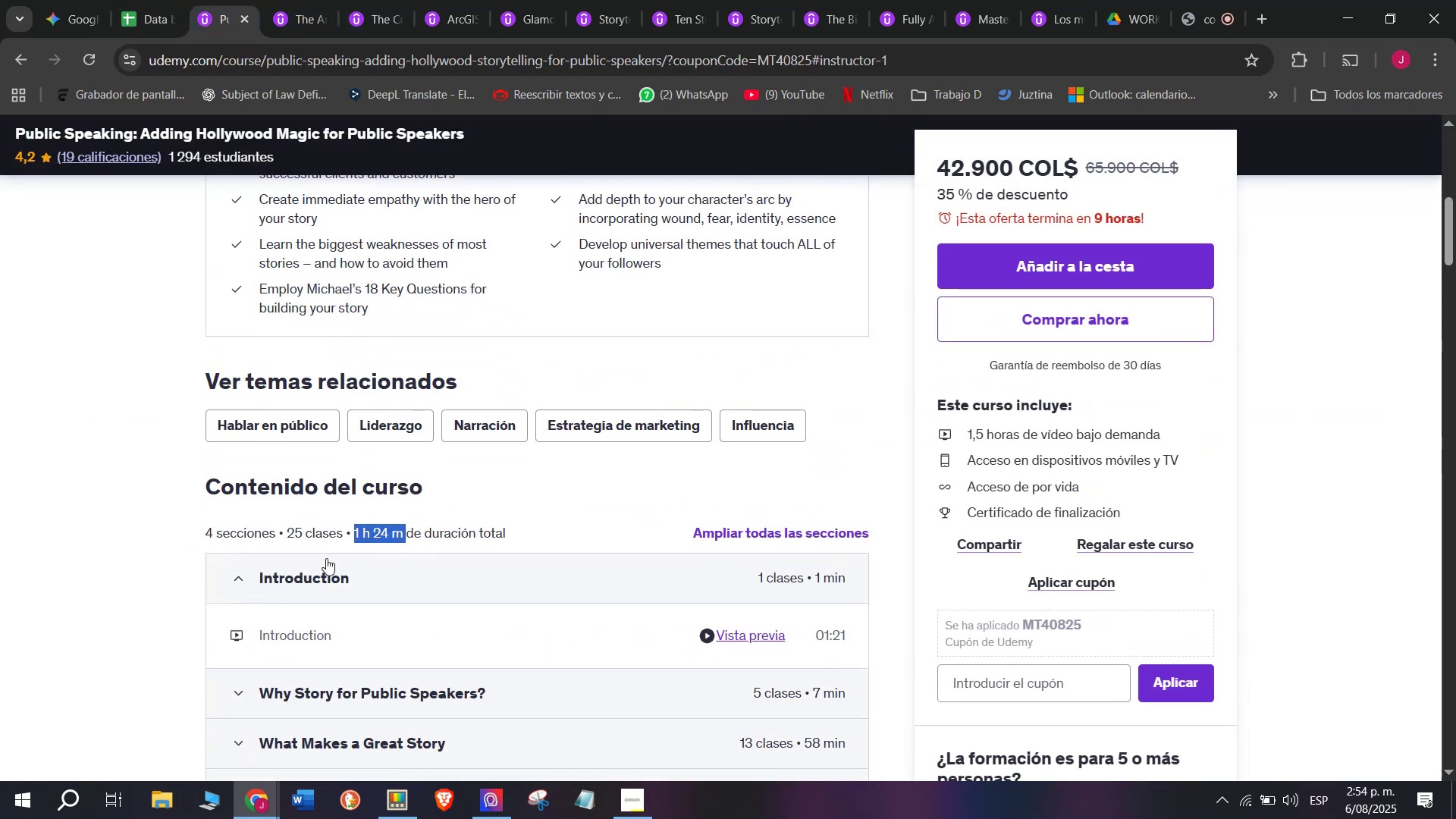 
key(Control+C)
 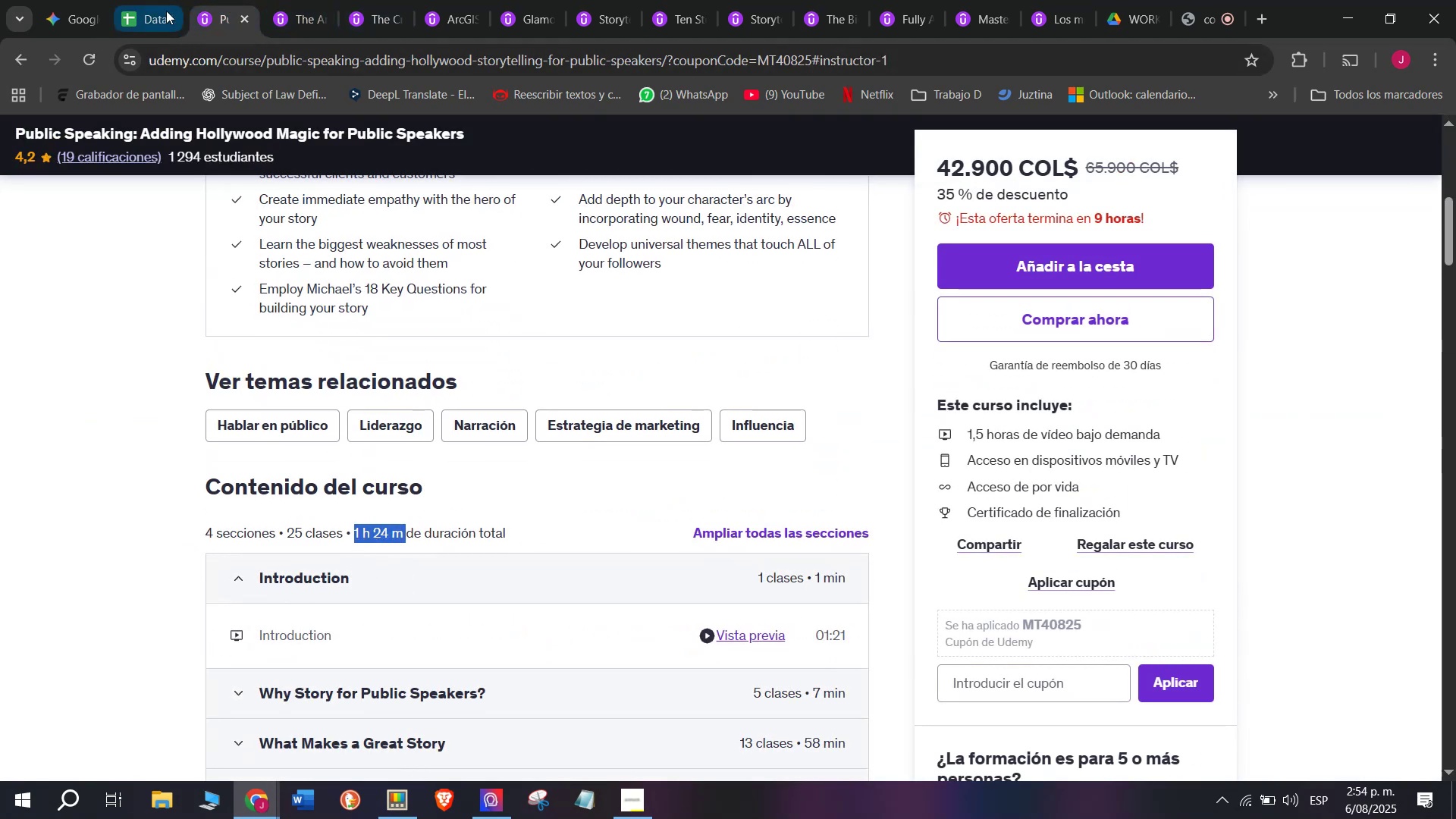 
left_click([159, 0])
 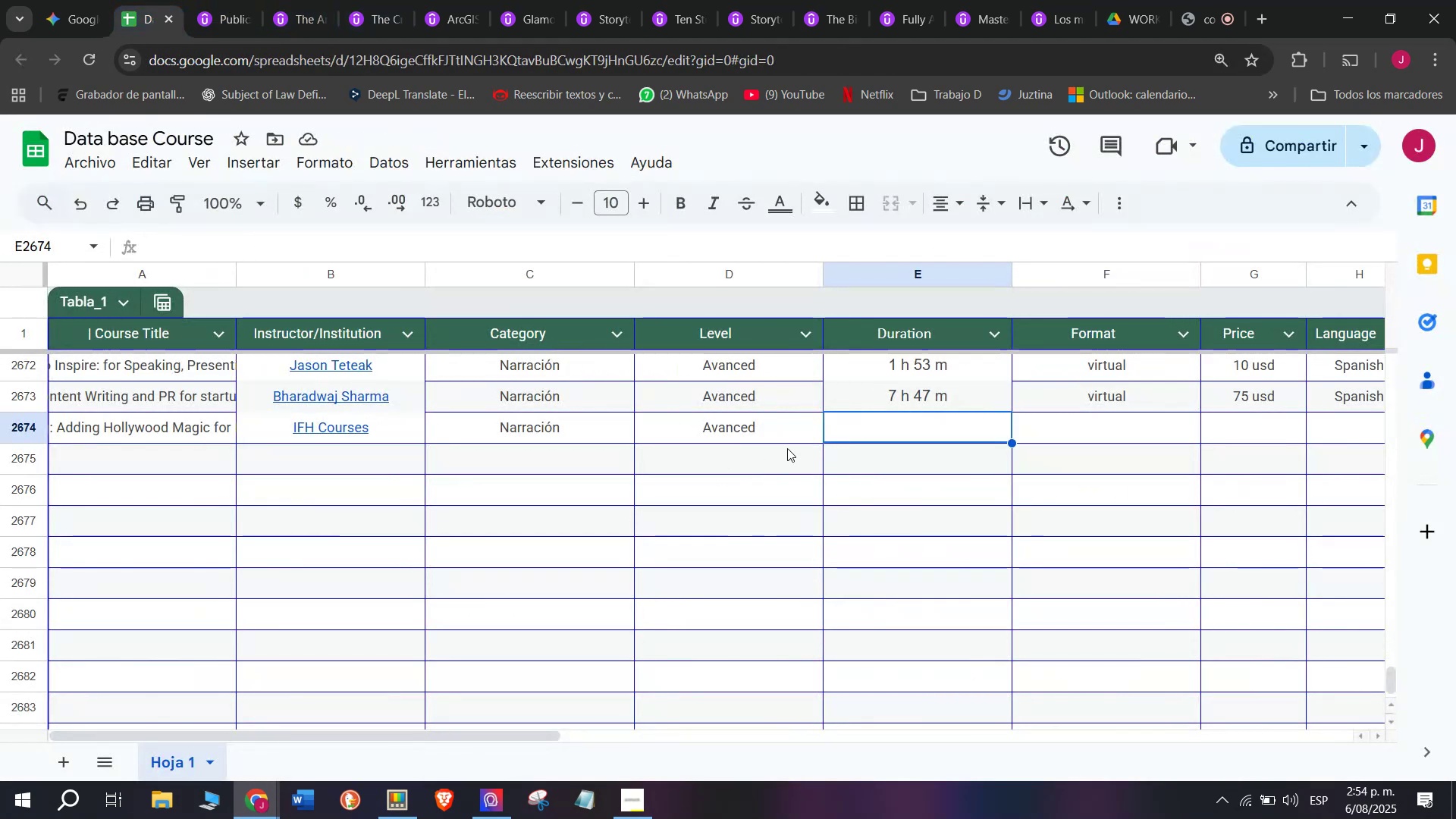 
key(Z)
 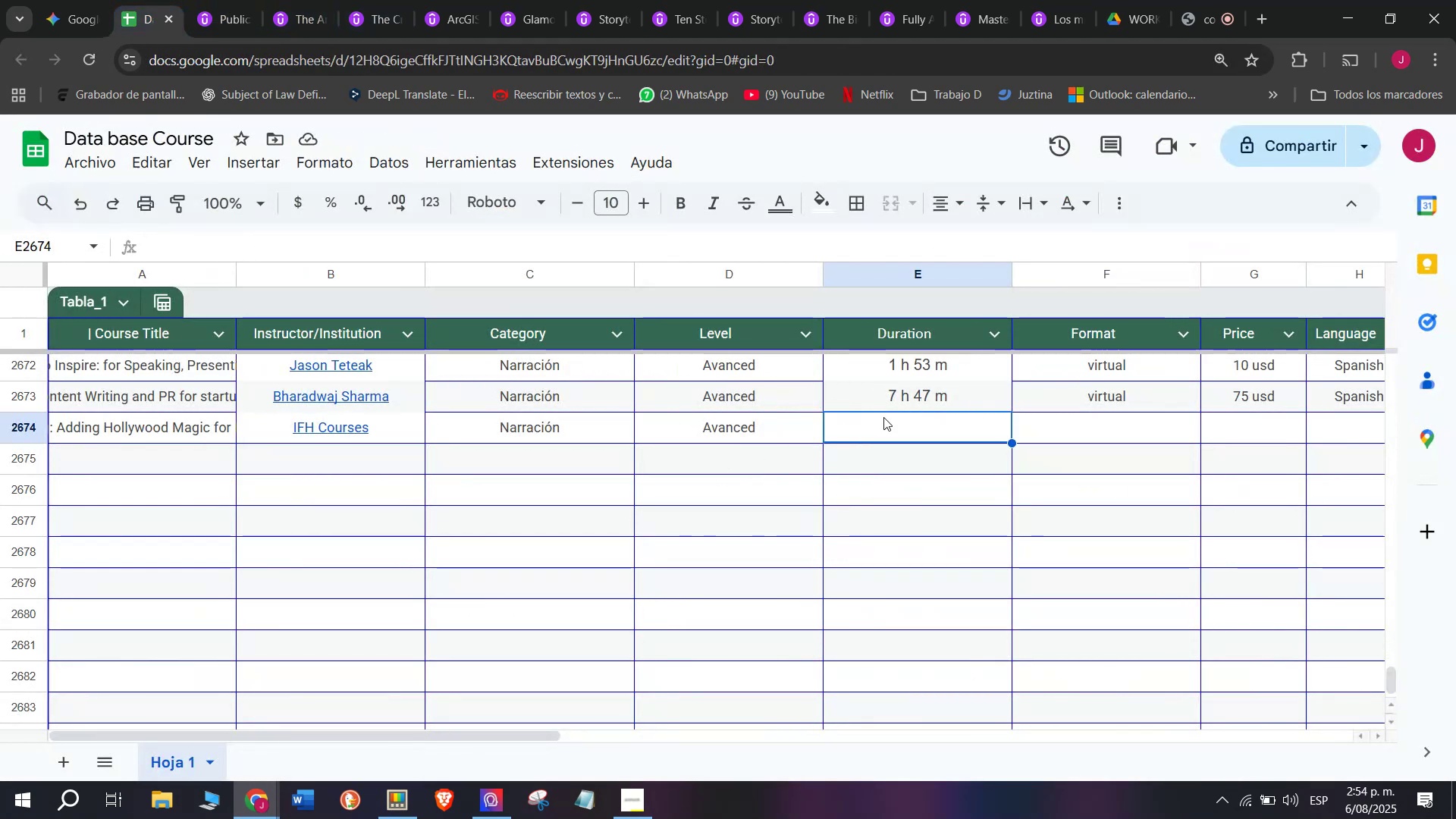 
key(Control+ControlLeft)
 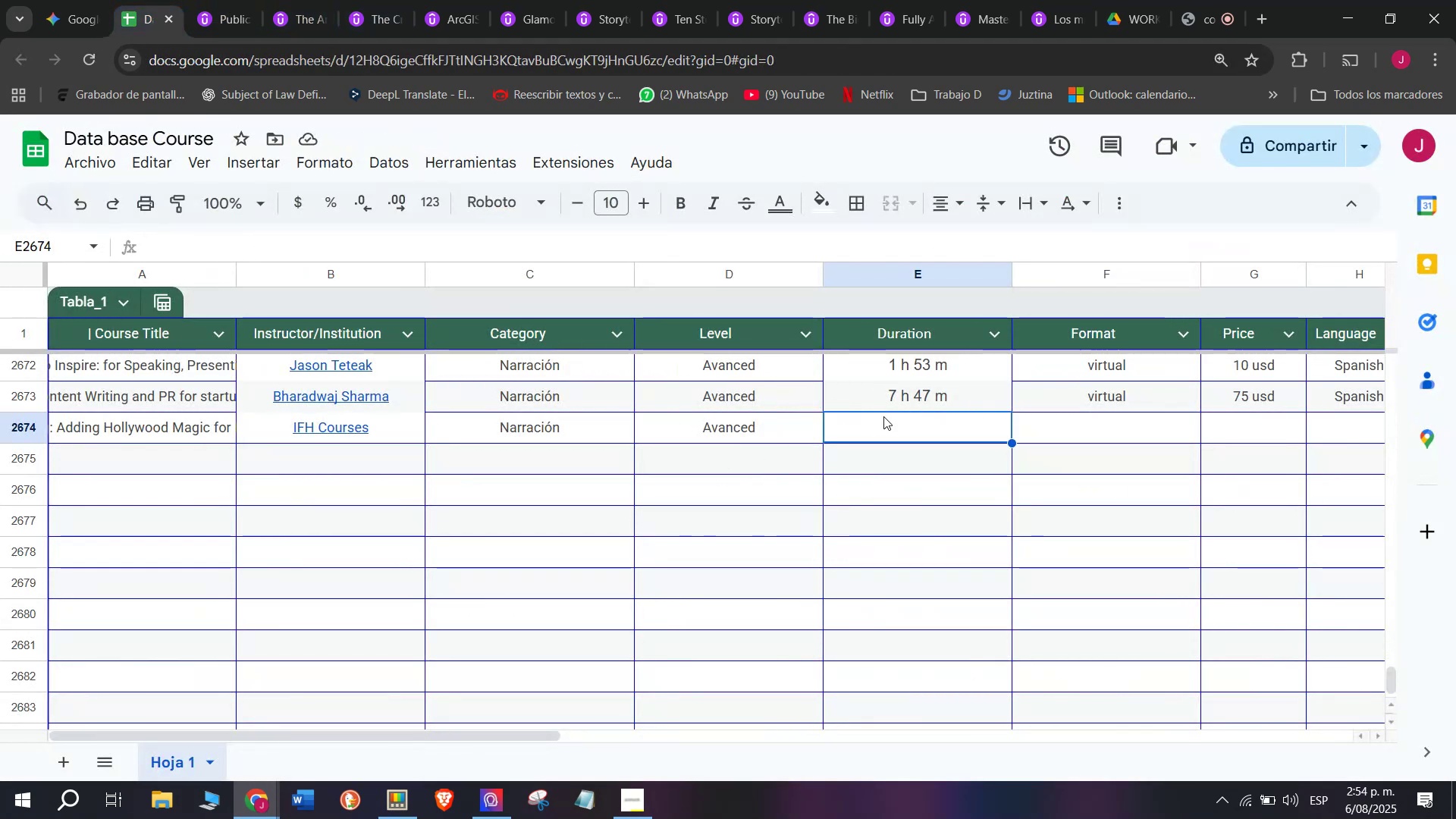 
key(Control+V)
 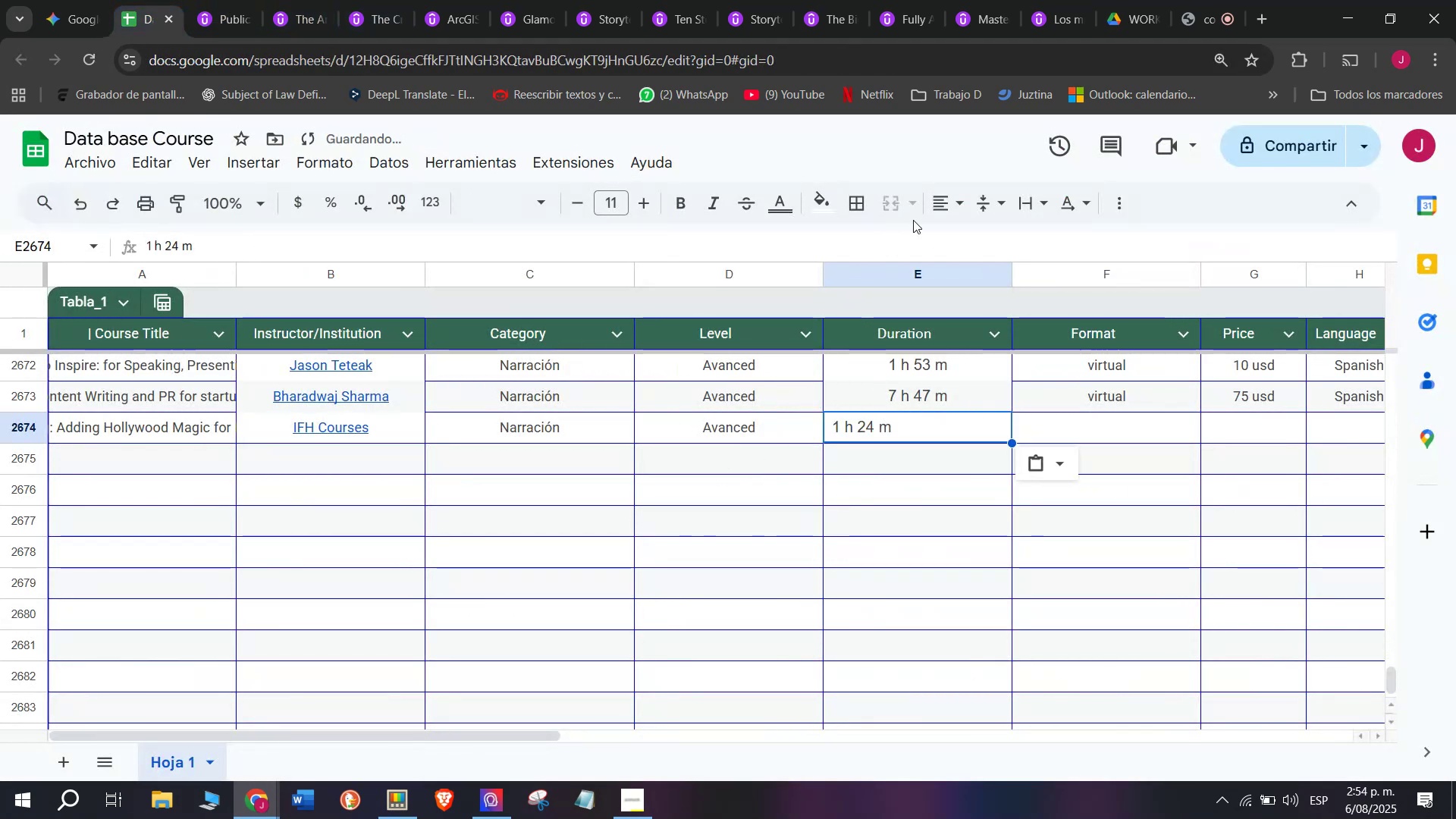 
left_click([952, 208])
 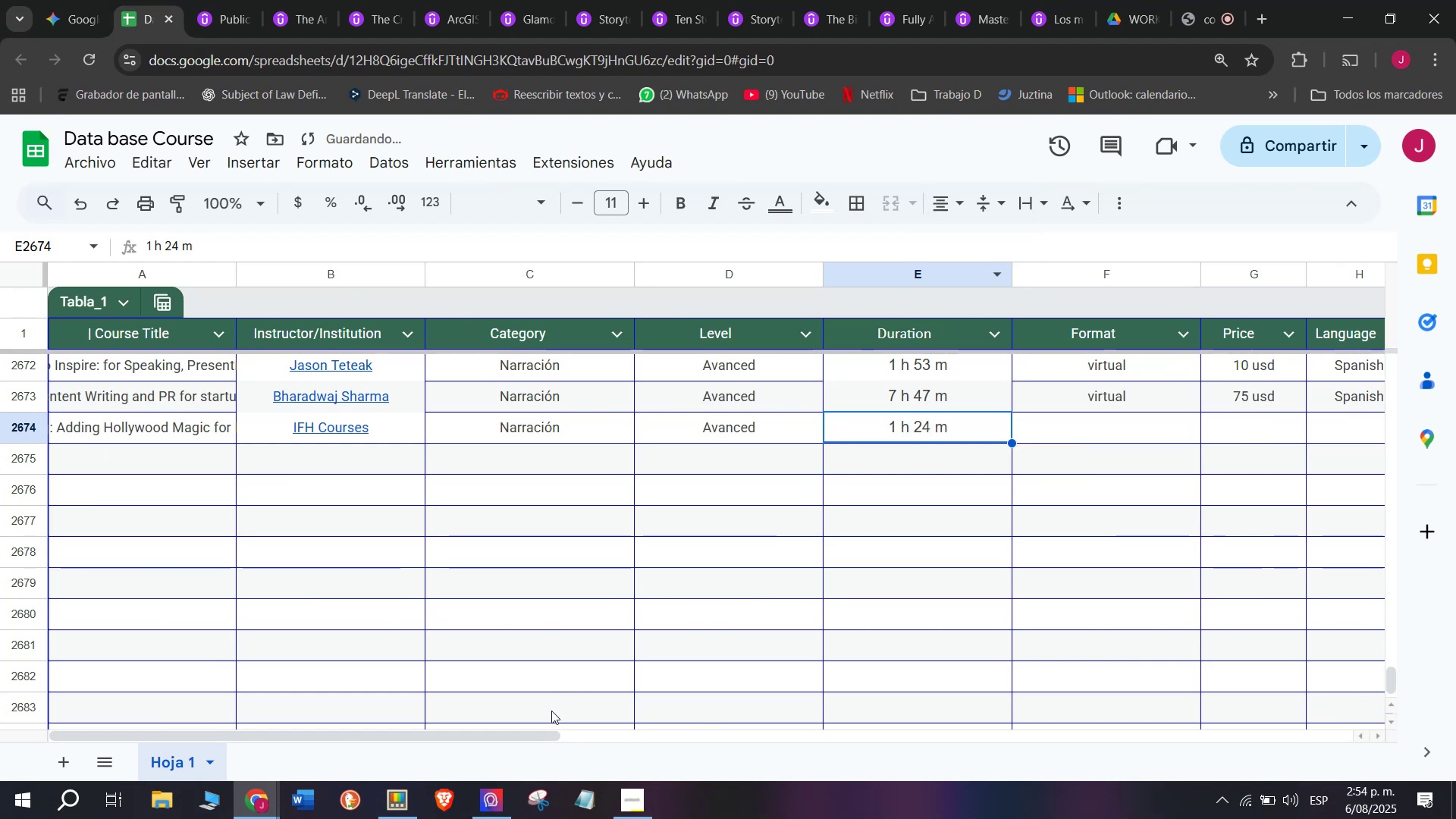 
left_click_drag(start_coordinate=[548, 739], to_coordinate=[755, 730])
 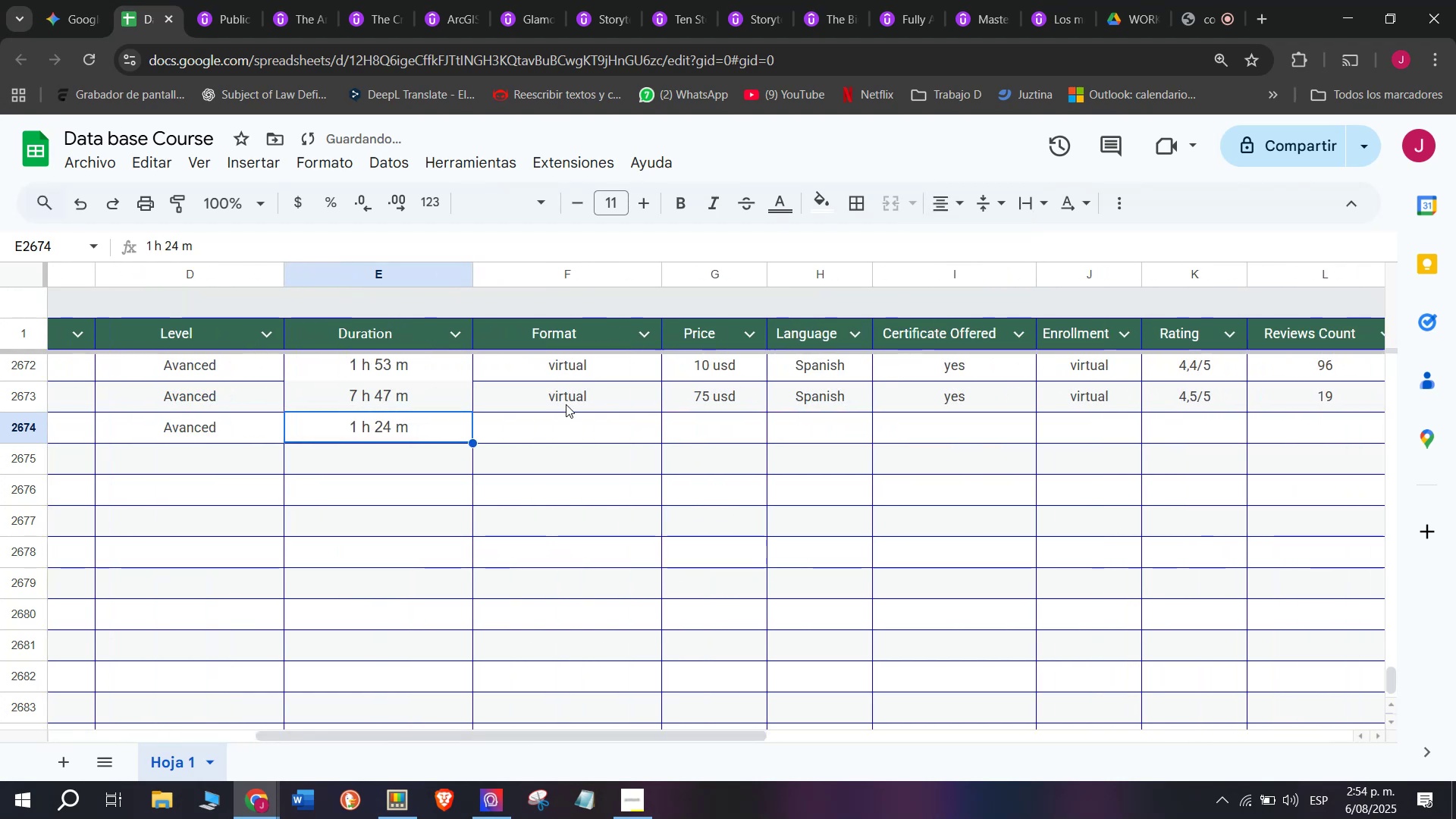 
key(Break)
 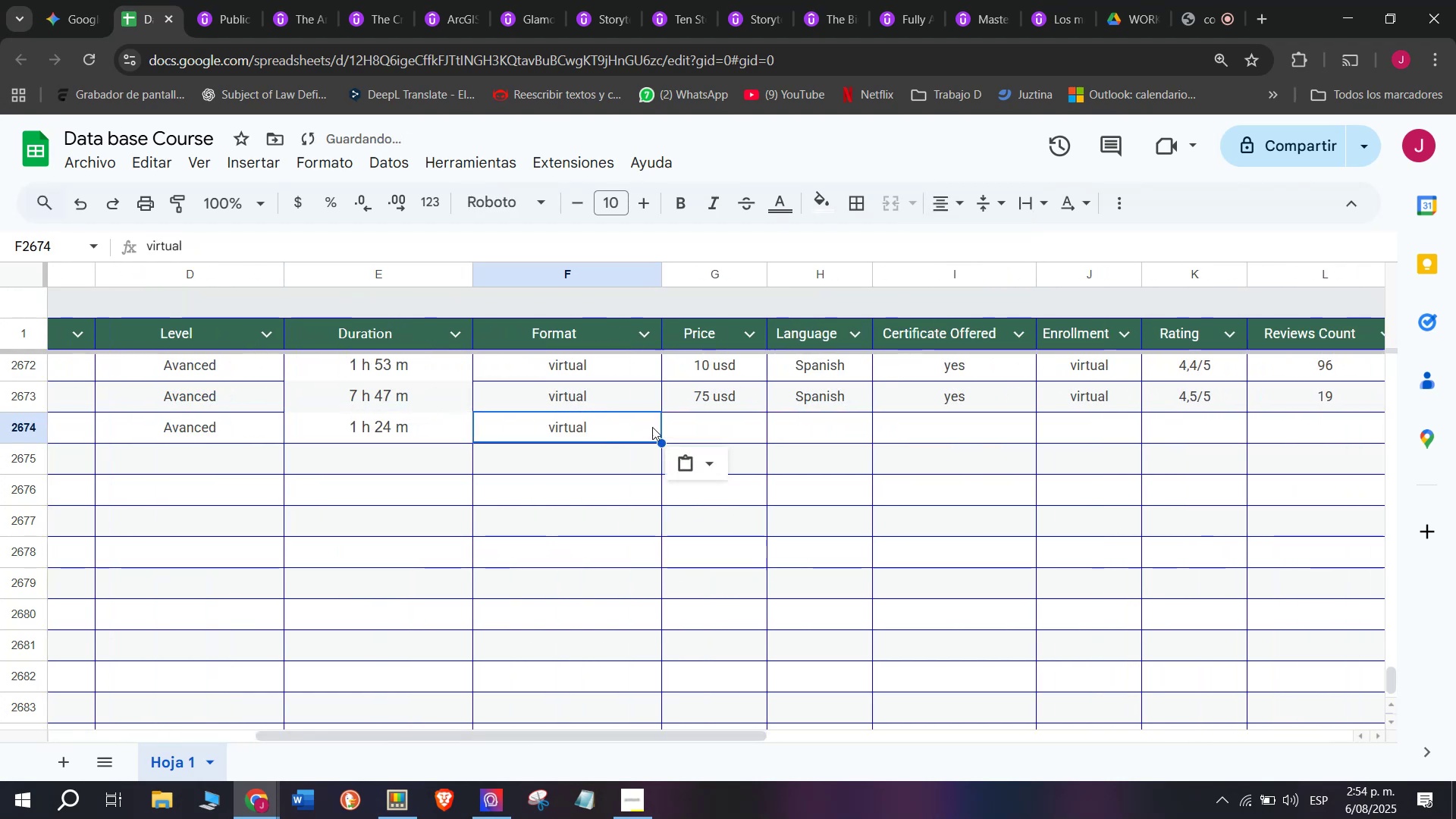 
key(Control+ControlLeft)
 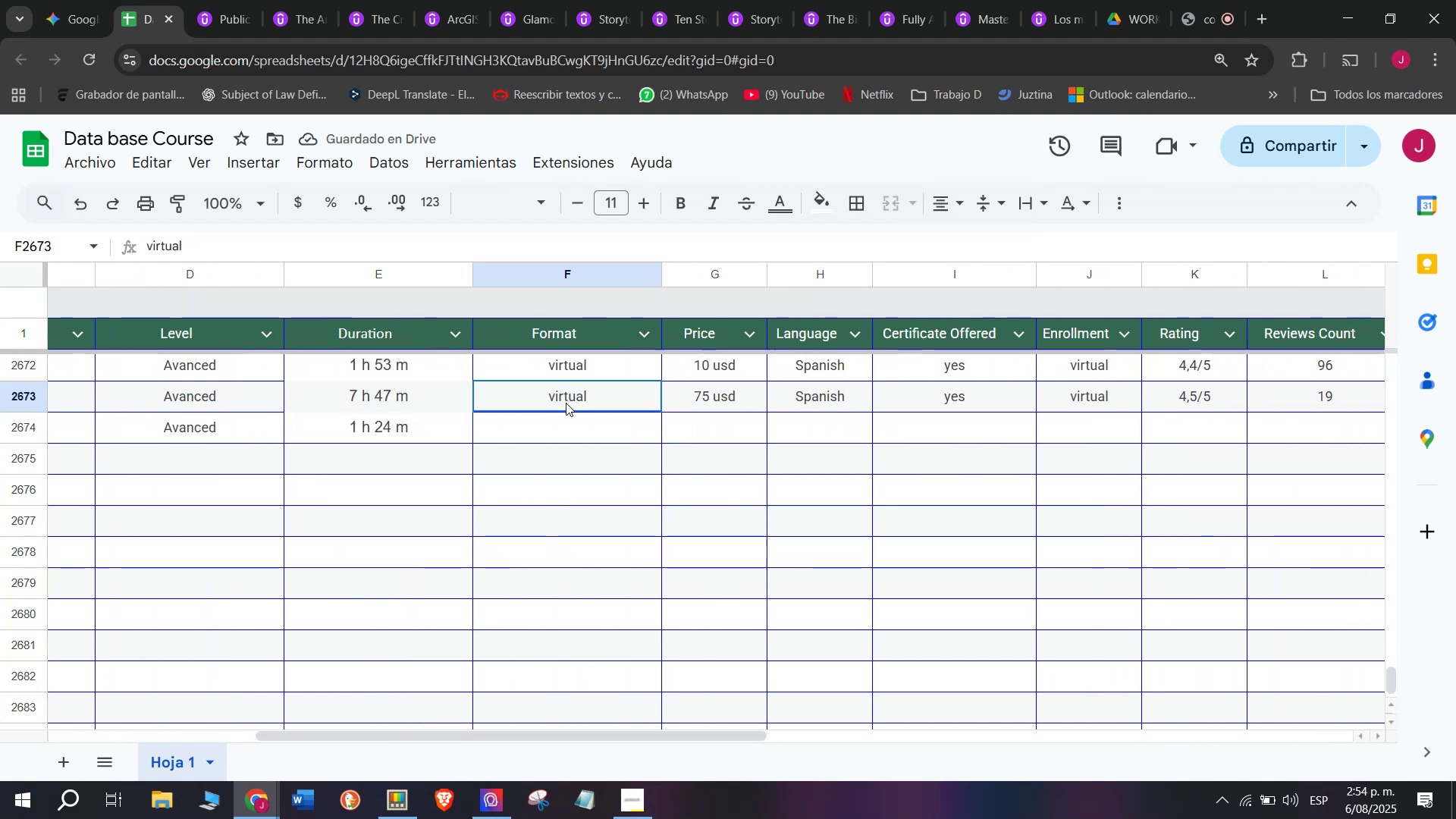 
key(Control+C)
 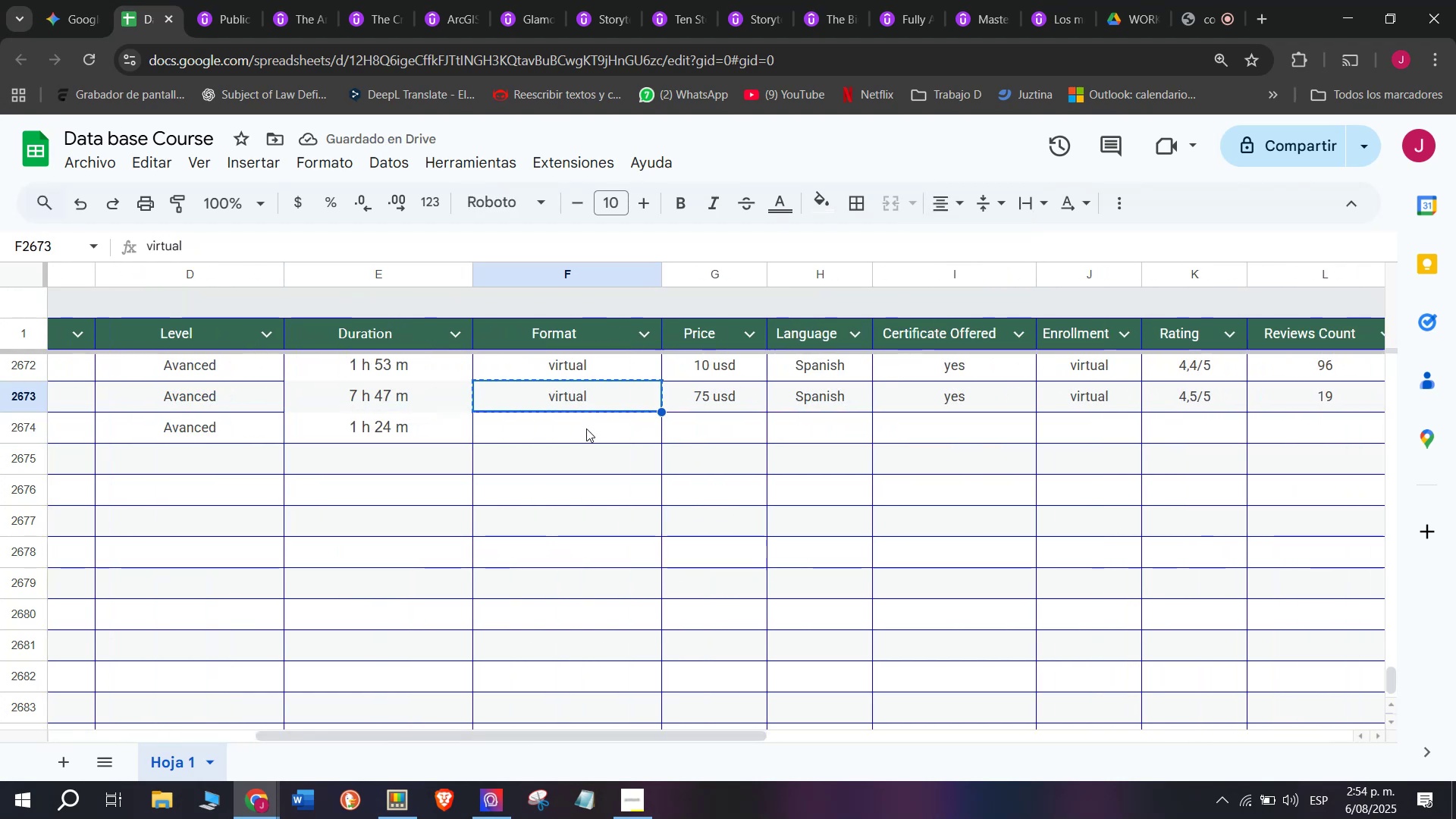 
key(Control+ControlLeft)
 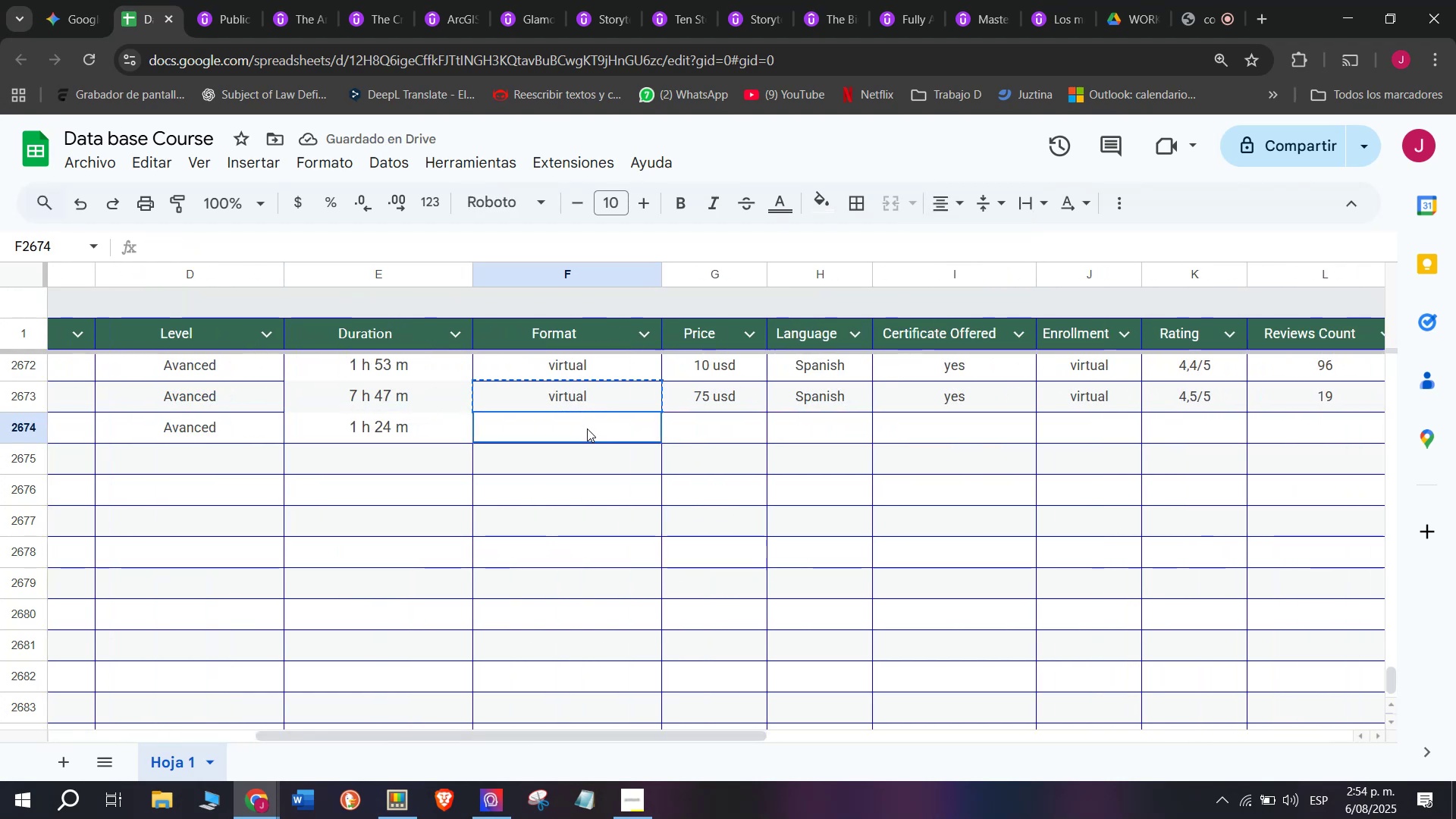 
key(Z)
 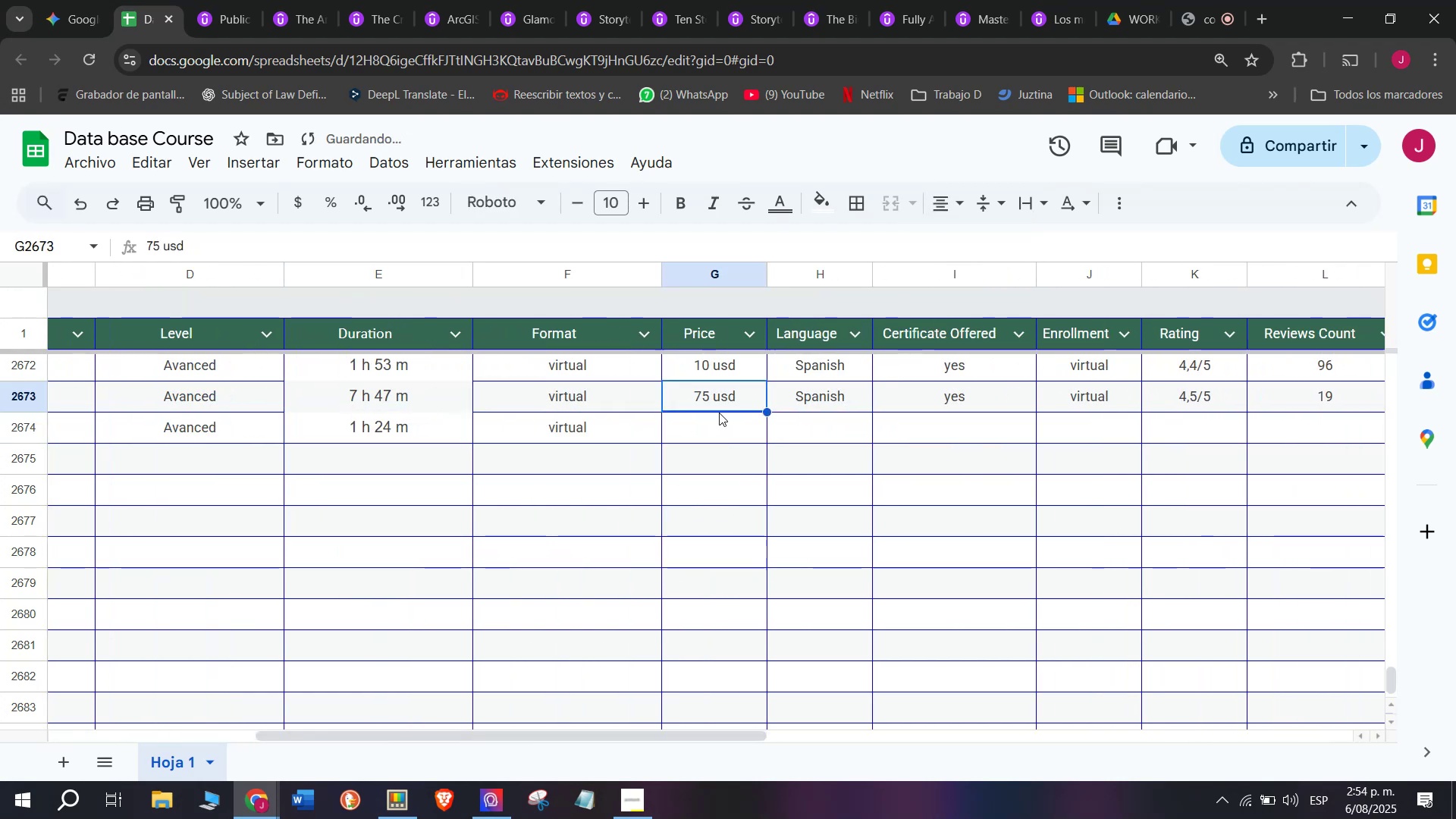 
key(Control+V)
 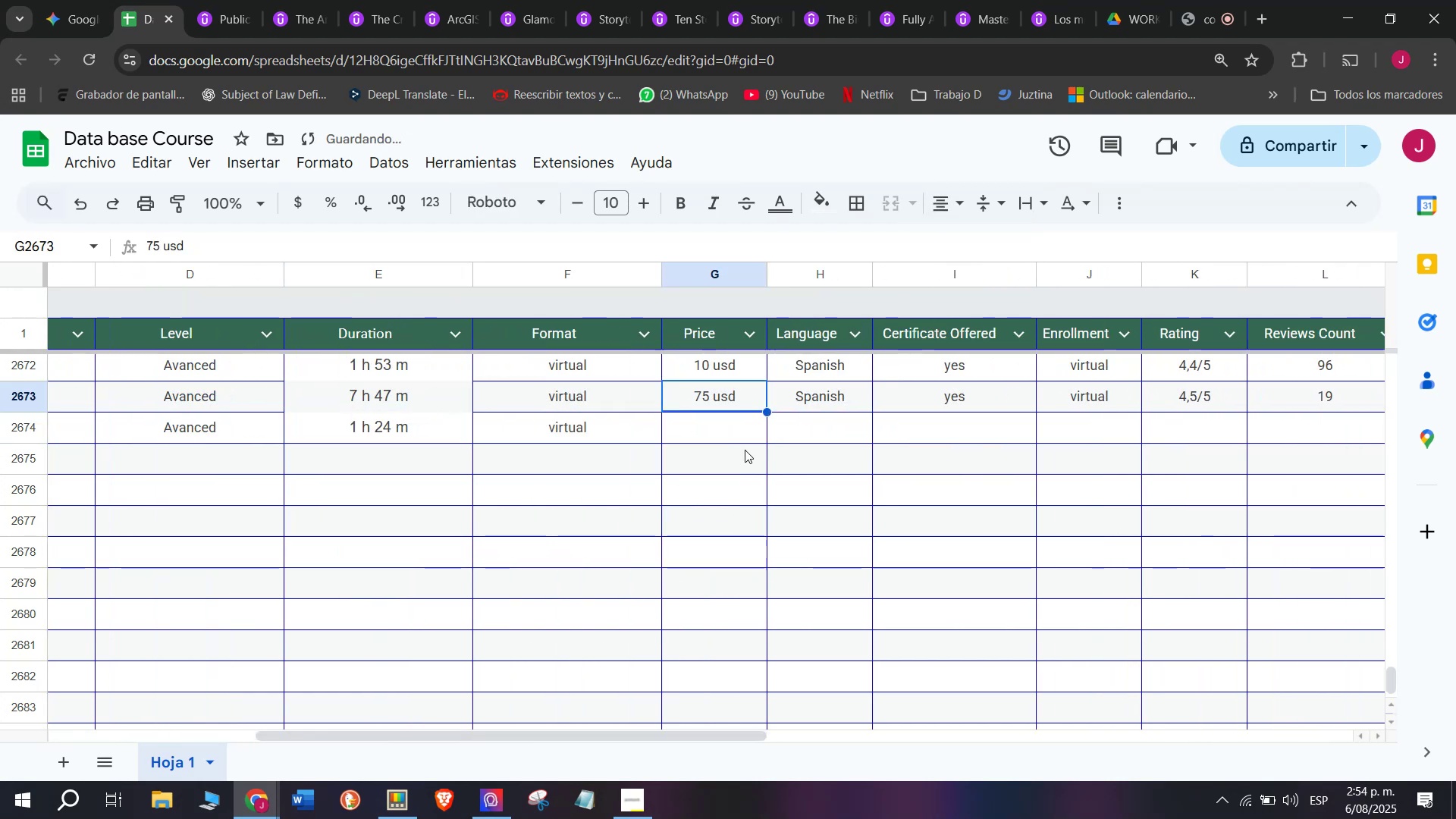 
left_click([737, 436])
 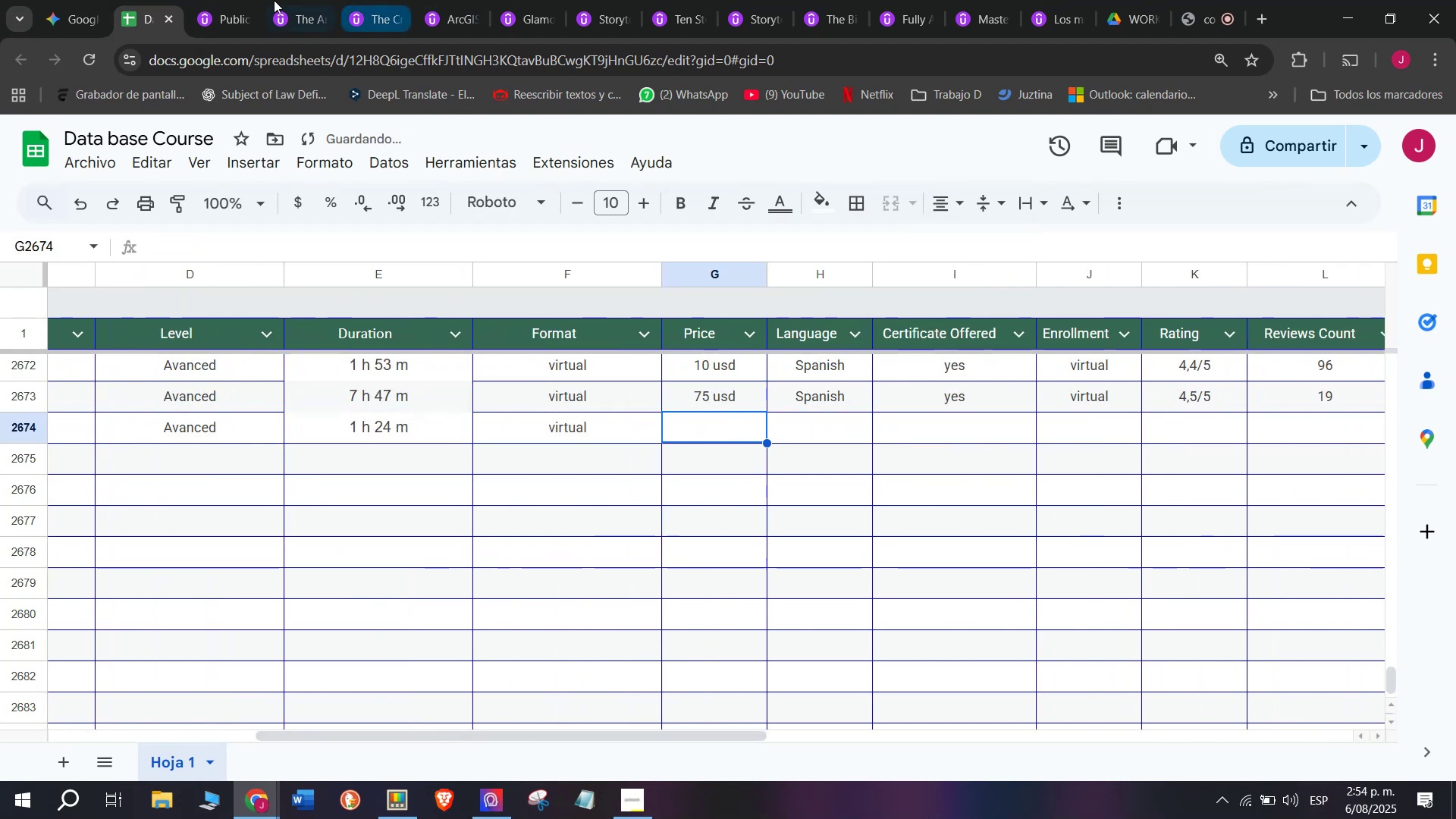 
left_click([202, 0])
 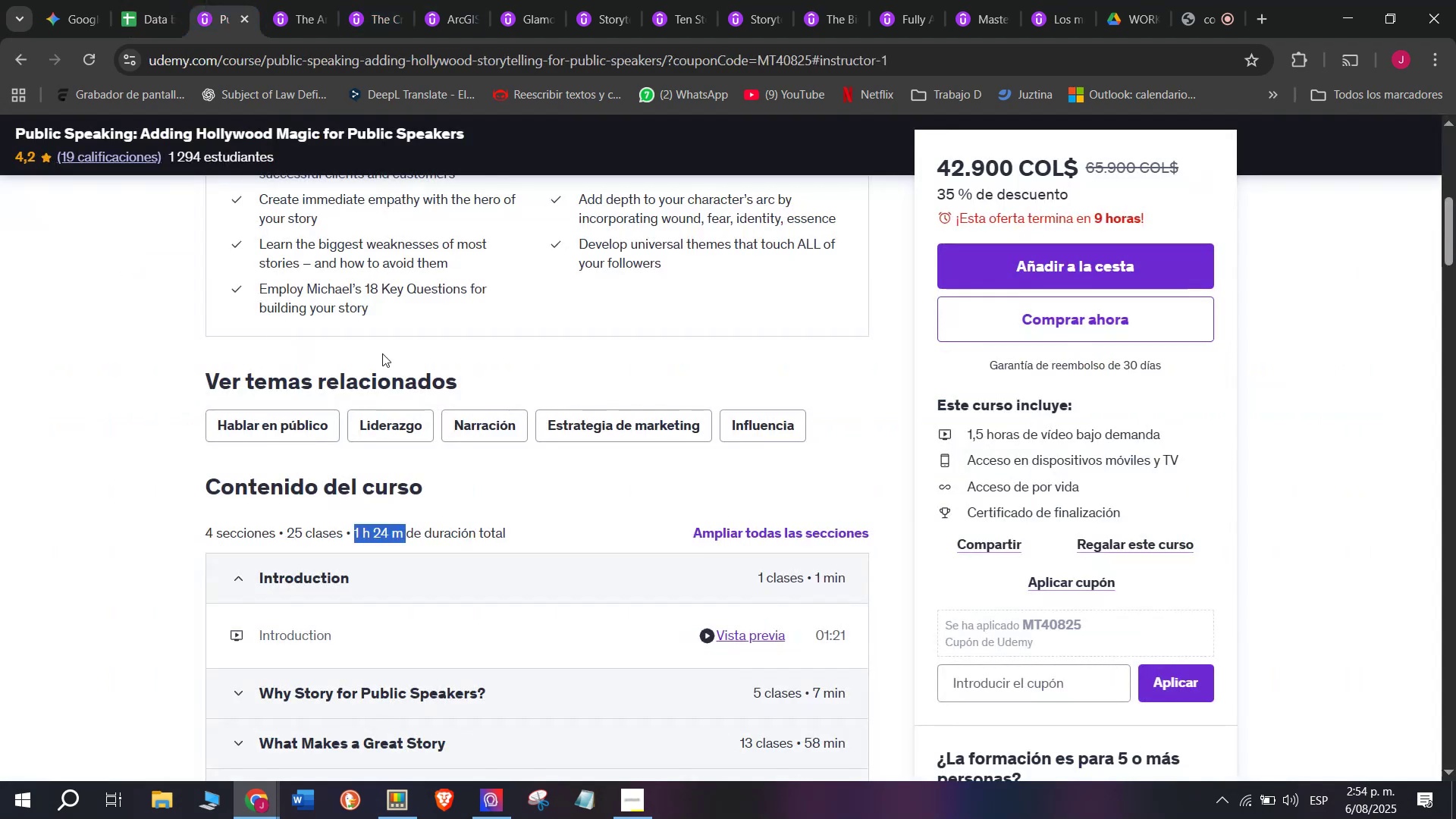 
scroll: coordinate [397, 374], scroll_direction: up, amount: 2.0
 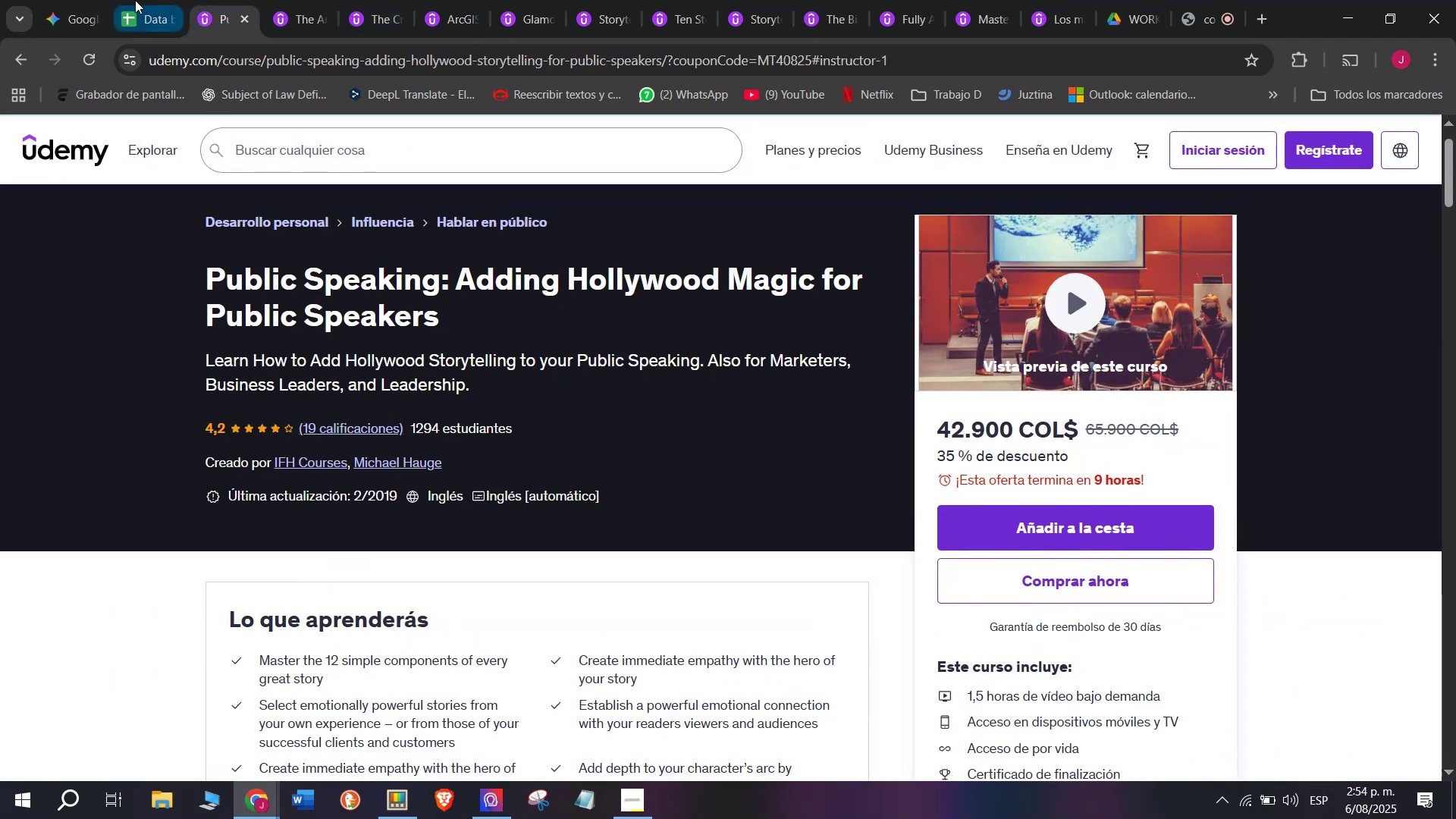 
left_click([143, 0])
 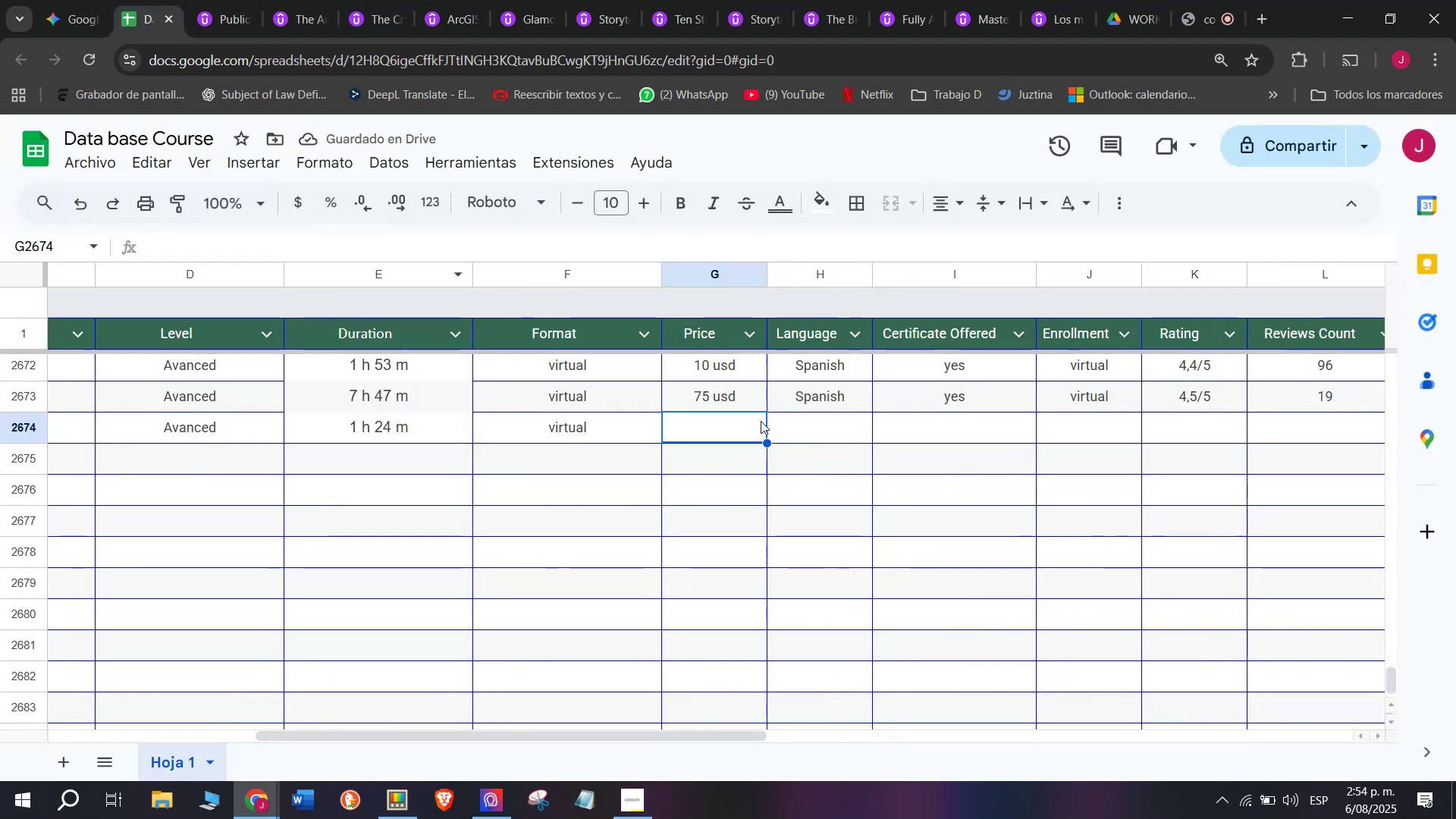 
left_click([722, 397])
 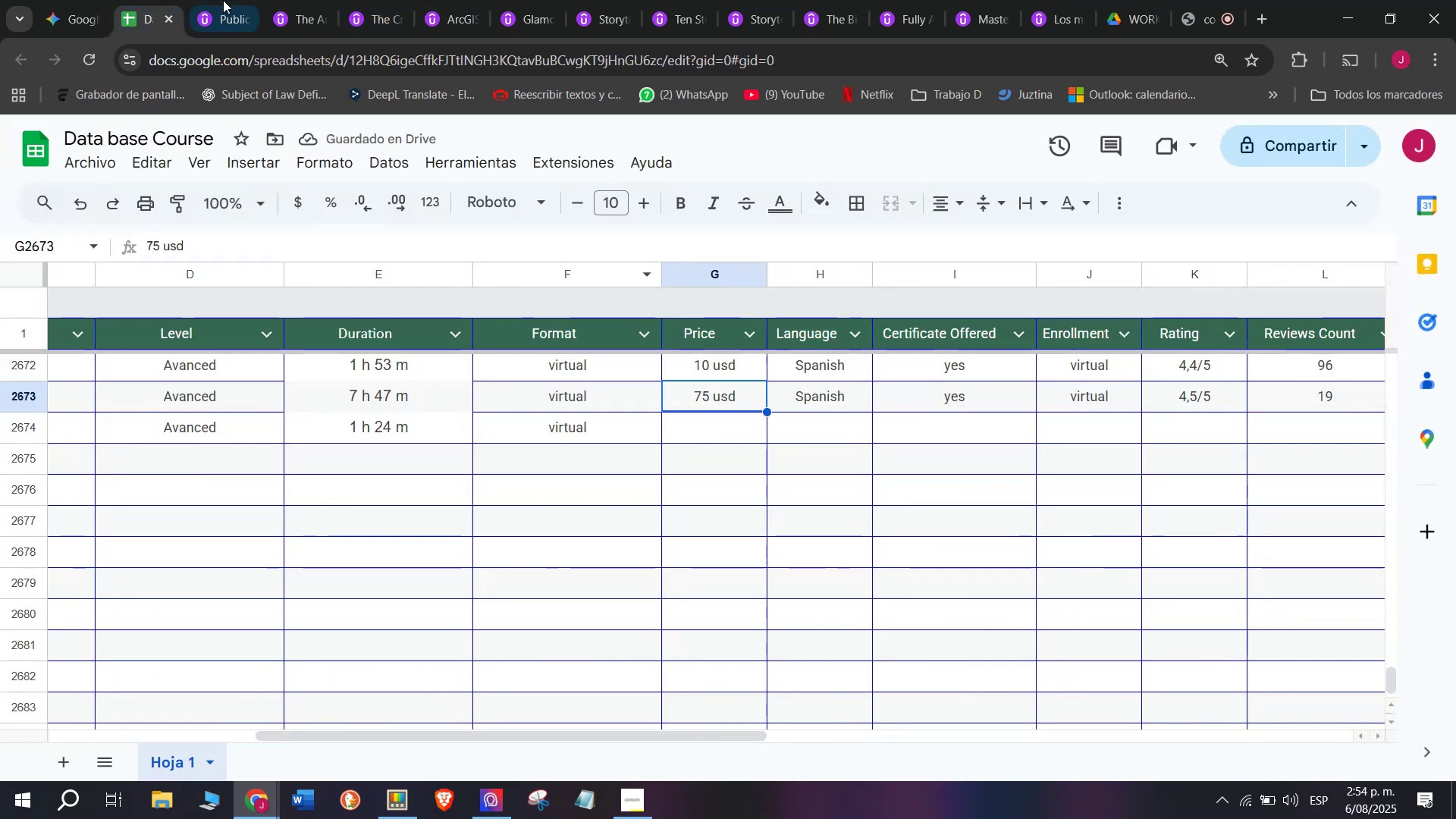 
left_click([221, 0])
 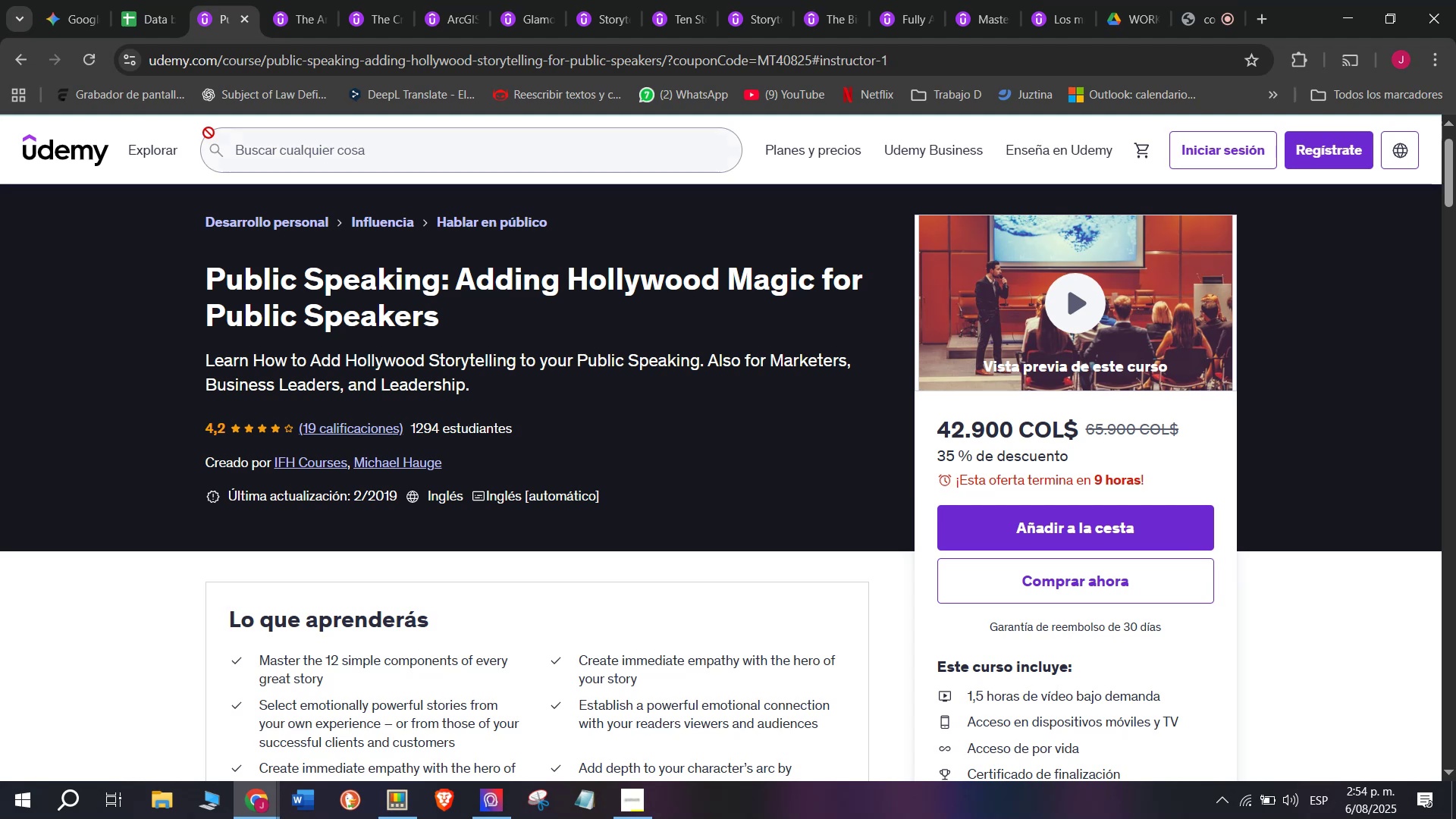 
left_click([145, 14])
 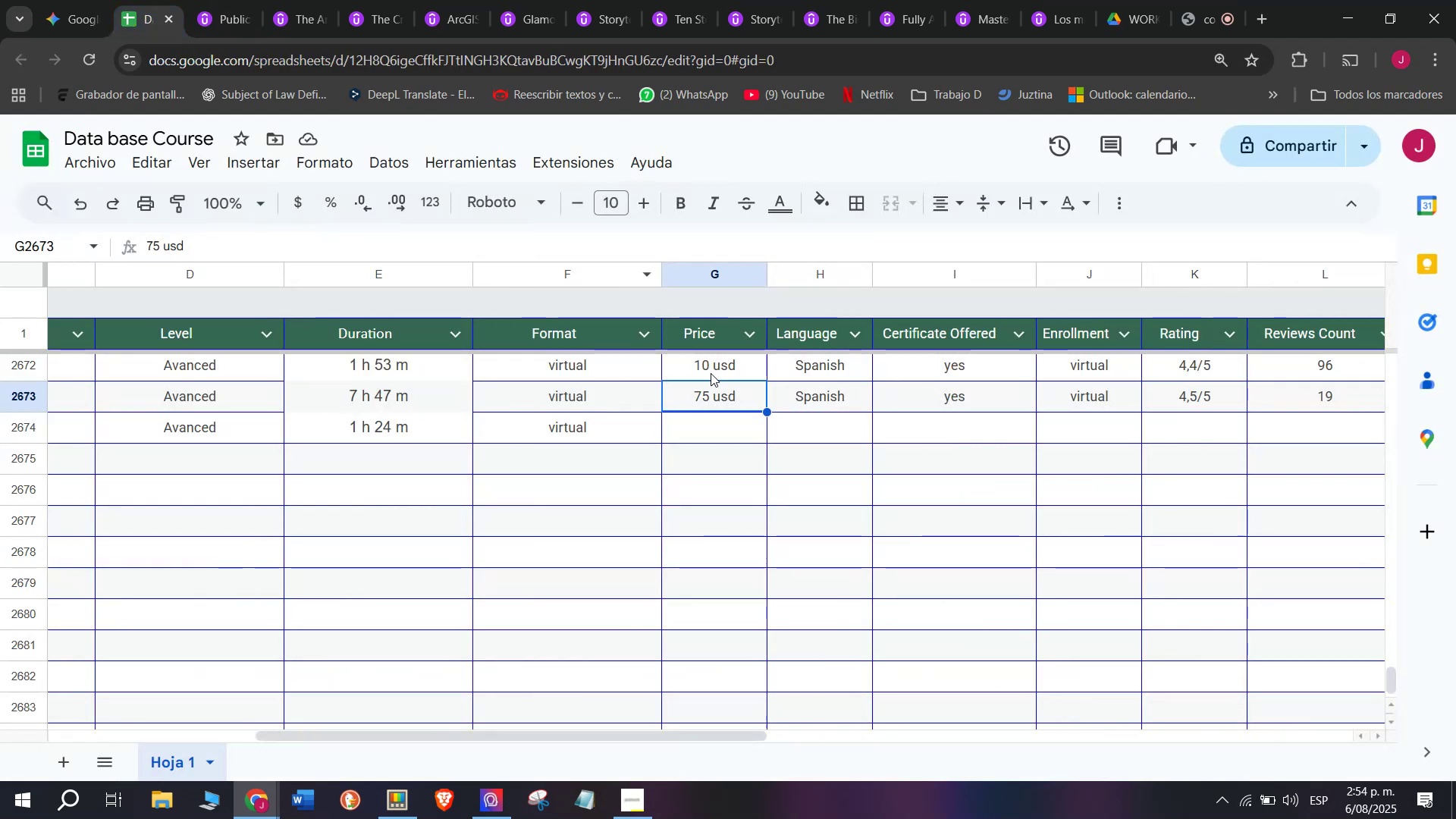 
left_click([711, 371])
 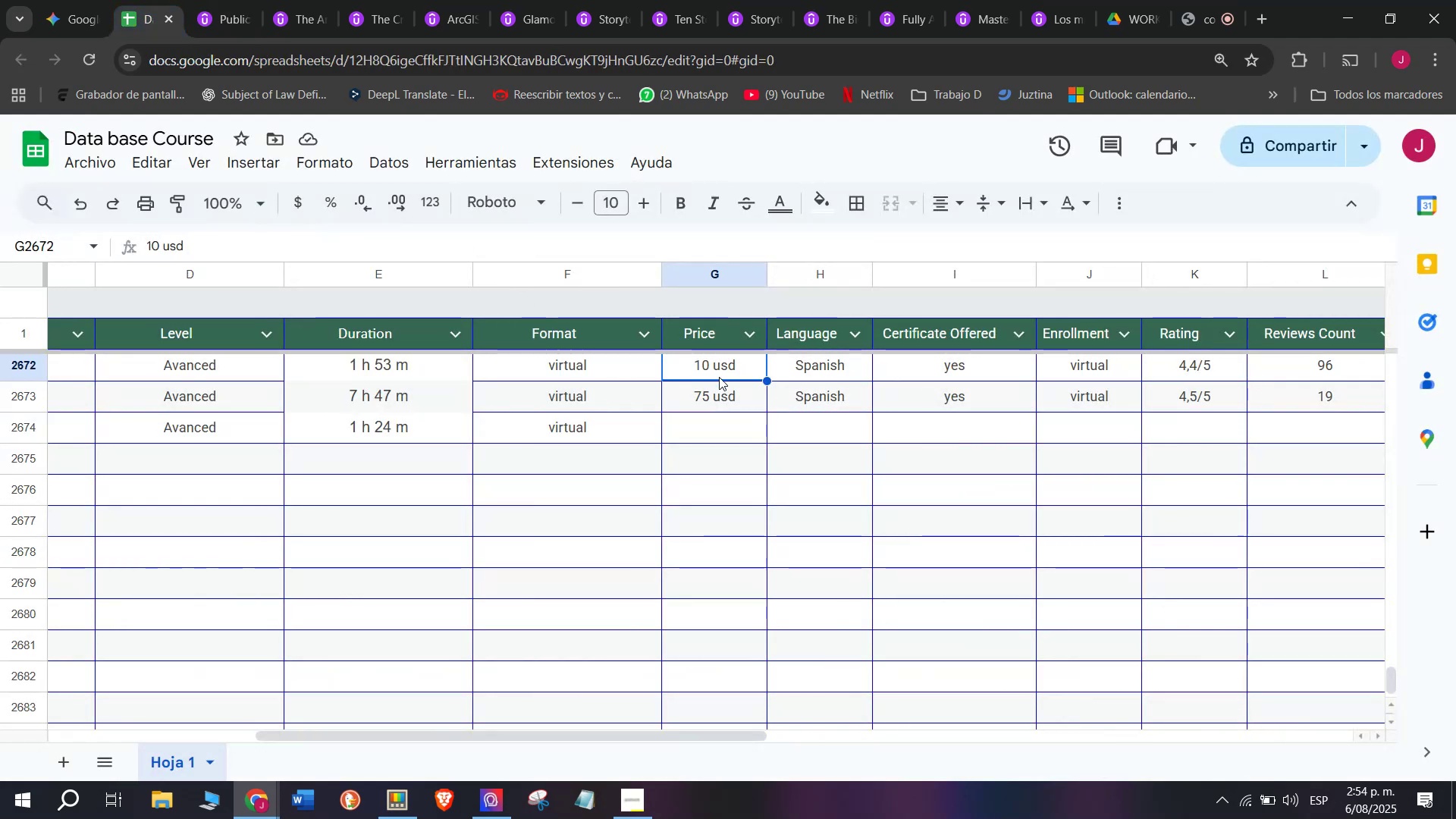 
key(Break)
 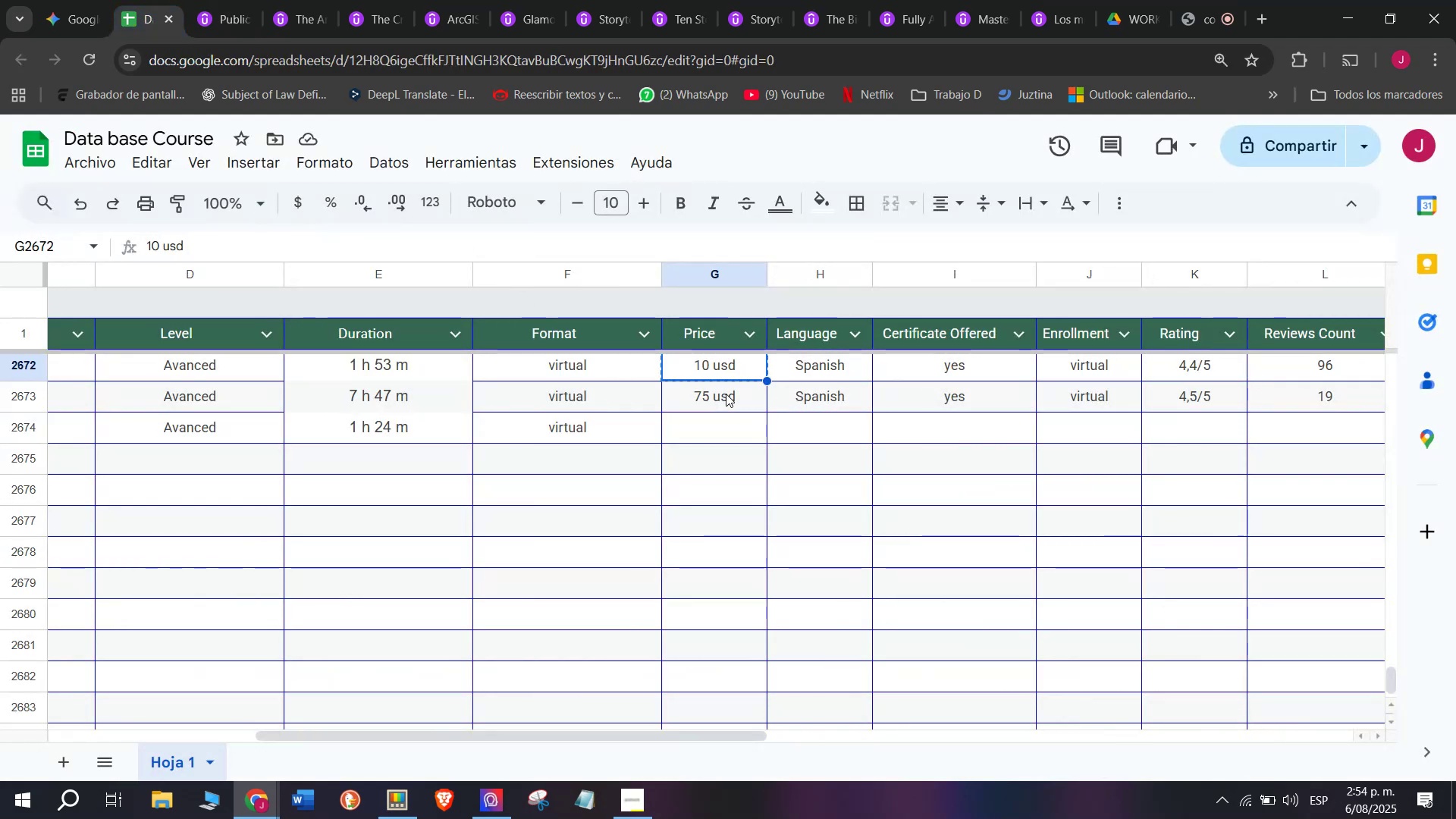 
key(Control+ControlLeft)
 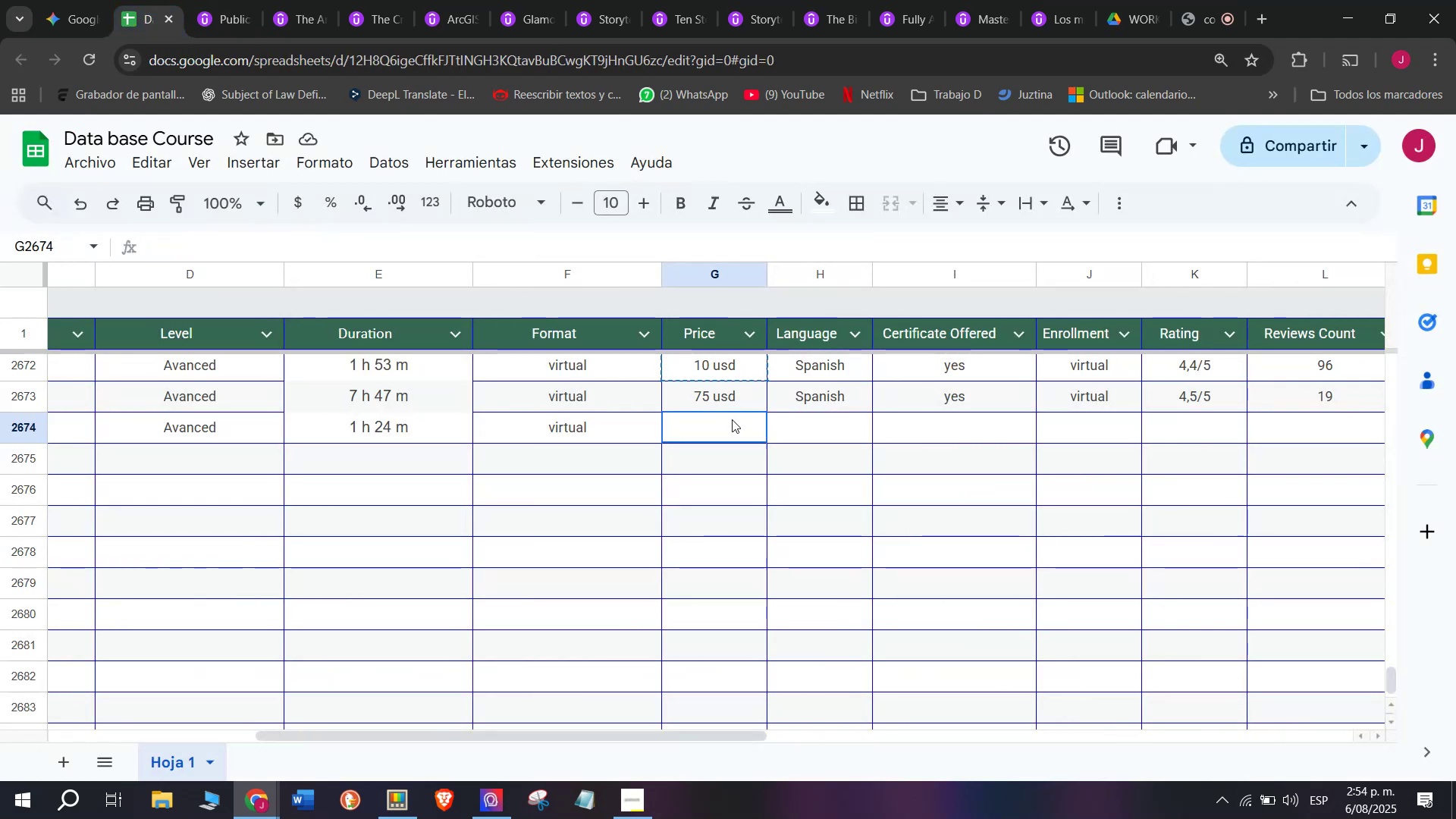 
key(Control+C)
 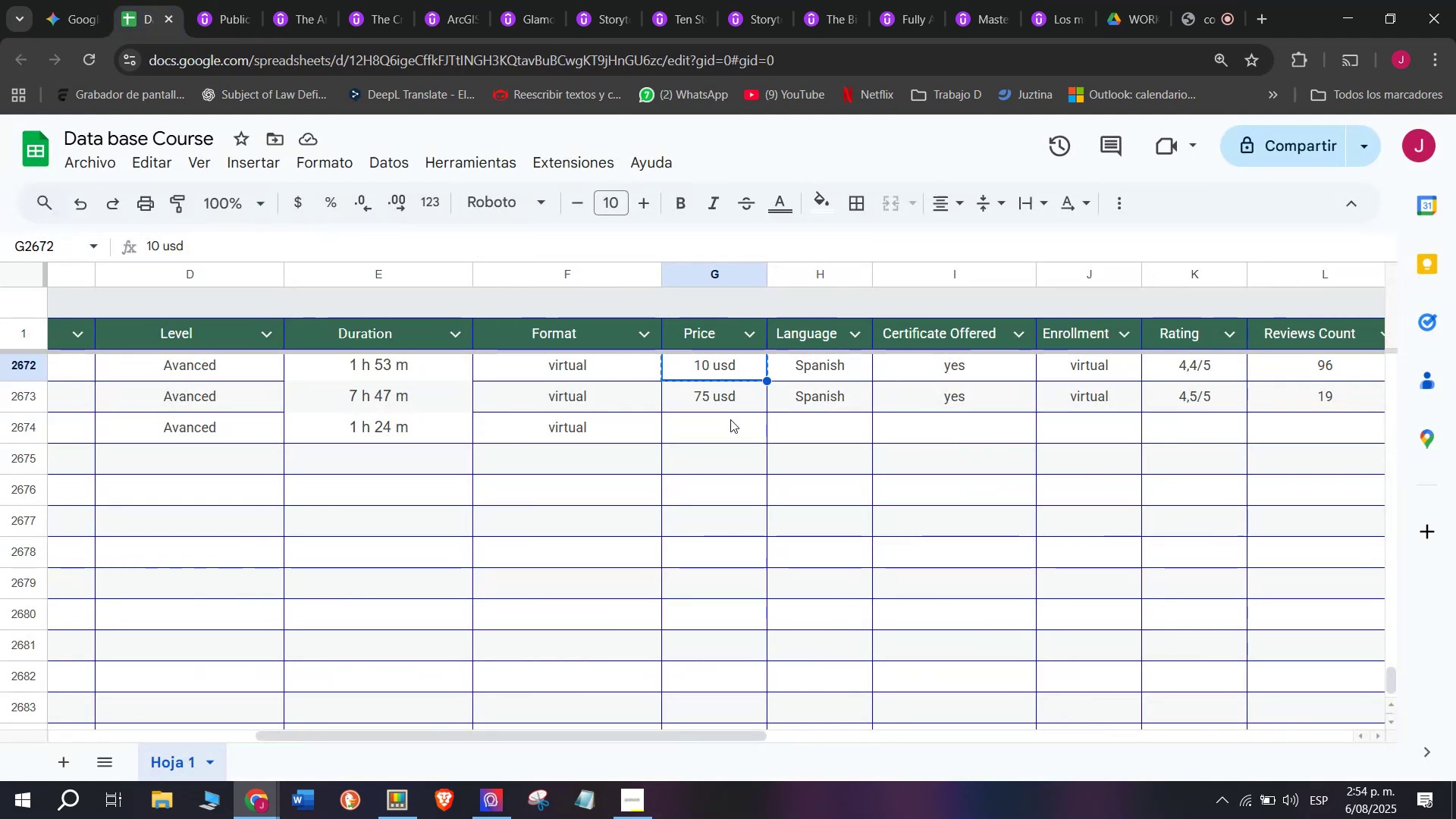 
left_click([732, 419])
 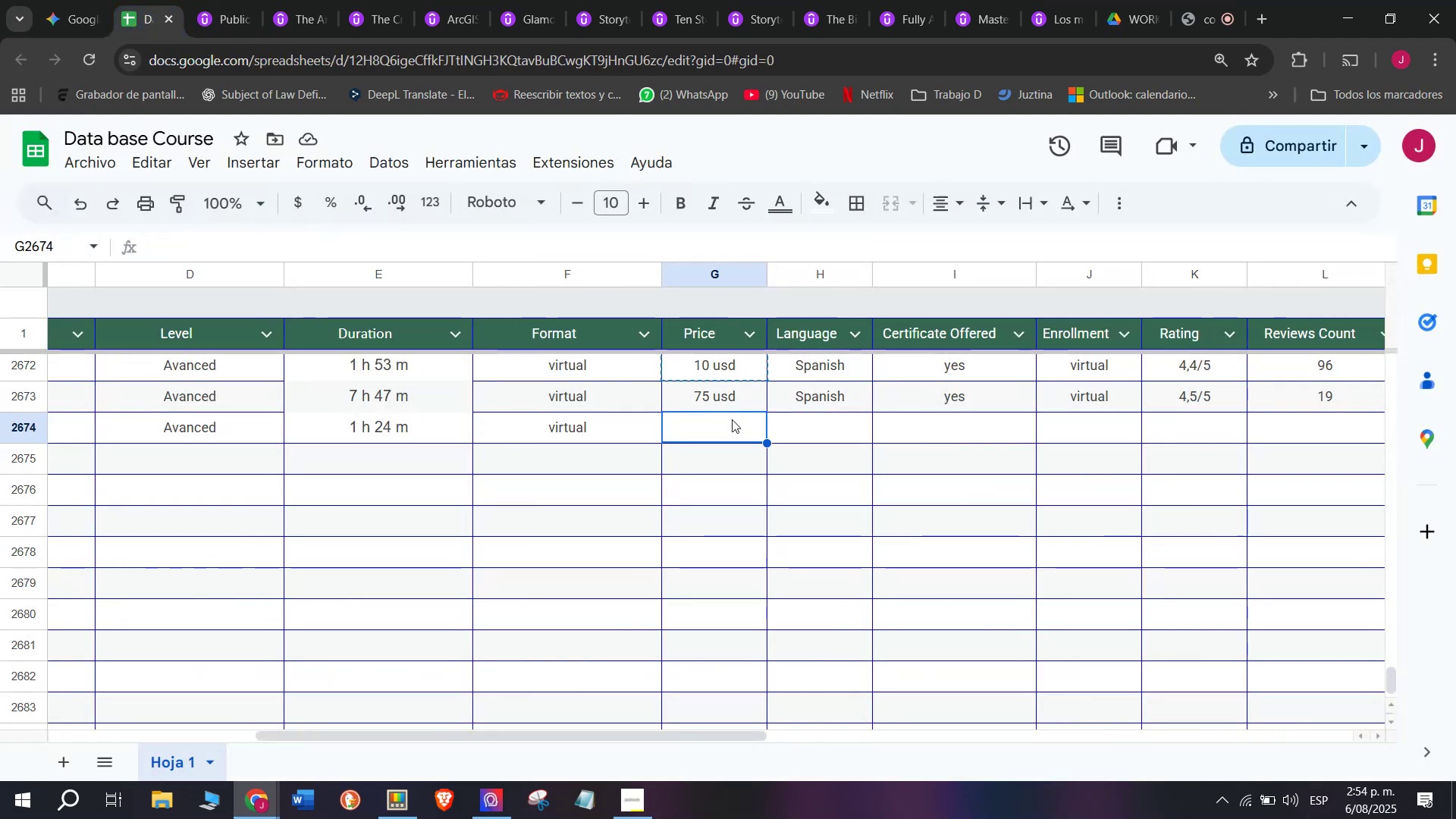 
key(Control+ControlLeft)
 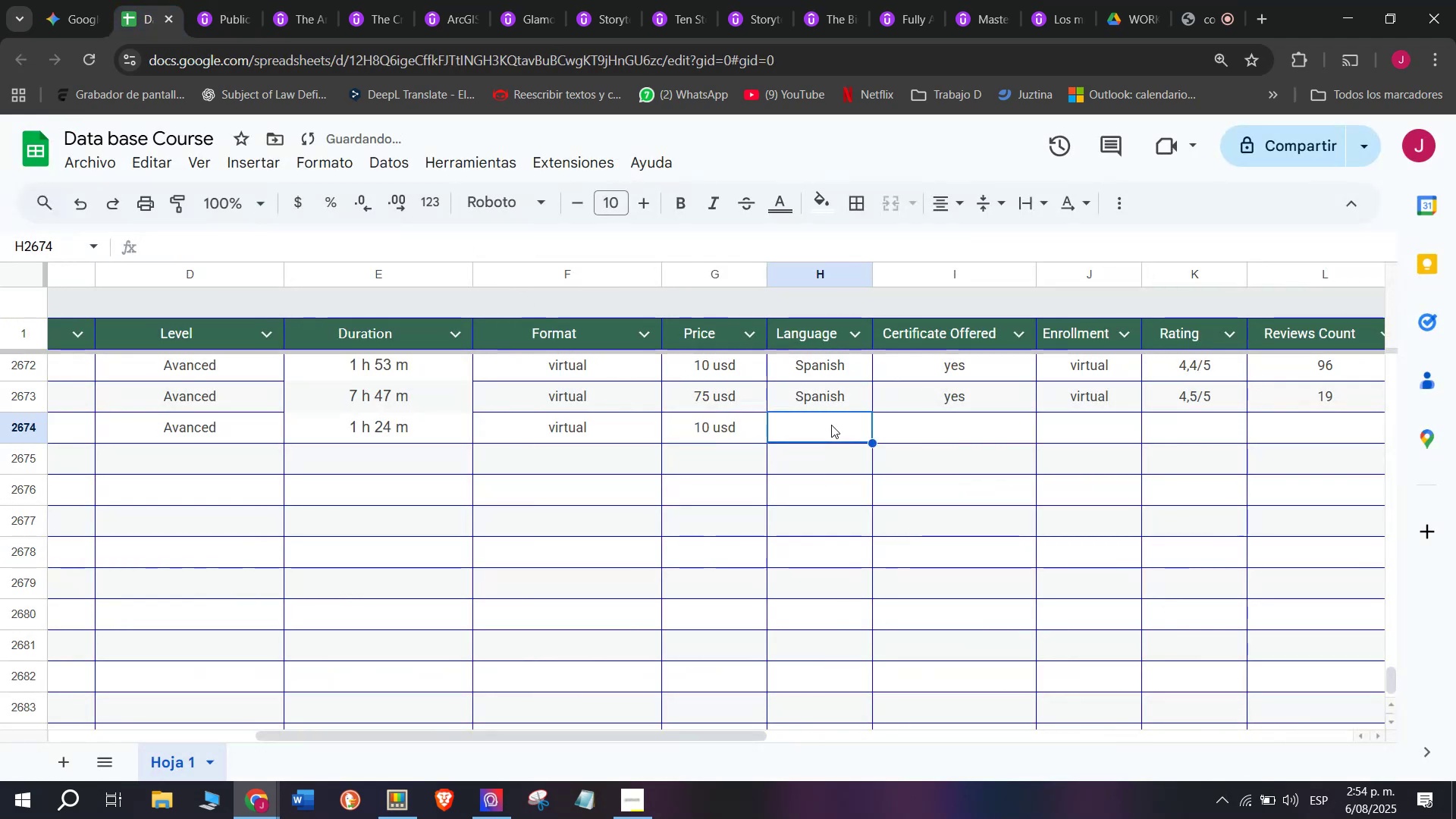 
key(Z)
 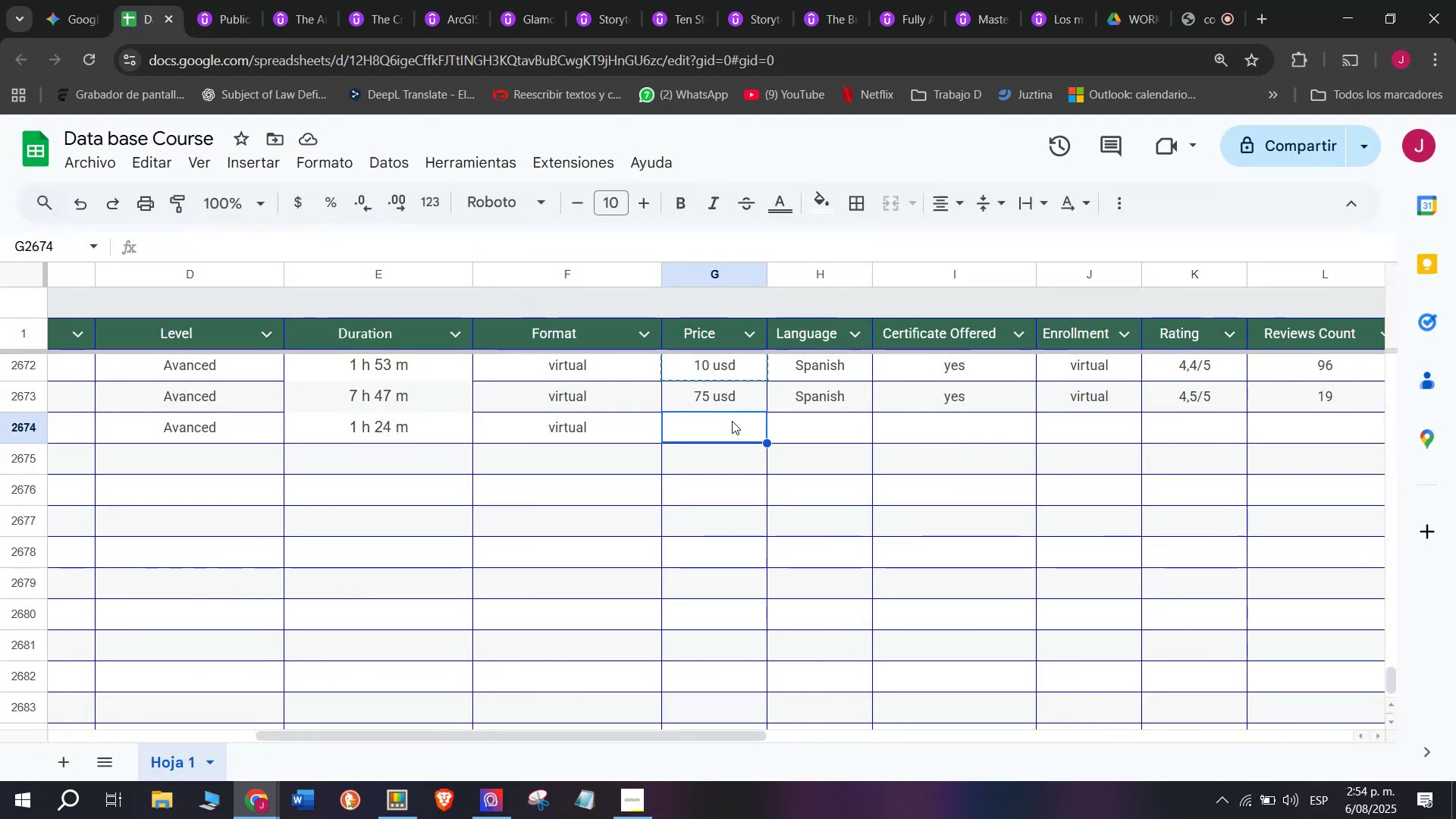 
key(Control+V)
 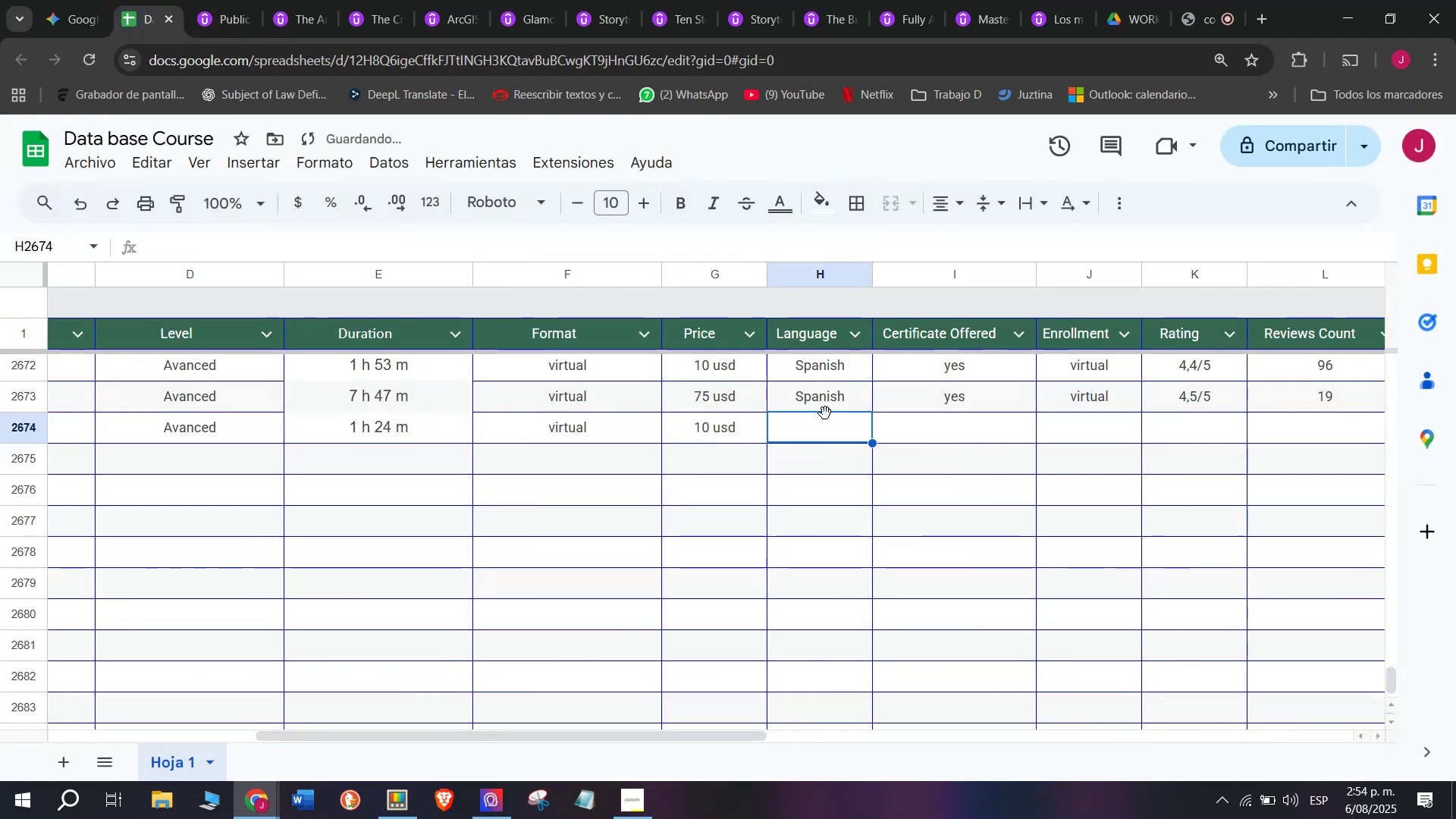 
triple_click([825, 412])
 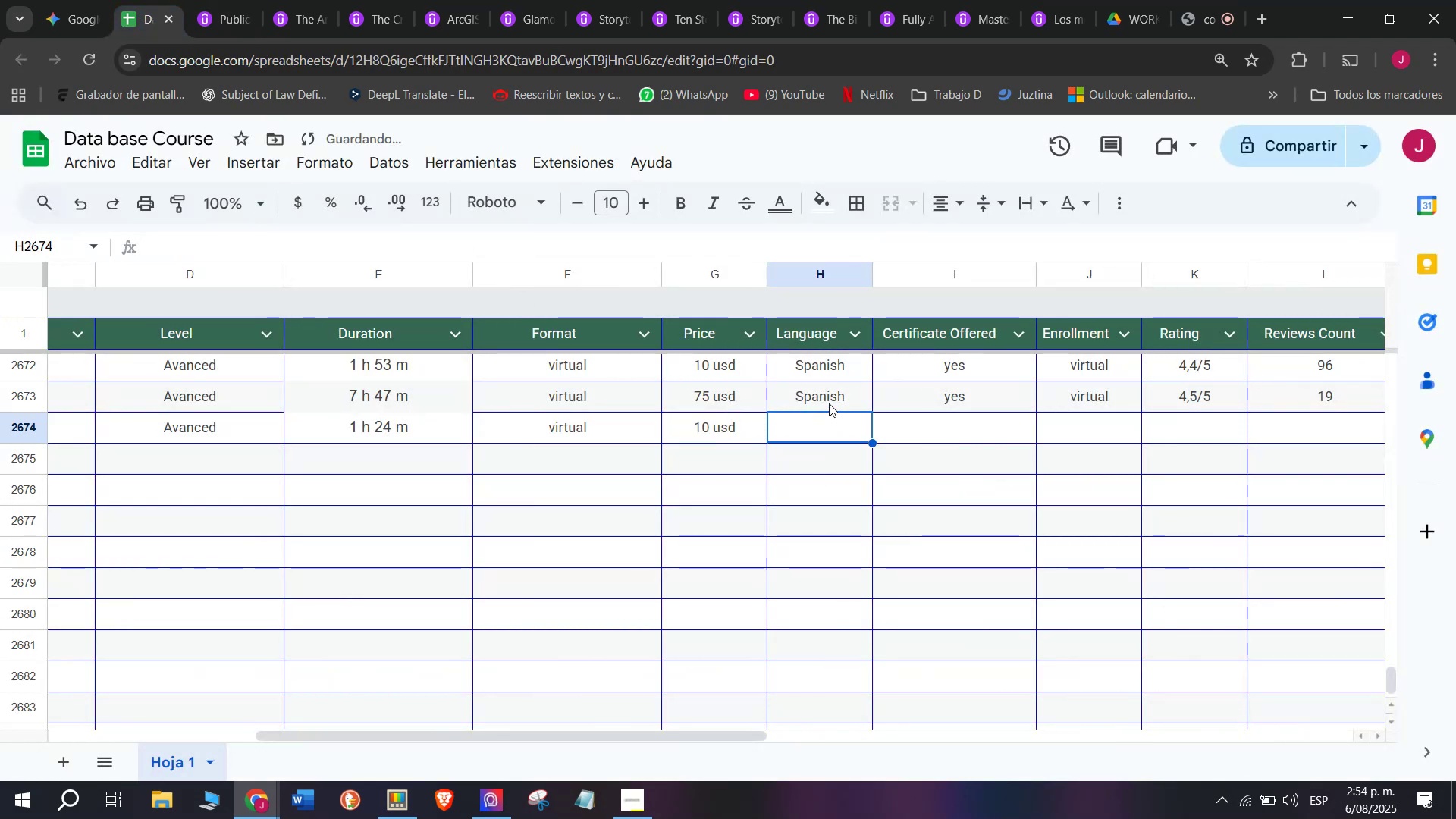 
triple_click([829, 403])
 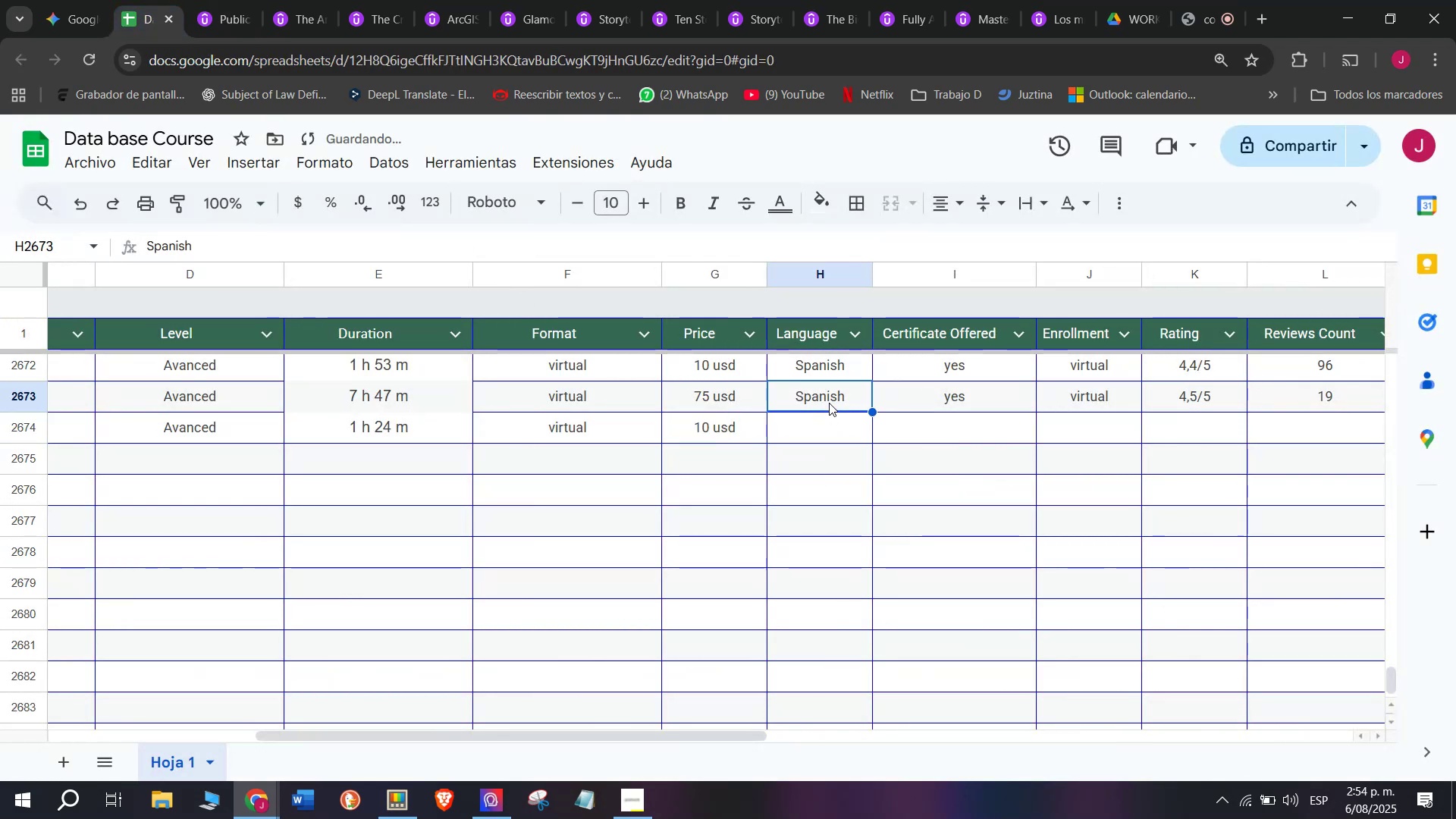 
key(Control+ControlLeft)
 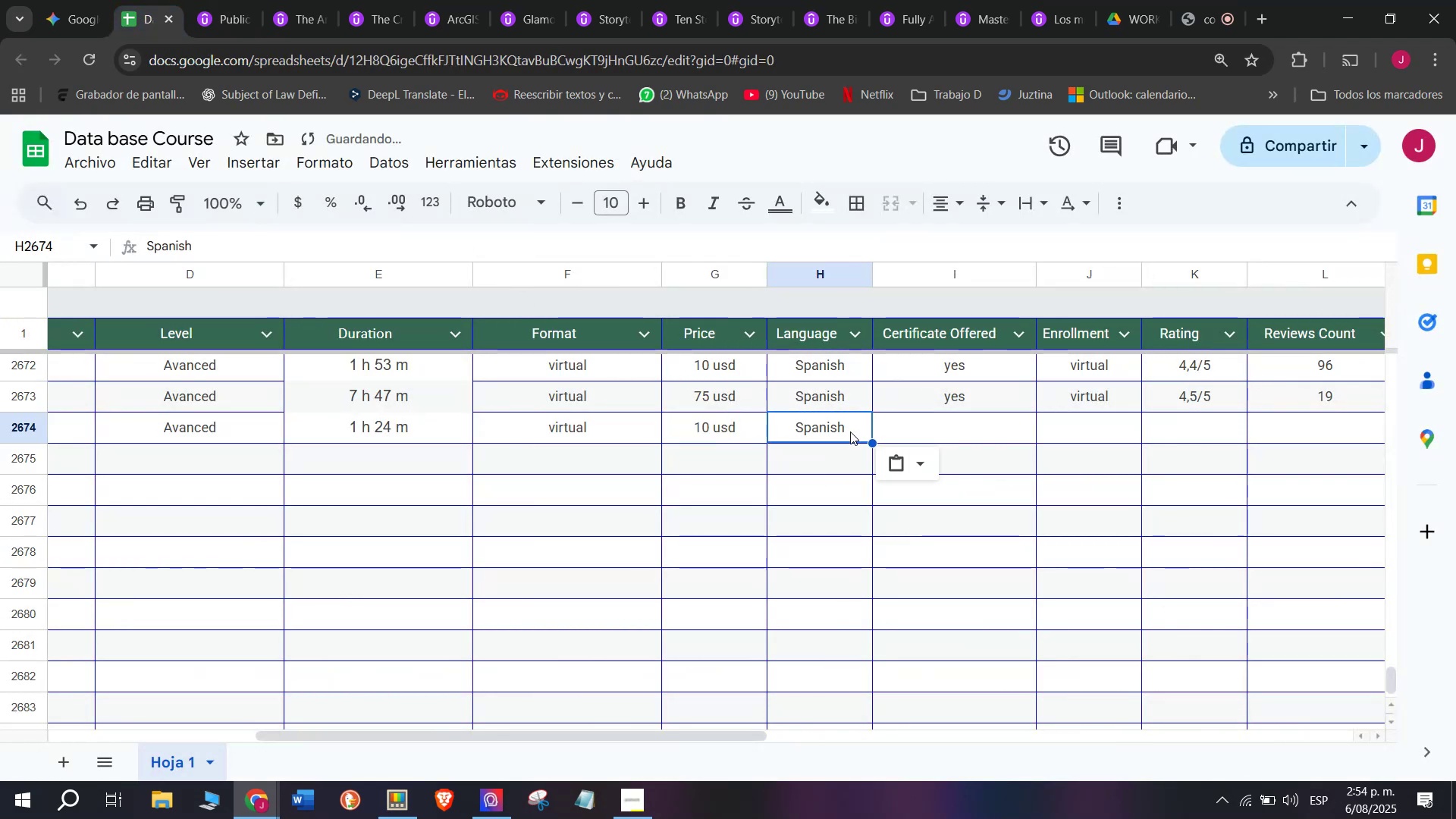 
key(Break)
 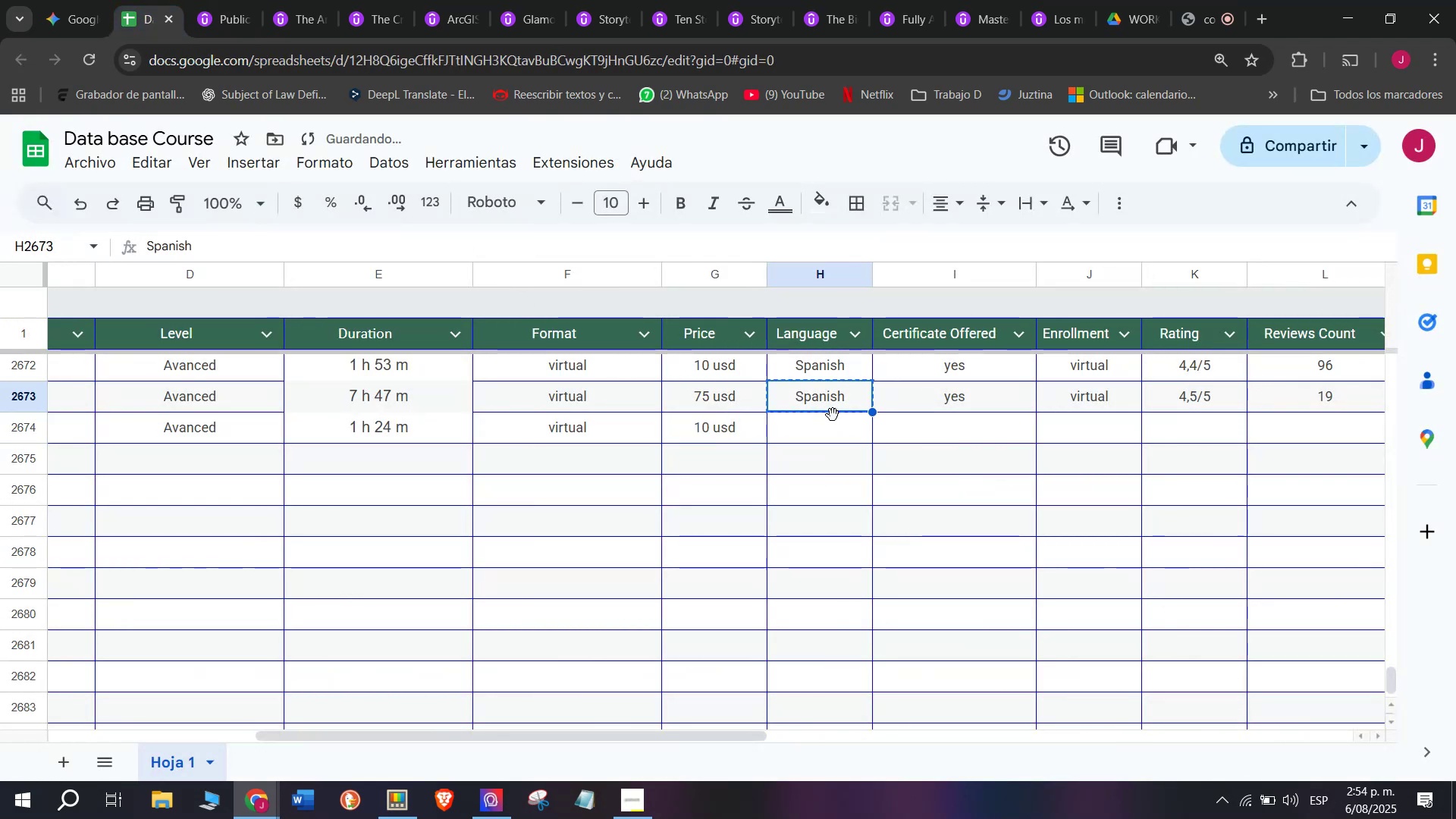 
key(Control+C)
 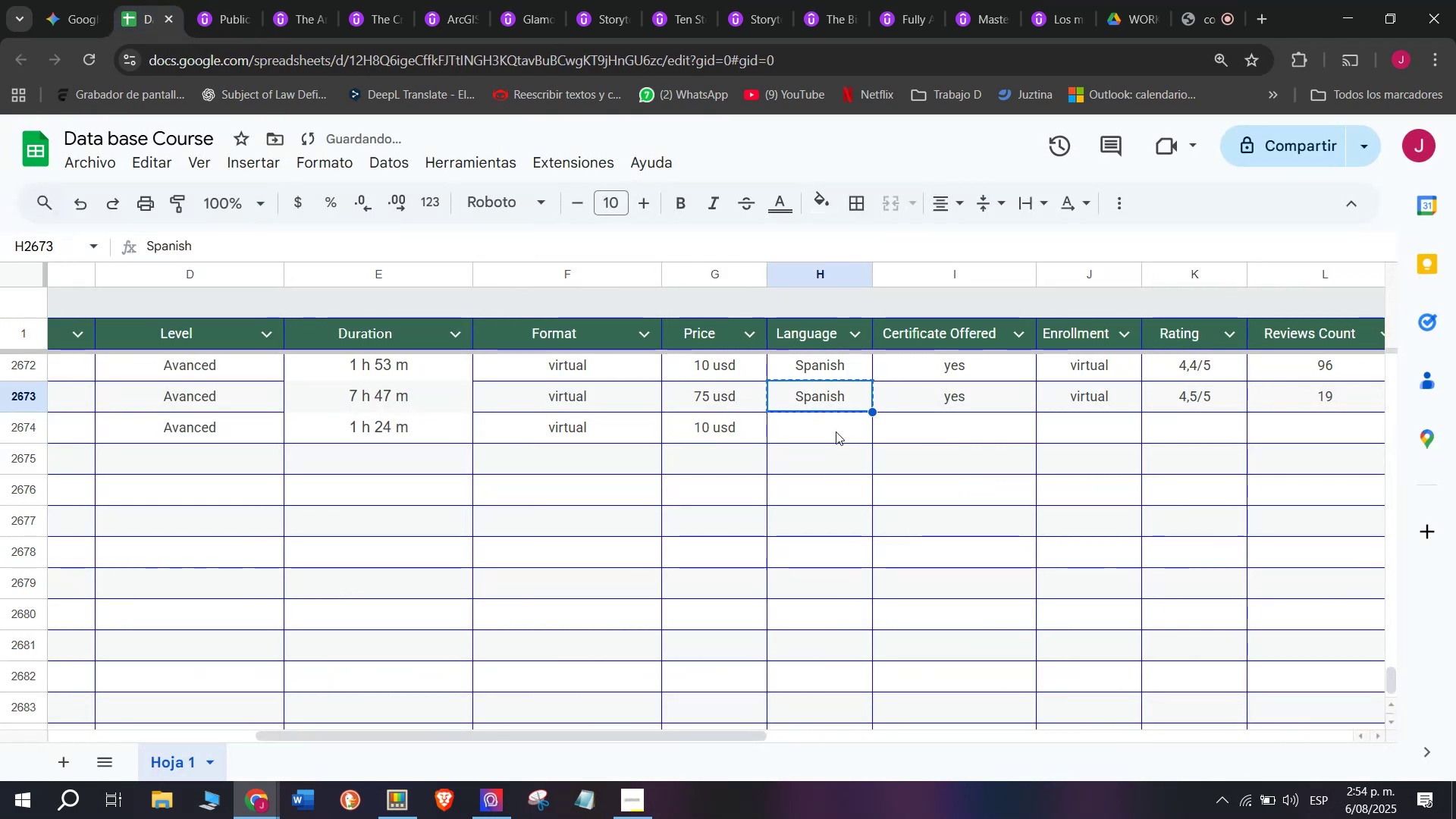 
triple_click([836, 431])
 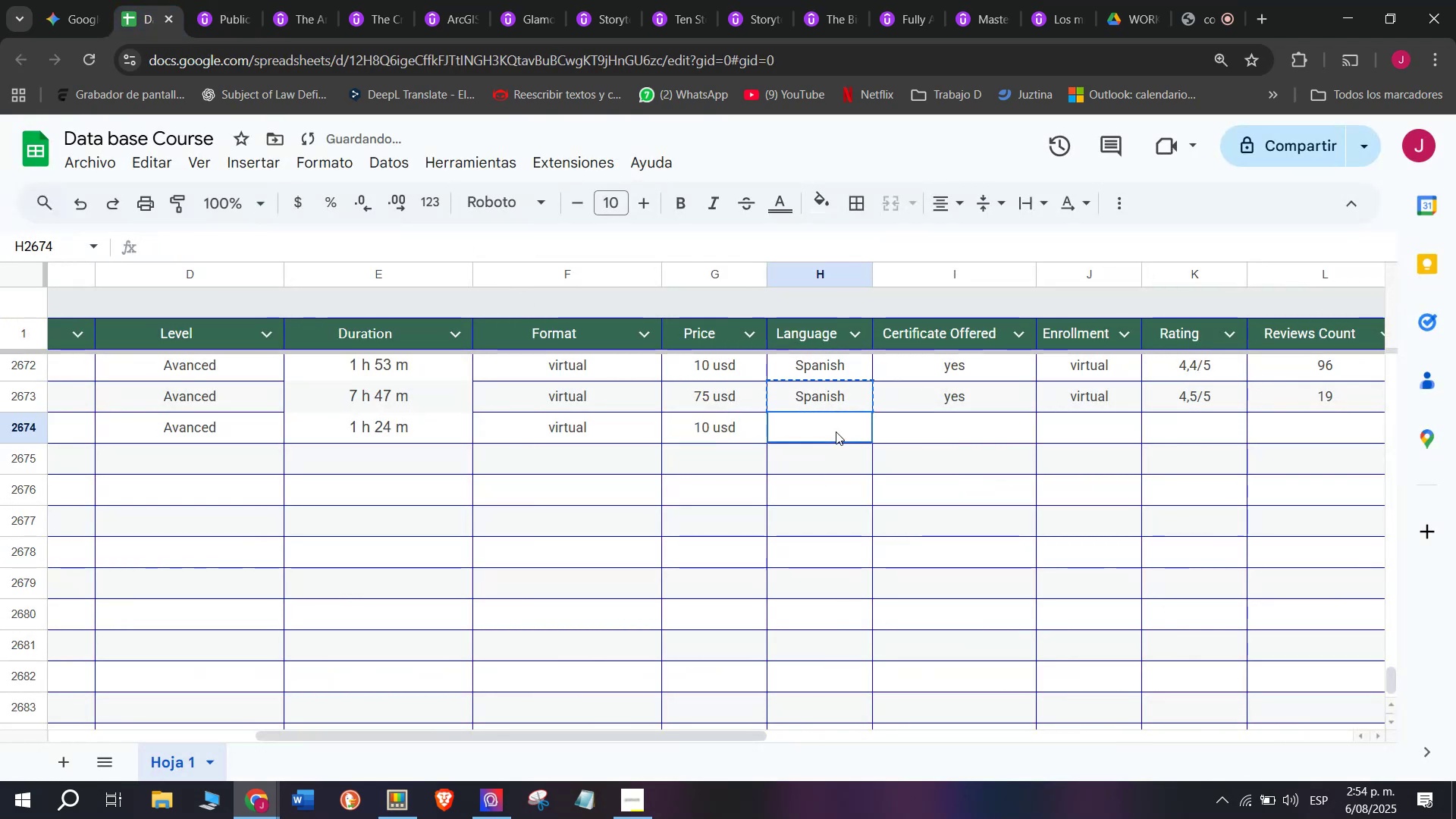 
key(Z)
 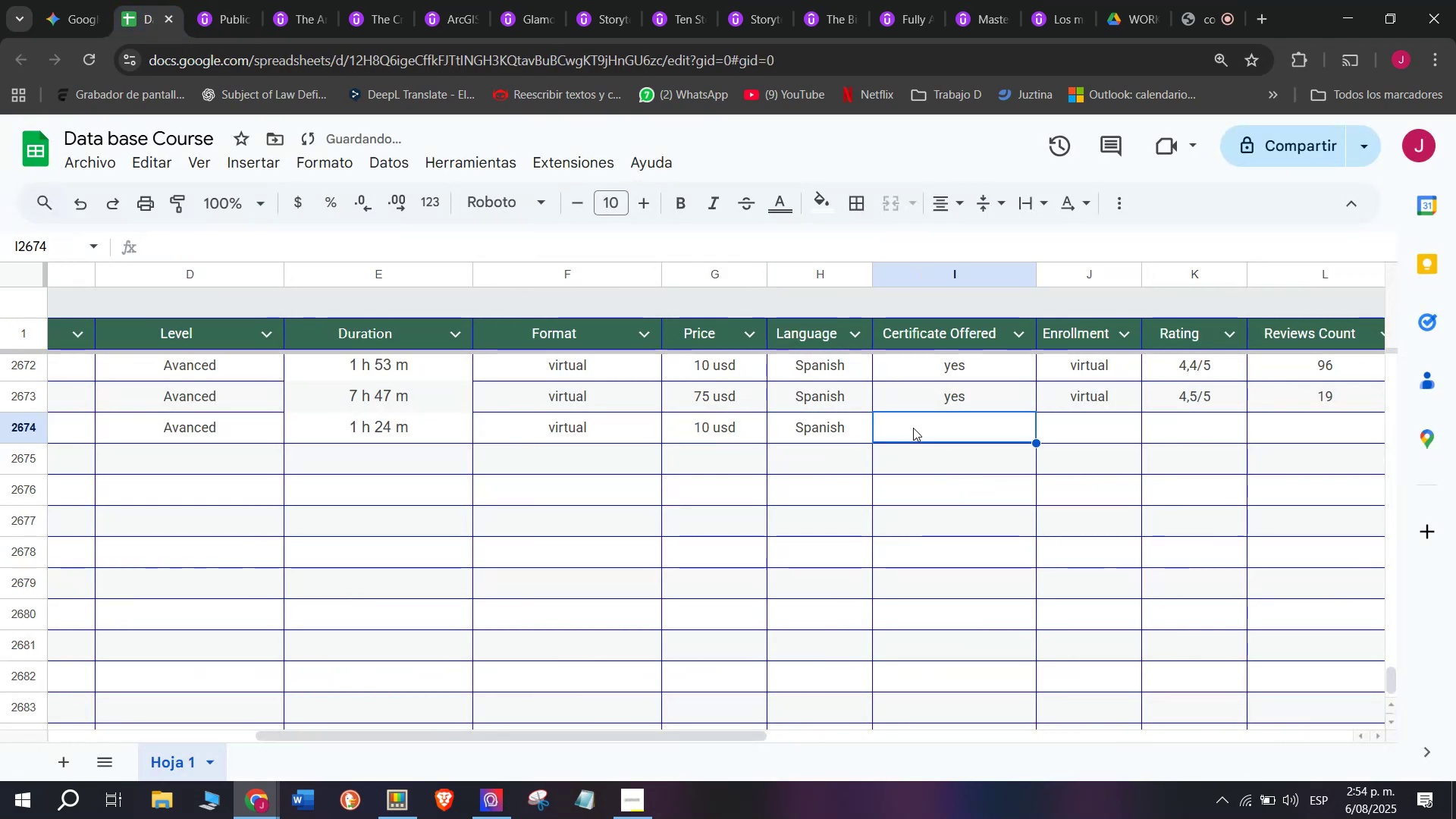 
key(Control+ControlLeft)
 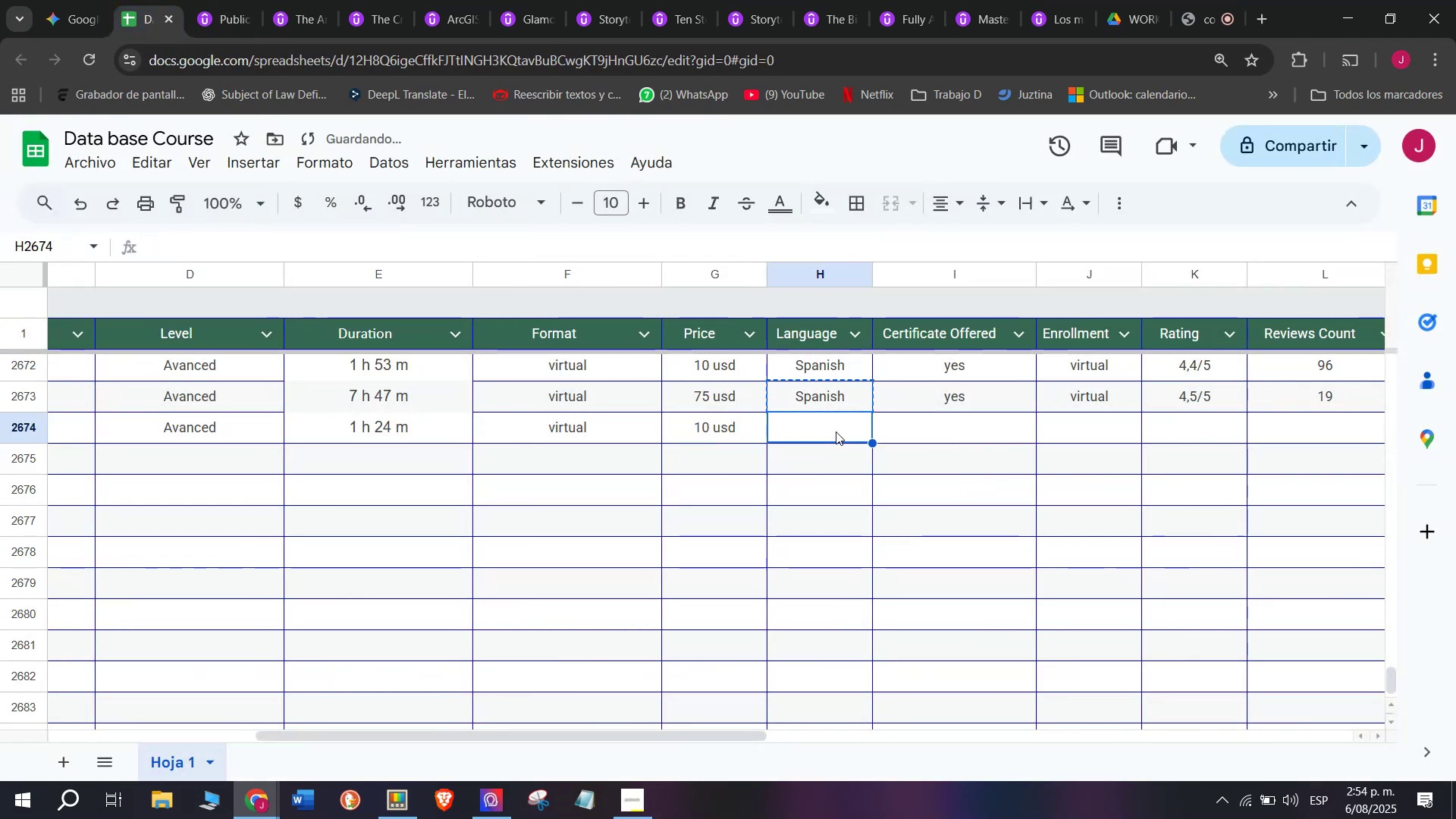 
key(Control+V)
 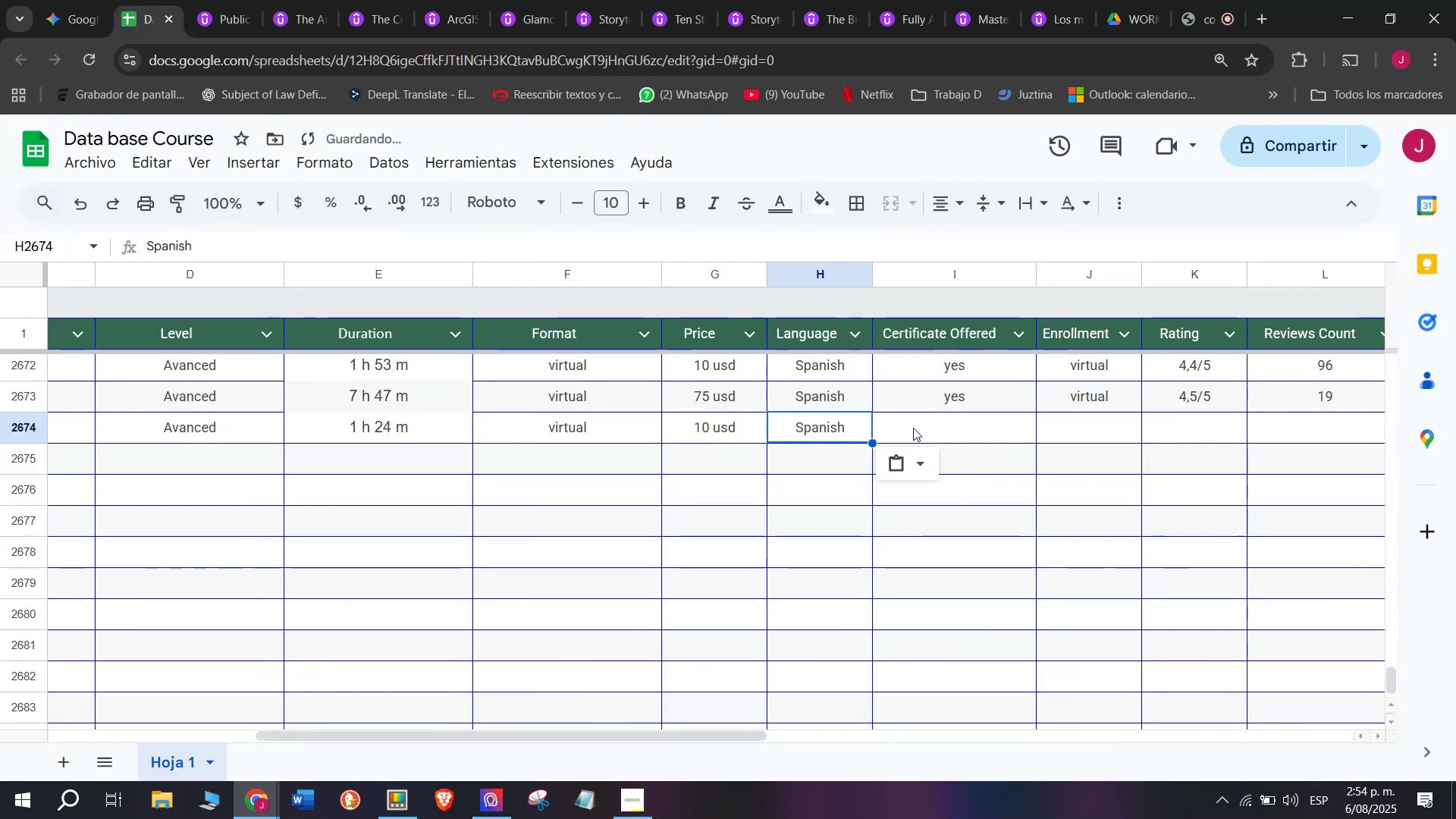 
triple_click([913, 428])
 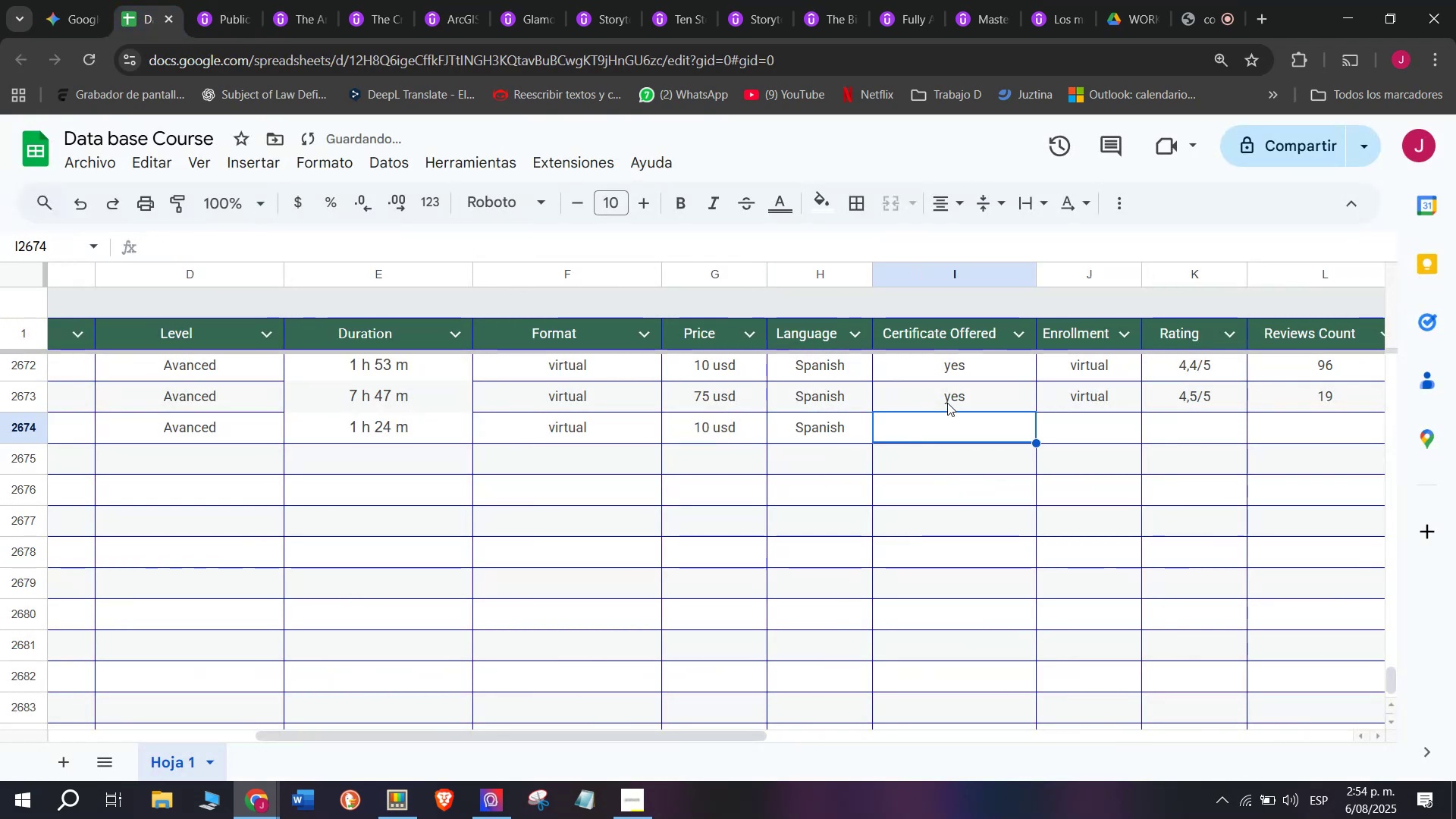 
triple_click([947, 403])
 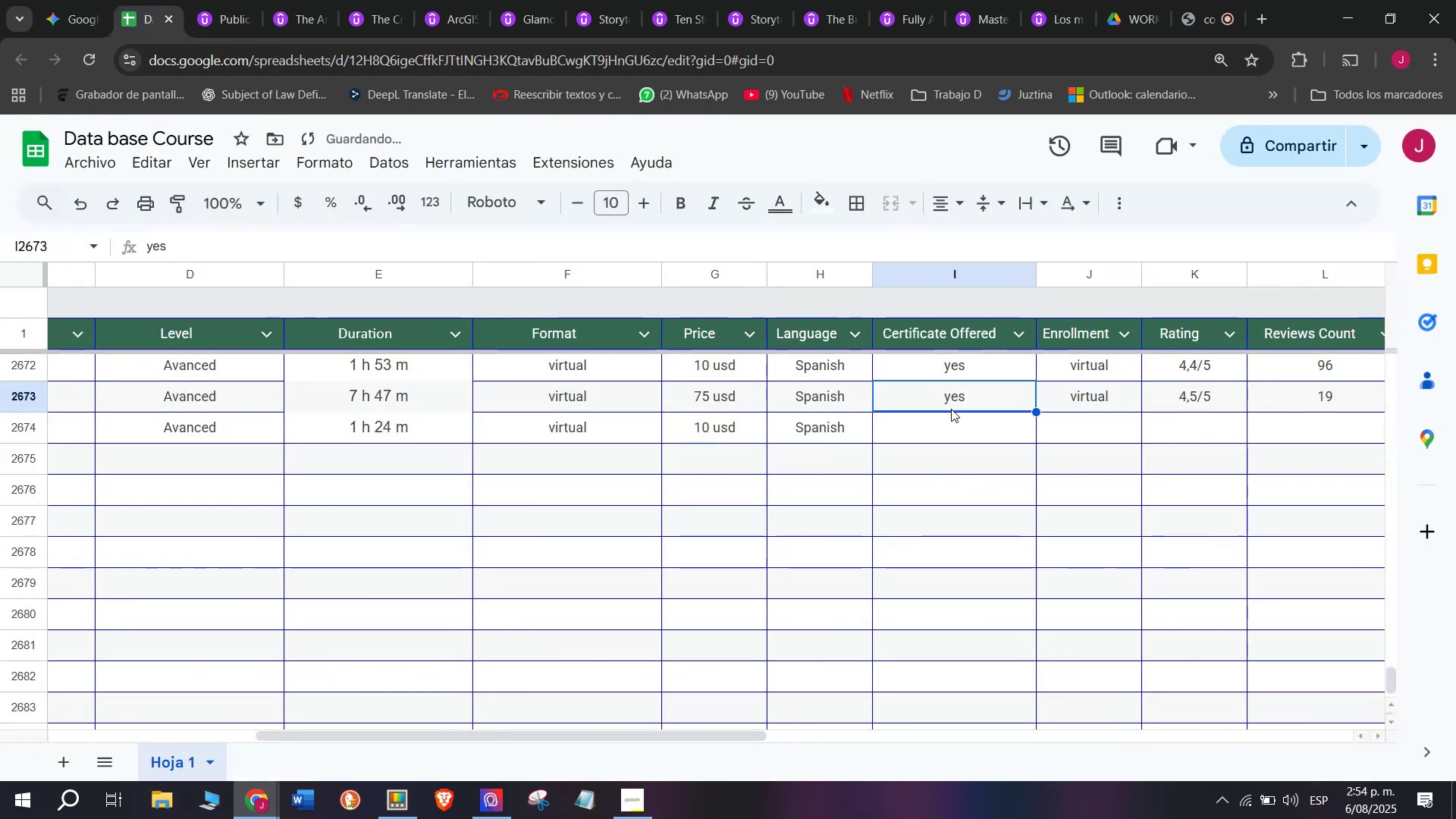 
key(Break)
 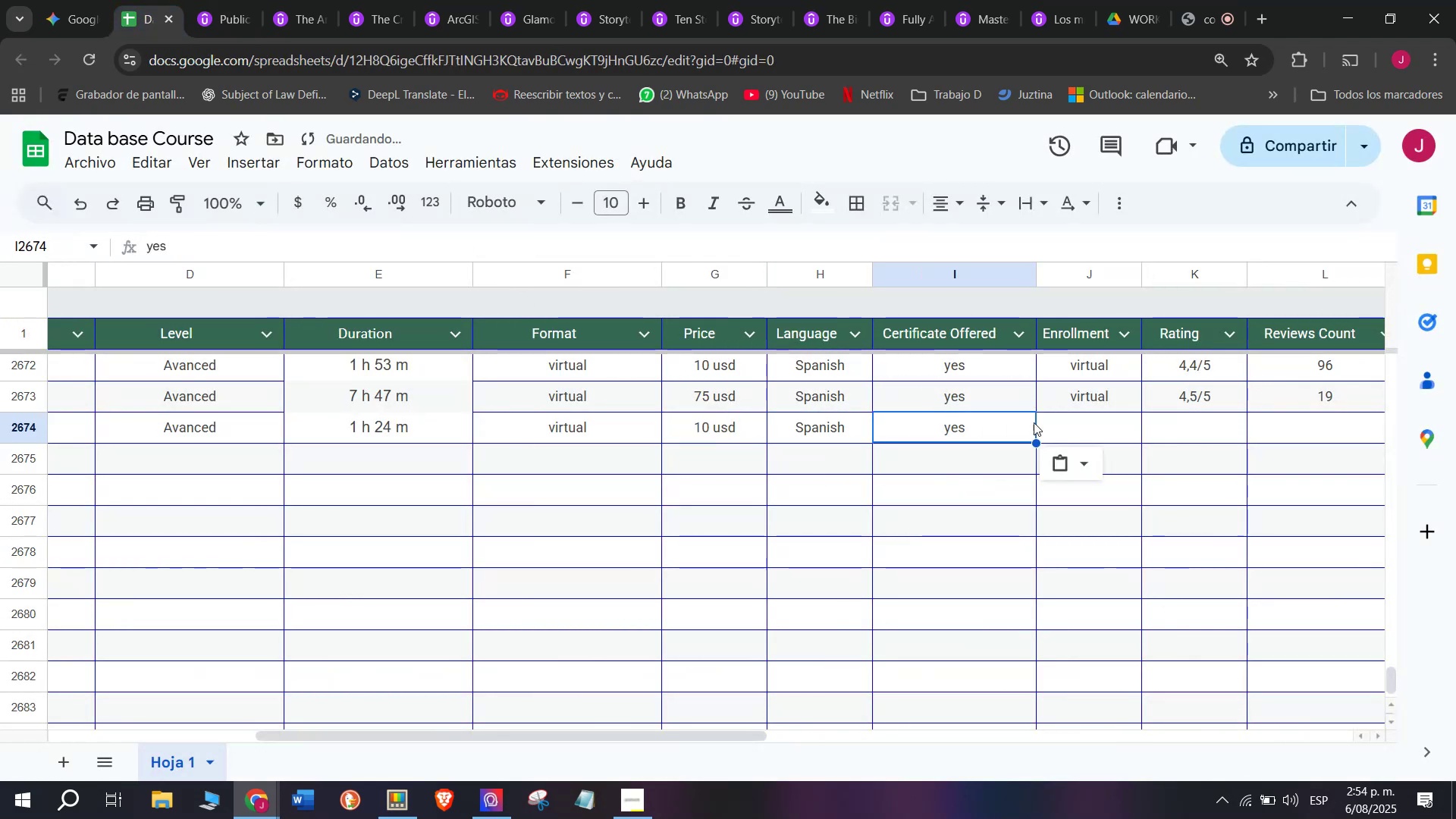 
key(Control+ControlLeft)
 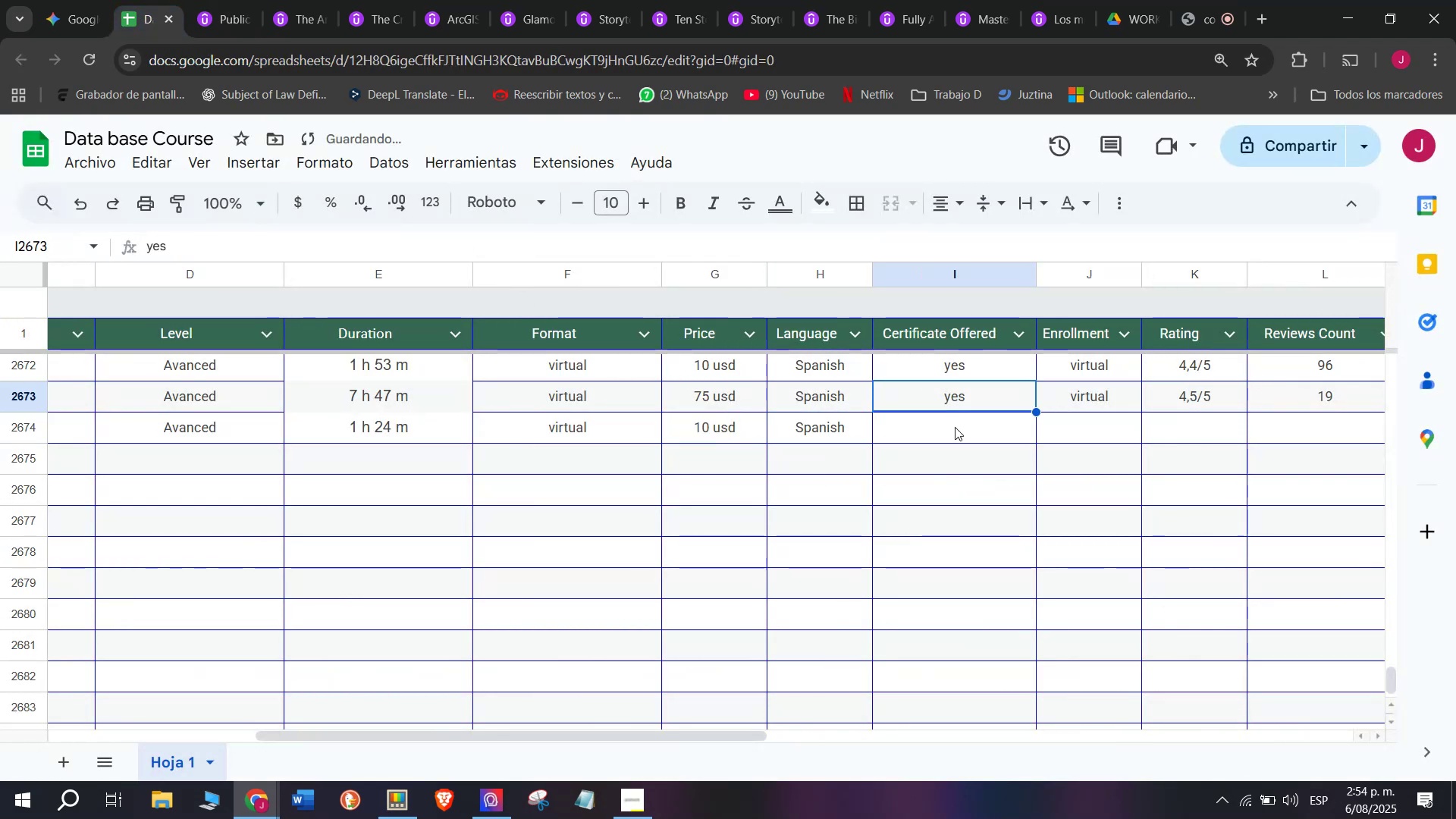 
key(Control+C)
 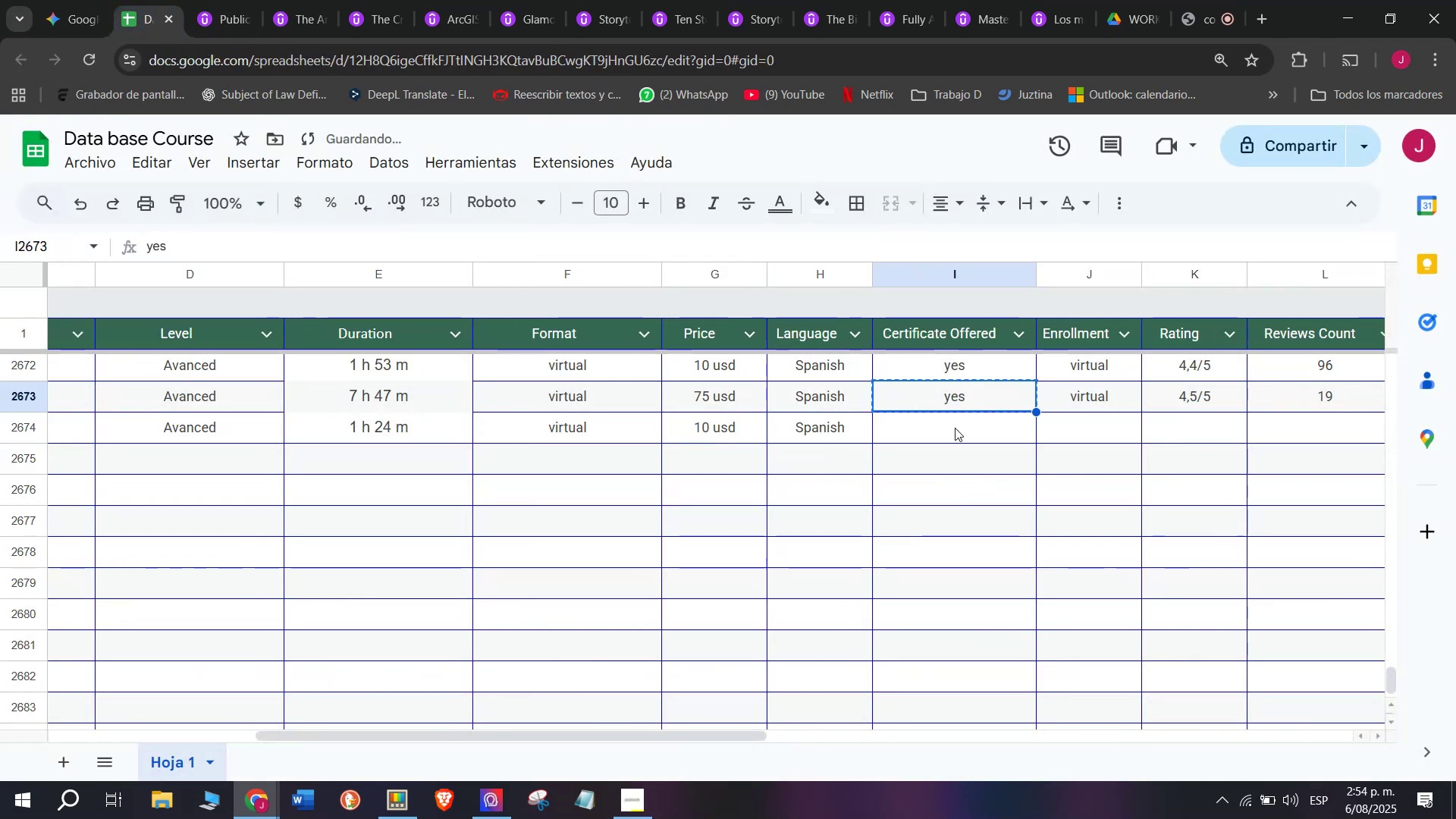 
triple_click([955, 428])
 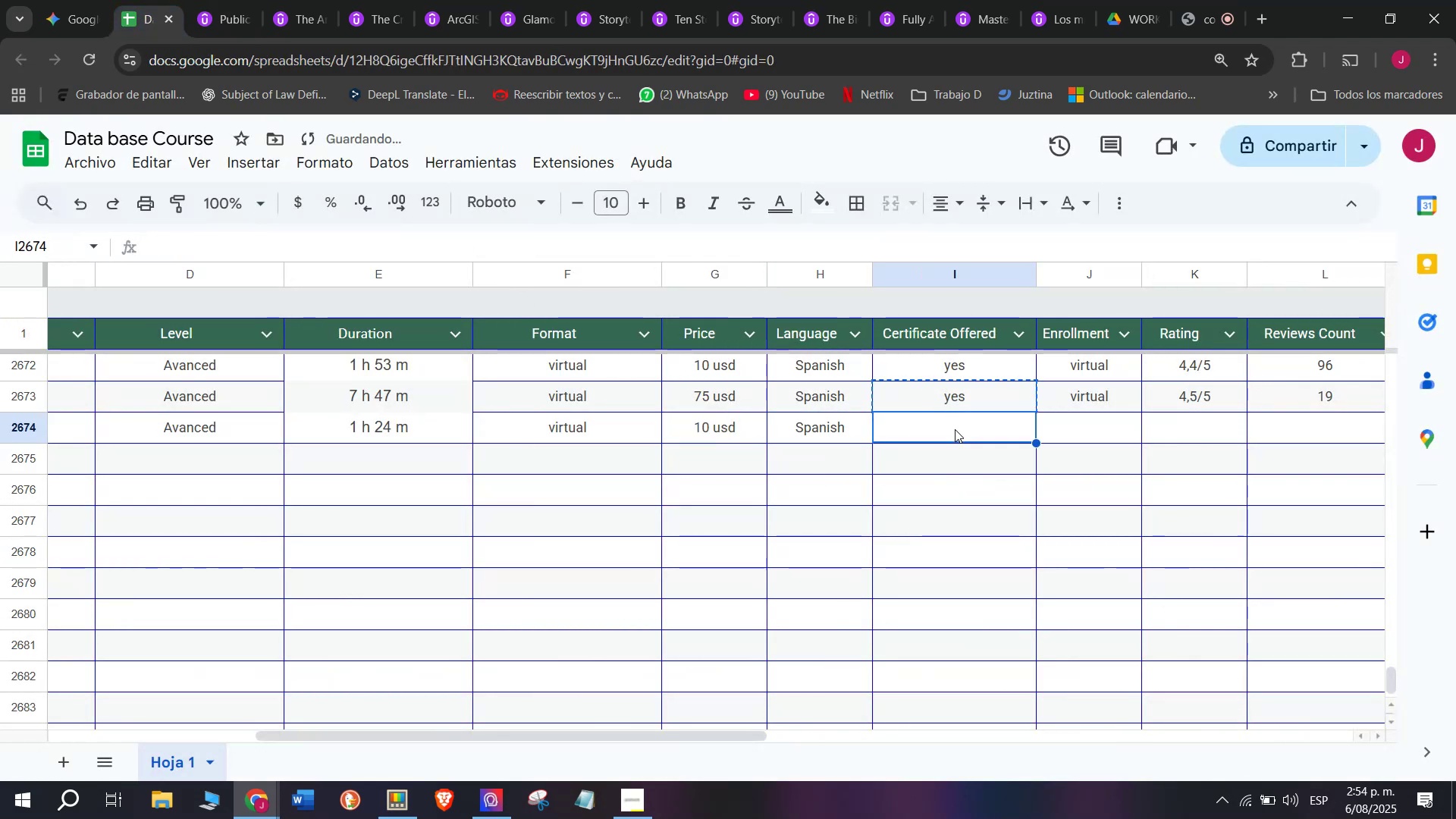 
key(Control+ControlLeft)
 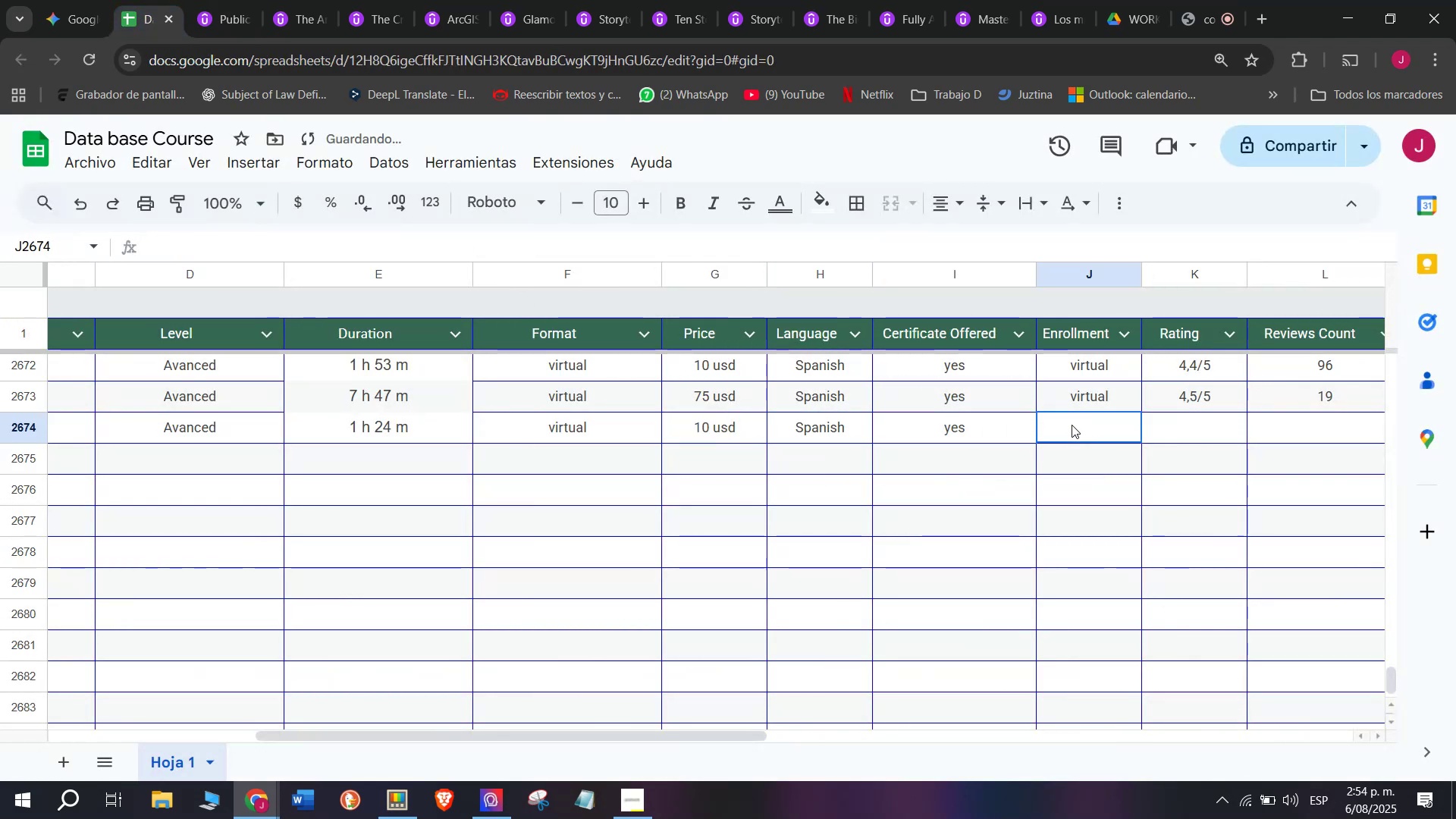 
key(Z)
 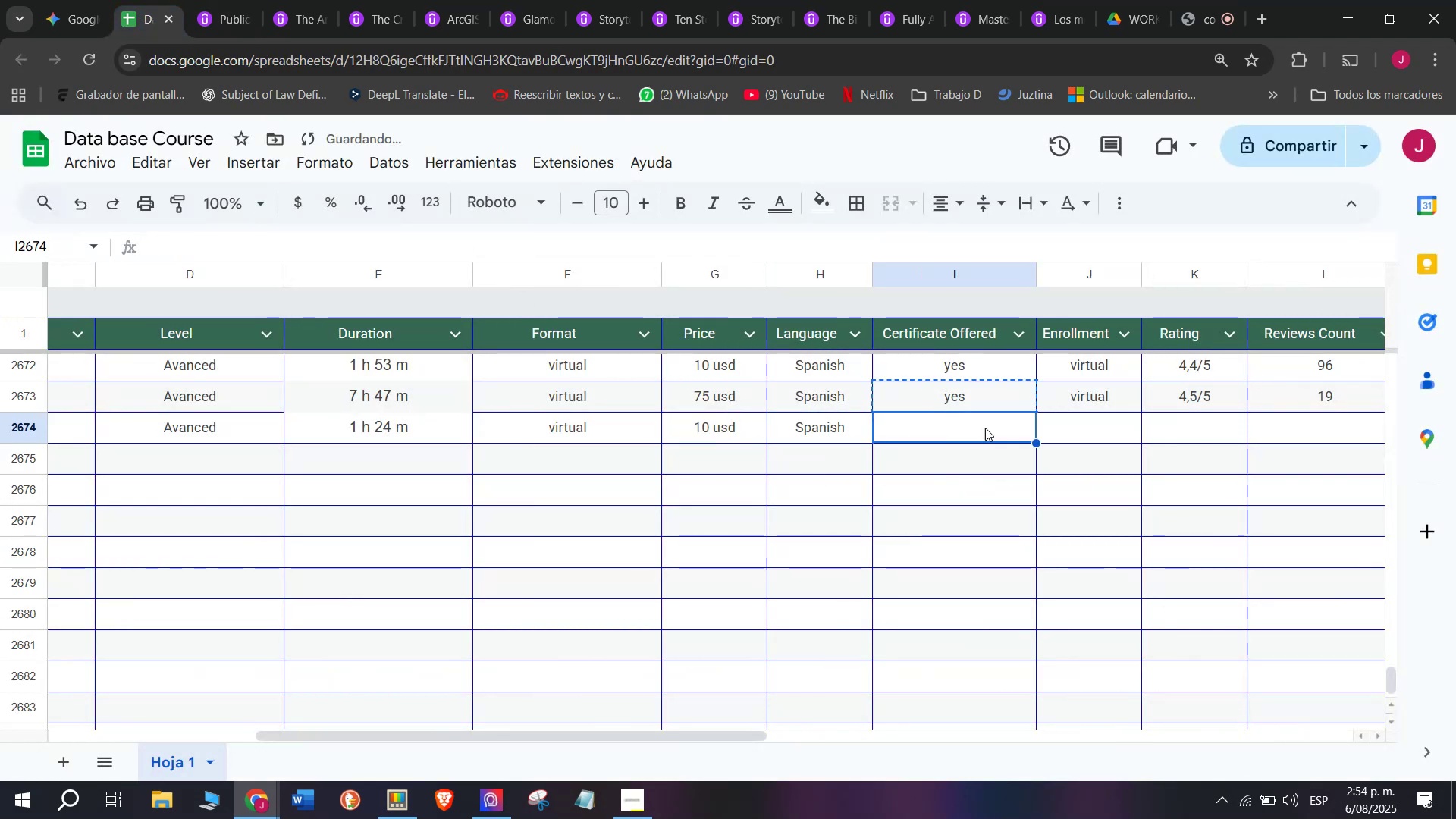 
key(Control+V)
 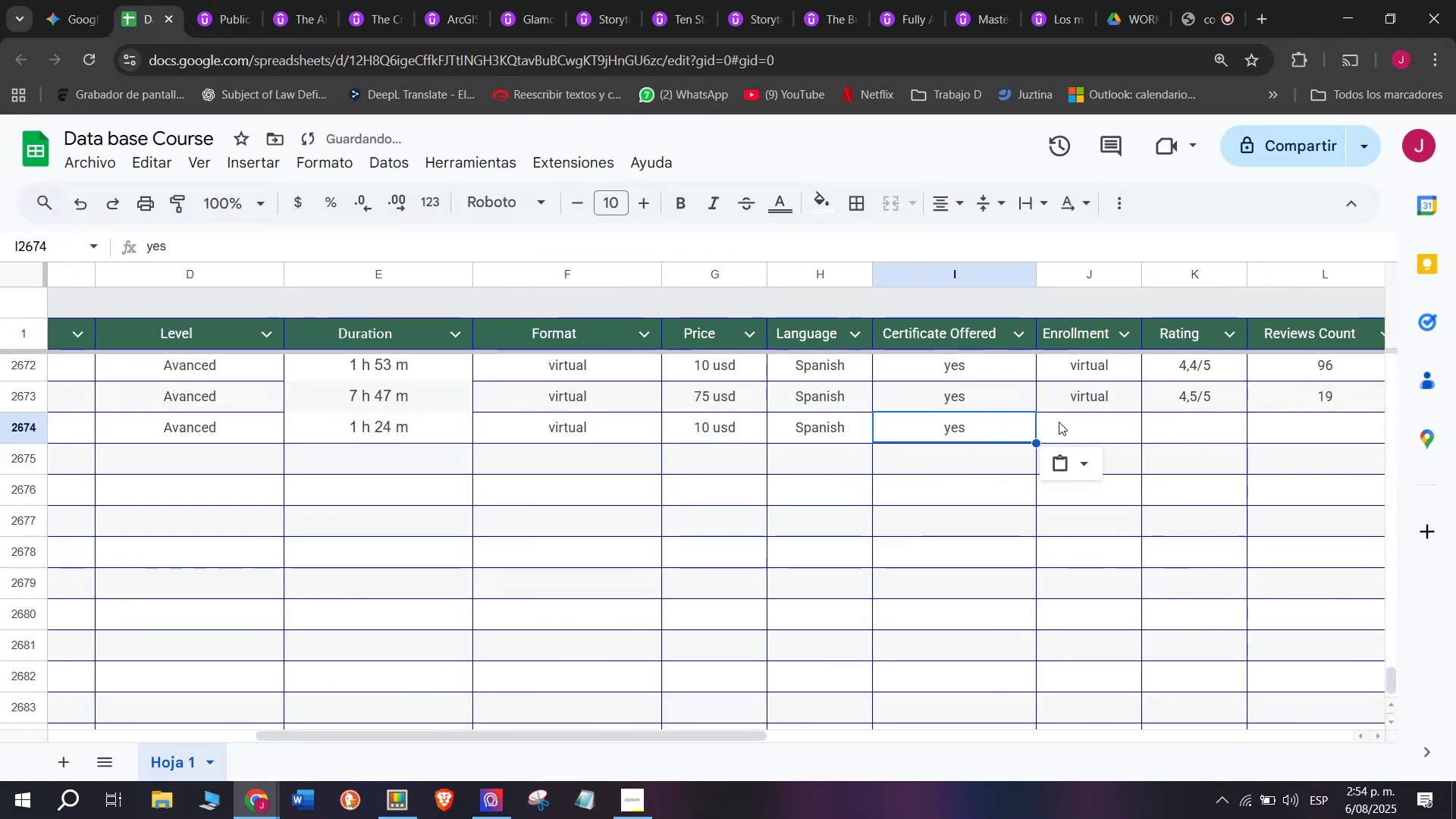 
left_click([1072, 425])
 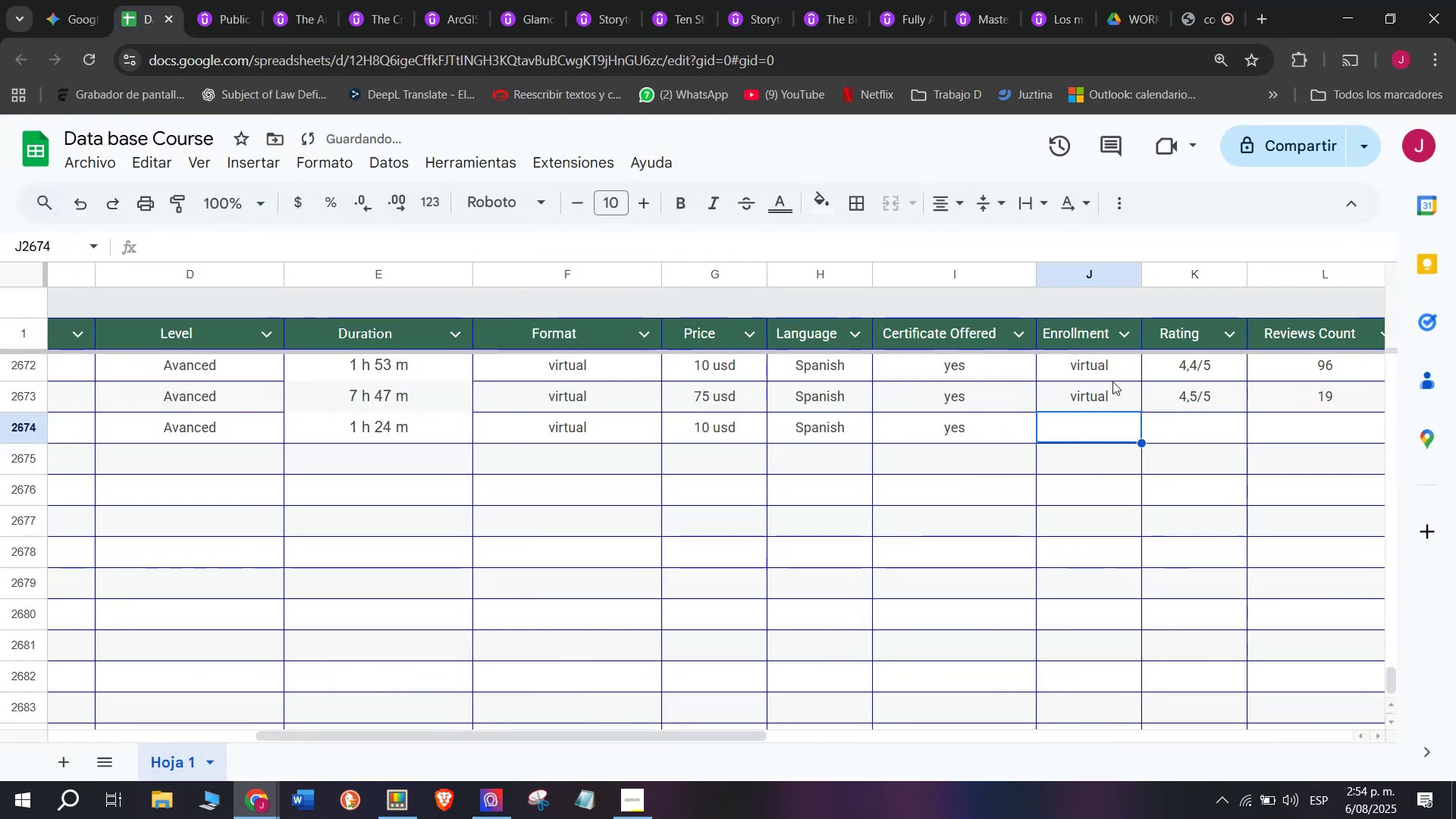 
left_click([1081, 389])
 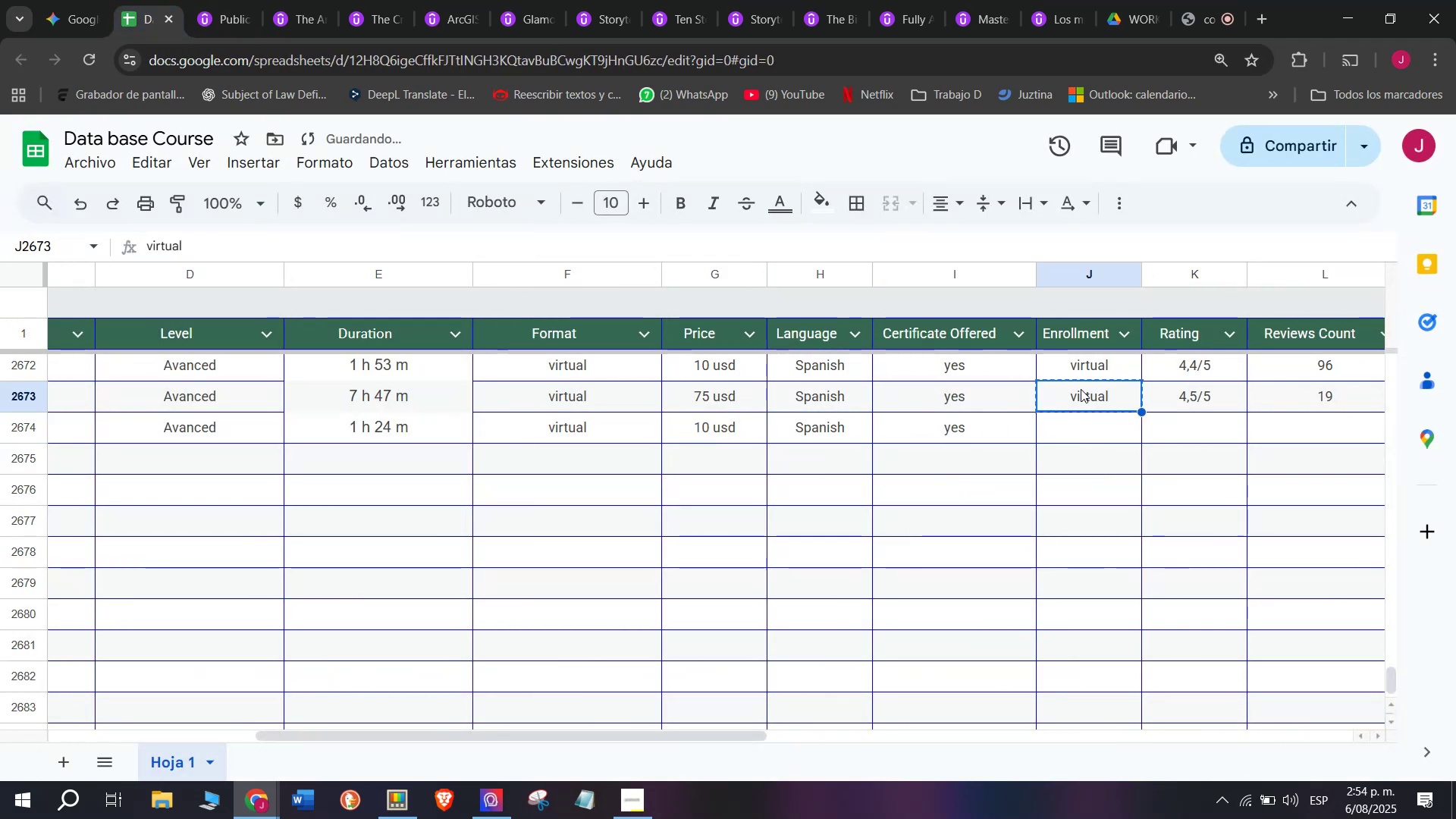 
key(Break)
 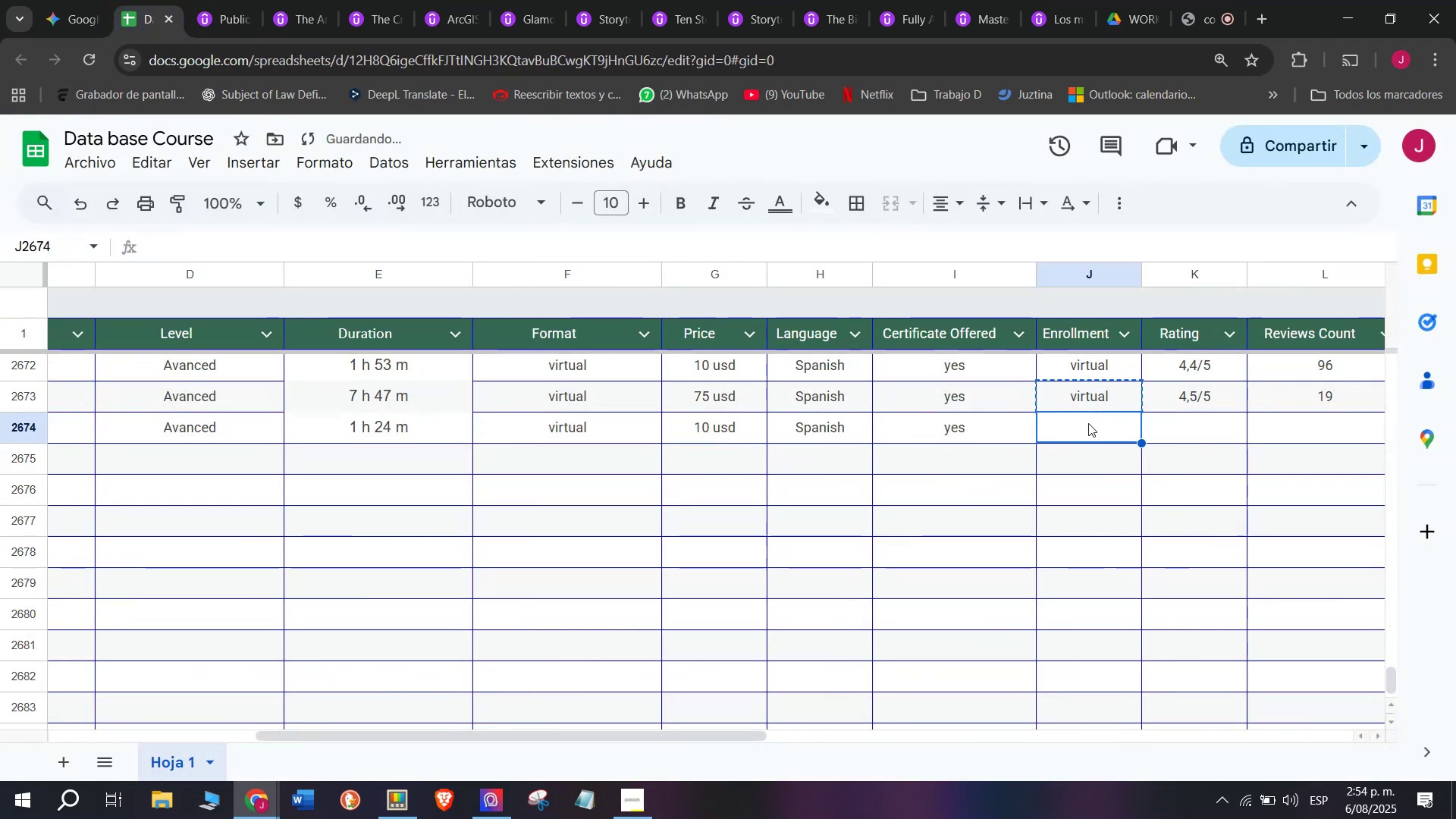 
key(Control+ControlLeft)
 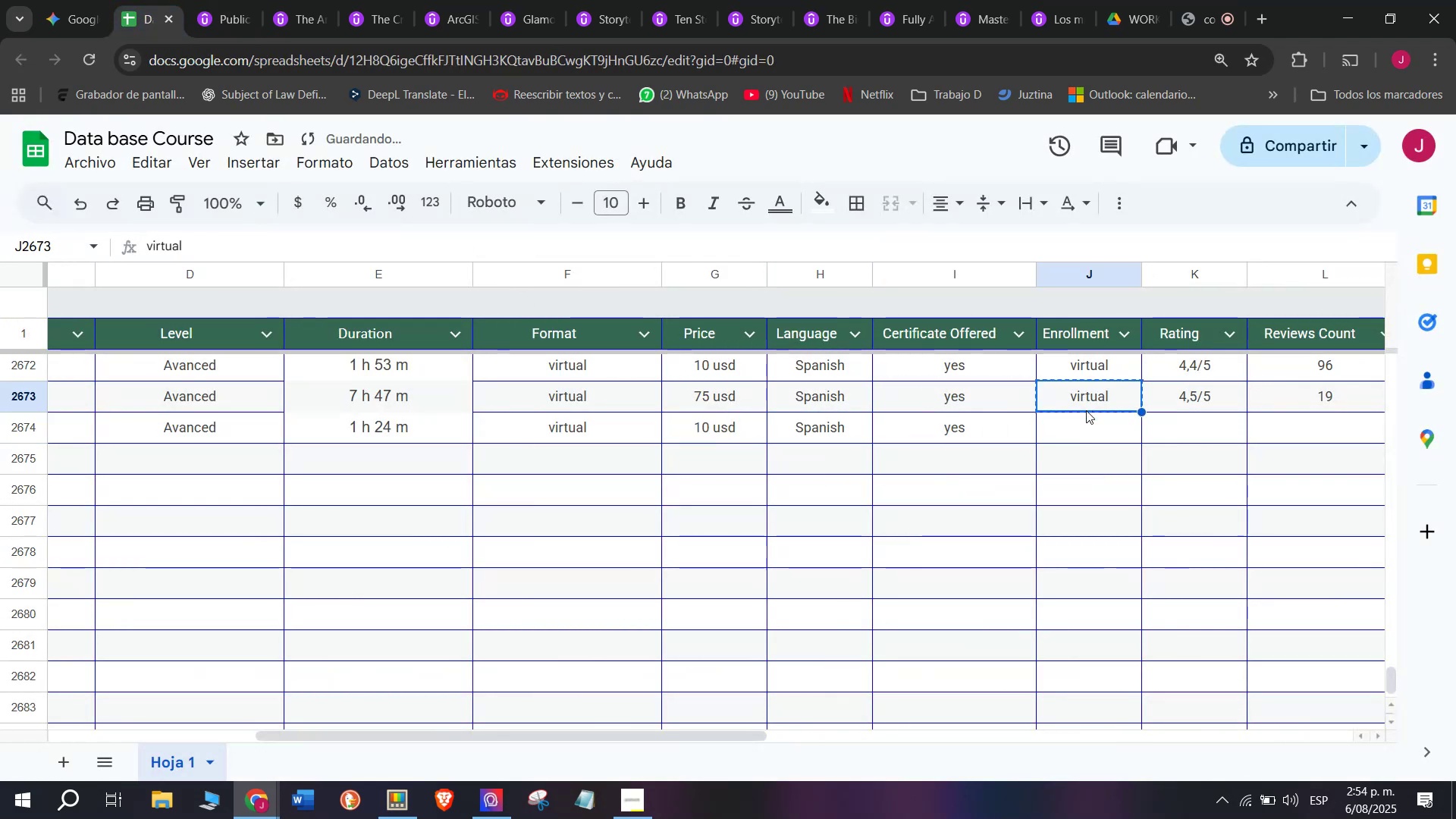 
key(Control+C)
 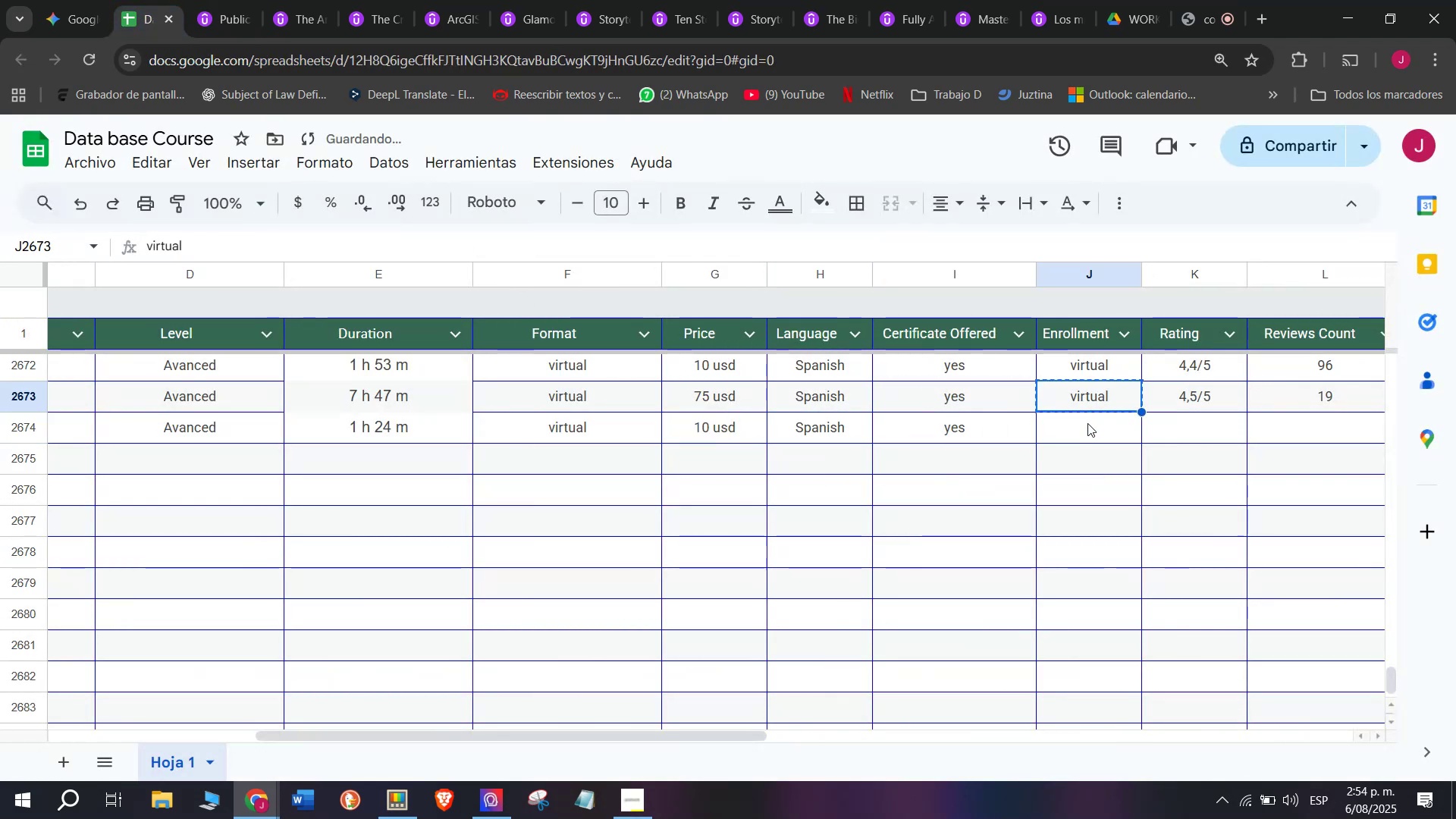 
left_click([1088, 423])
 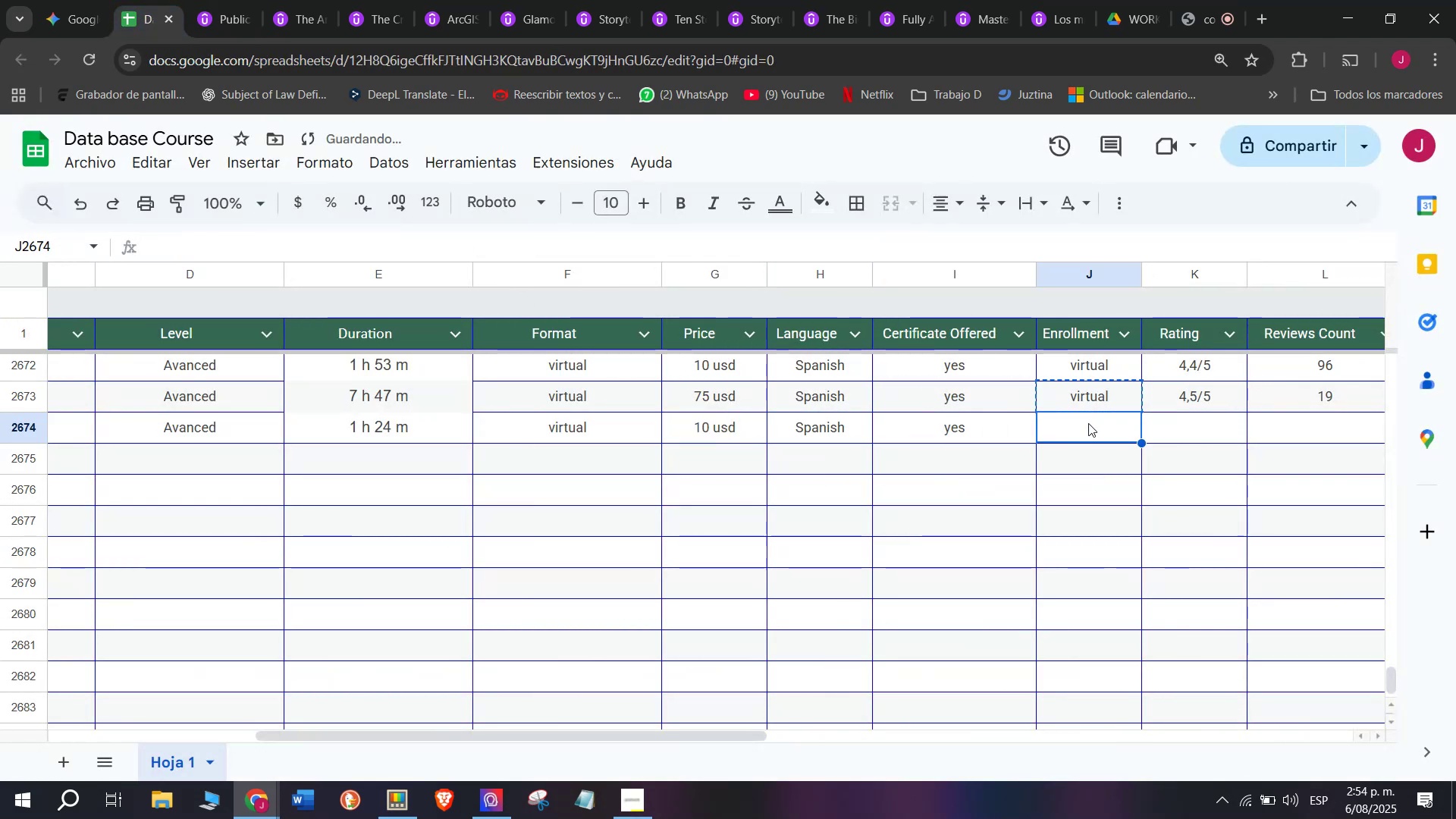 
key(Z)
 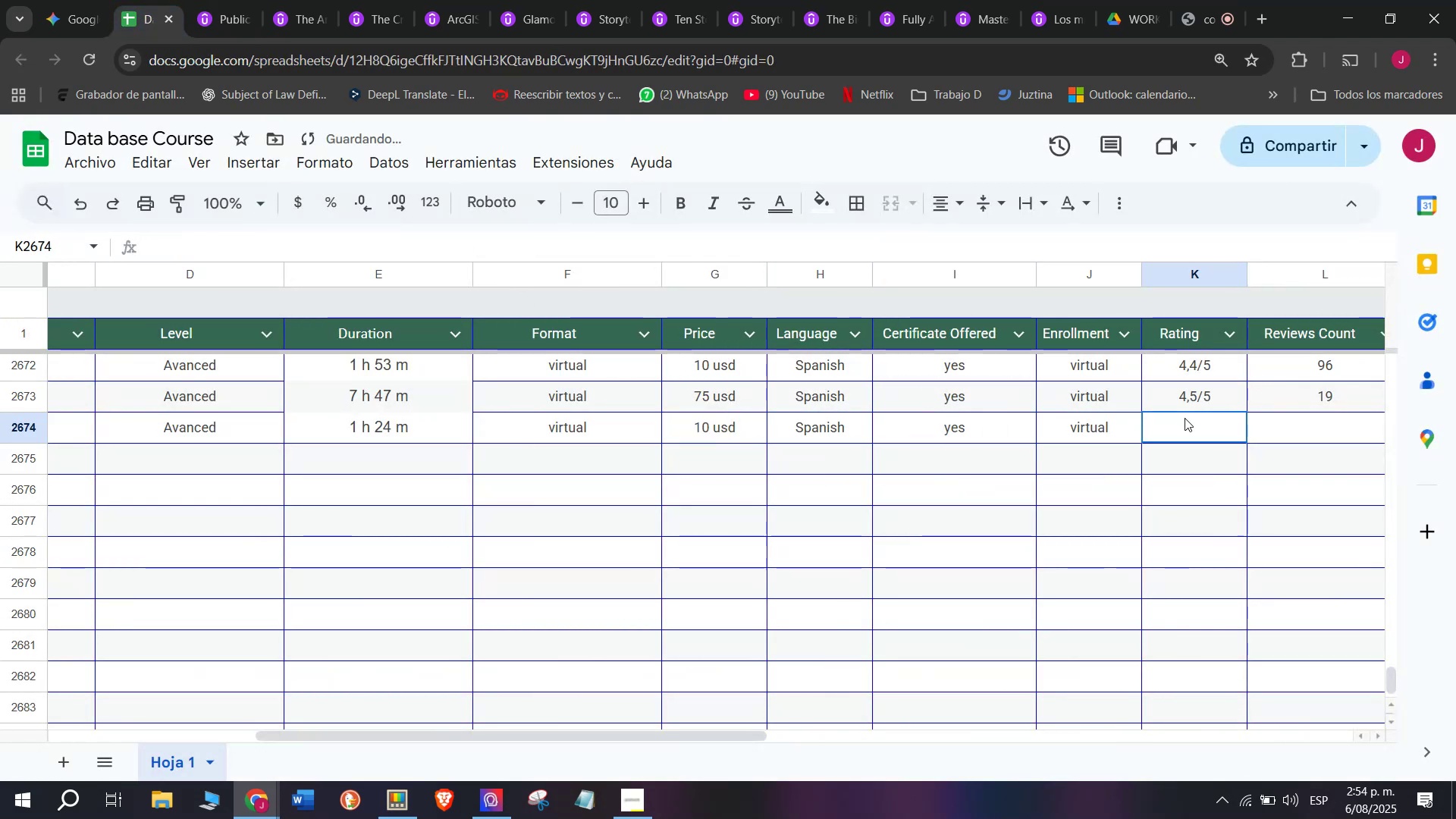 
key(Control+ControlLeft)
 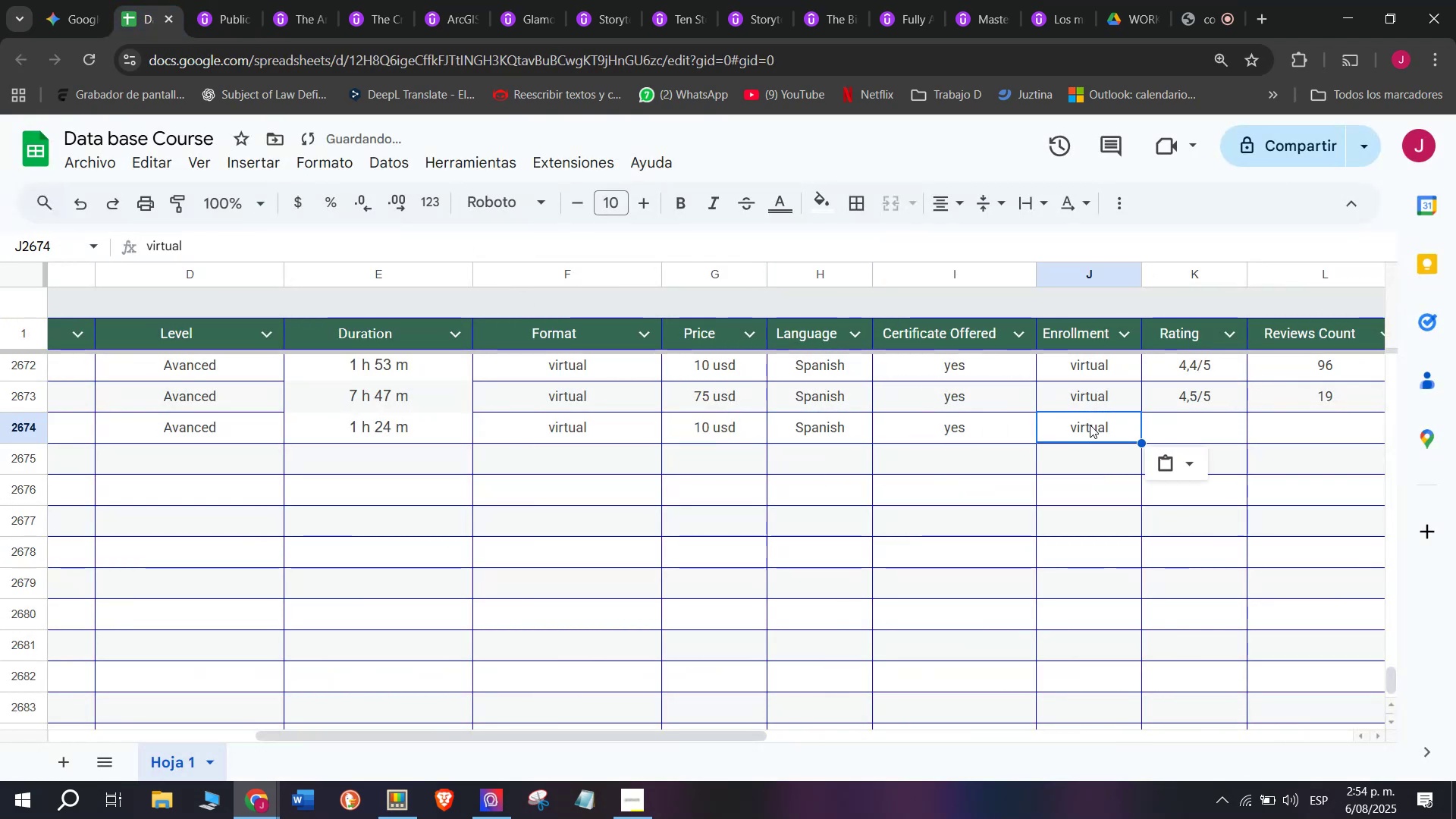 
key(Control+V)
 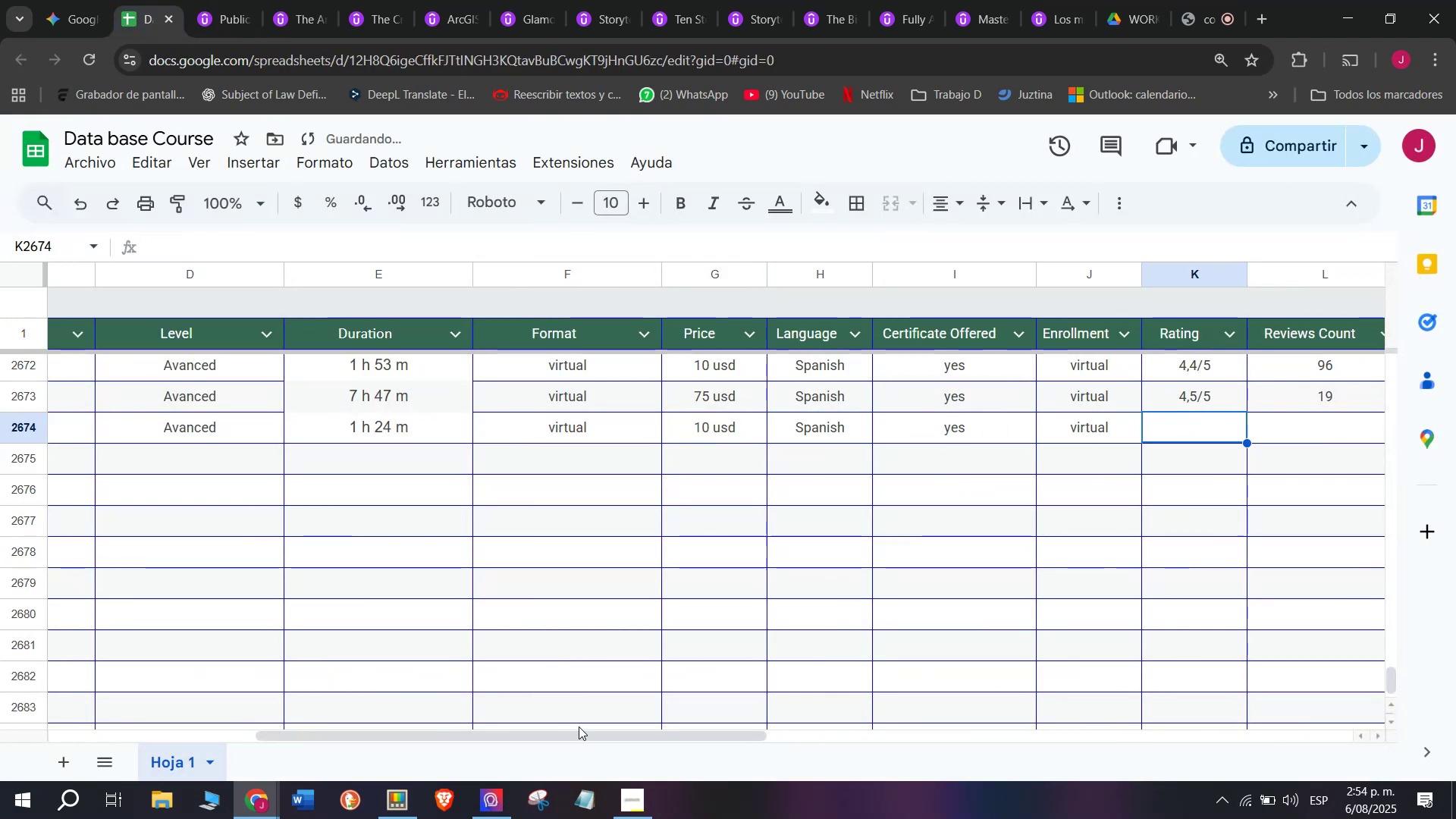 
left_click_drag(start_coordinate=[586, 731], to_coordinate=[720, 739])
 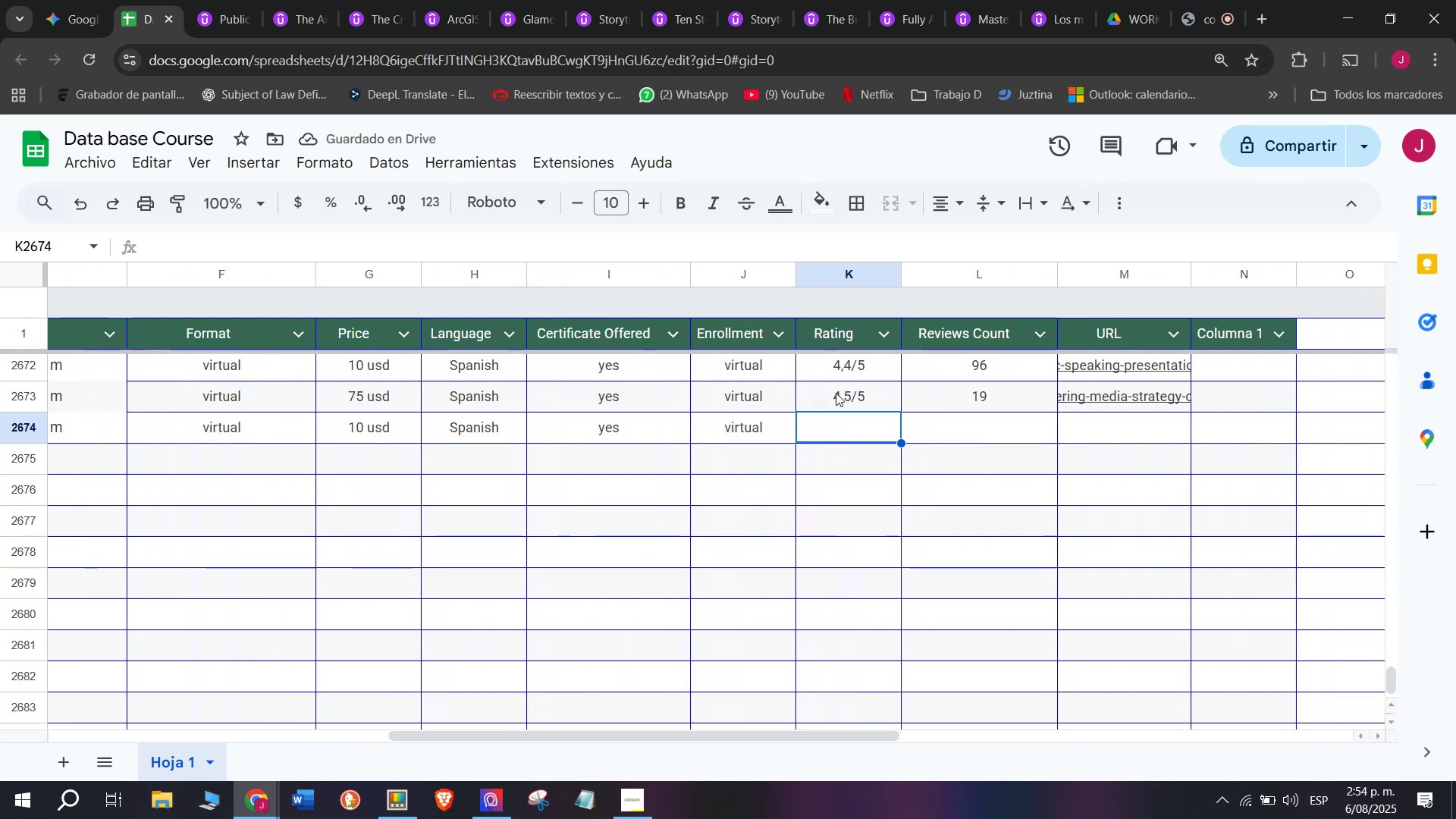 
left_click([839, 392])
 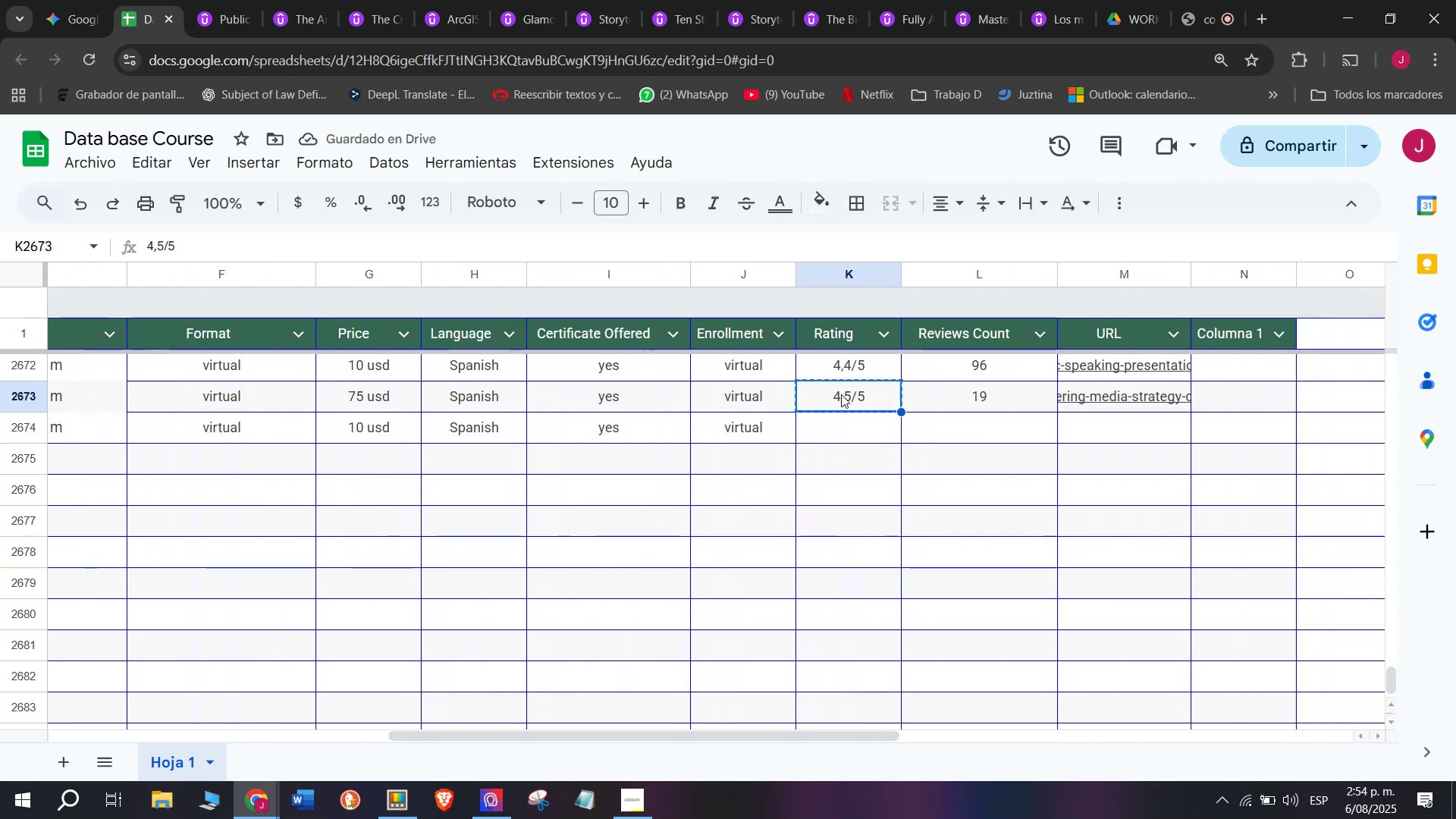 
key(Break)
 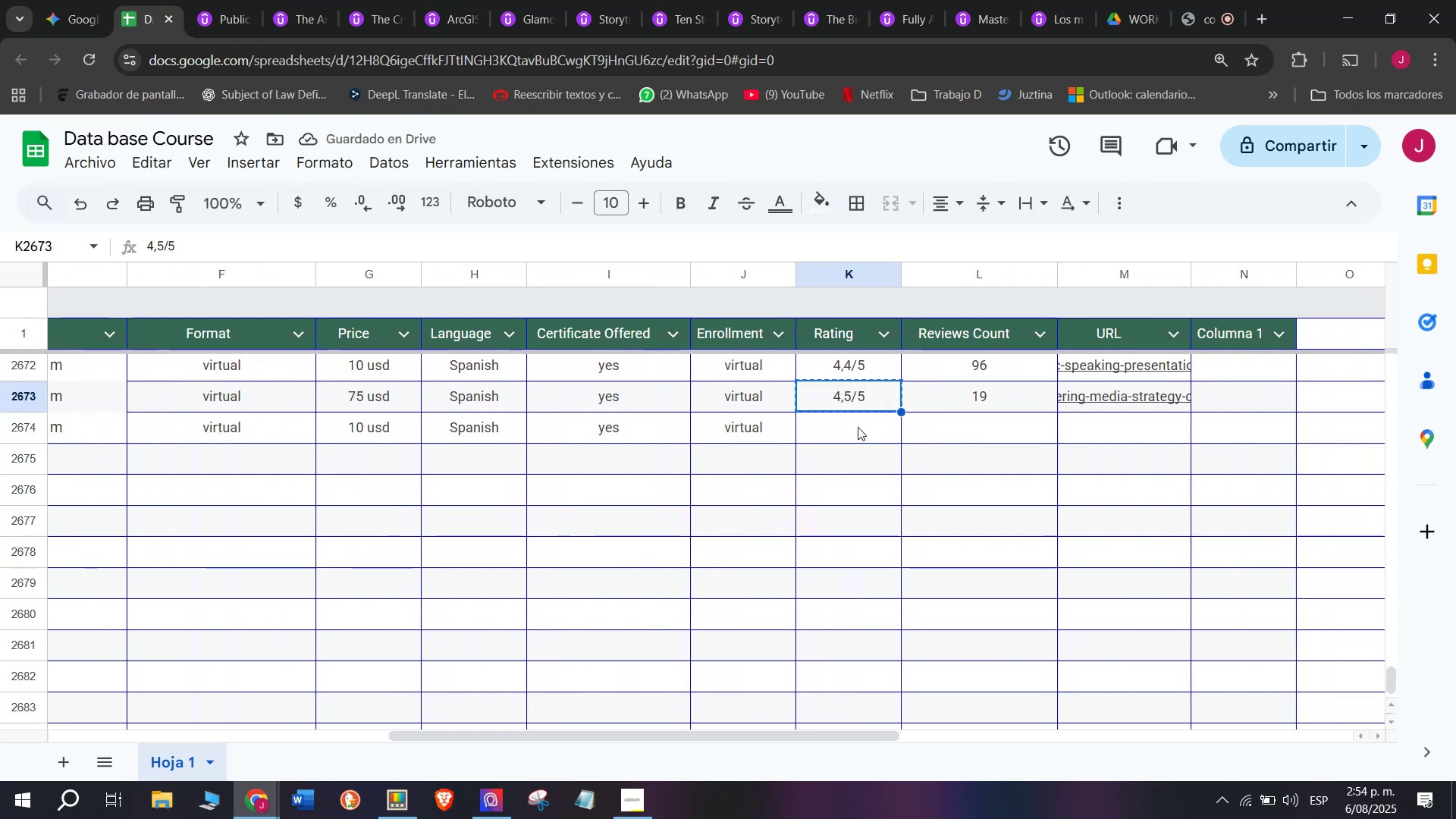 
key(Control+ControlLeft)
 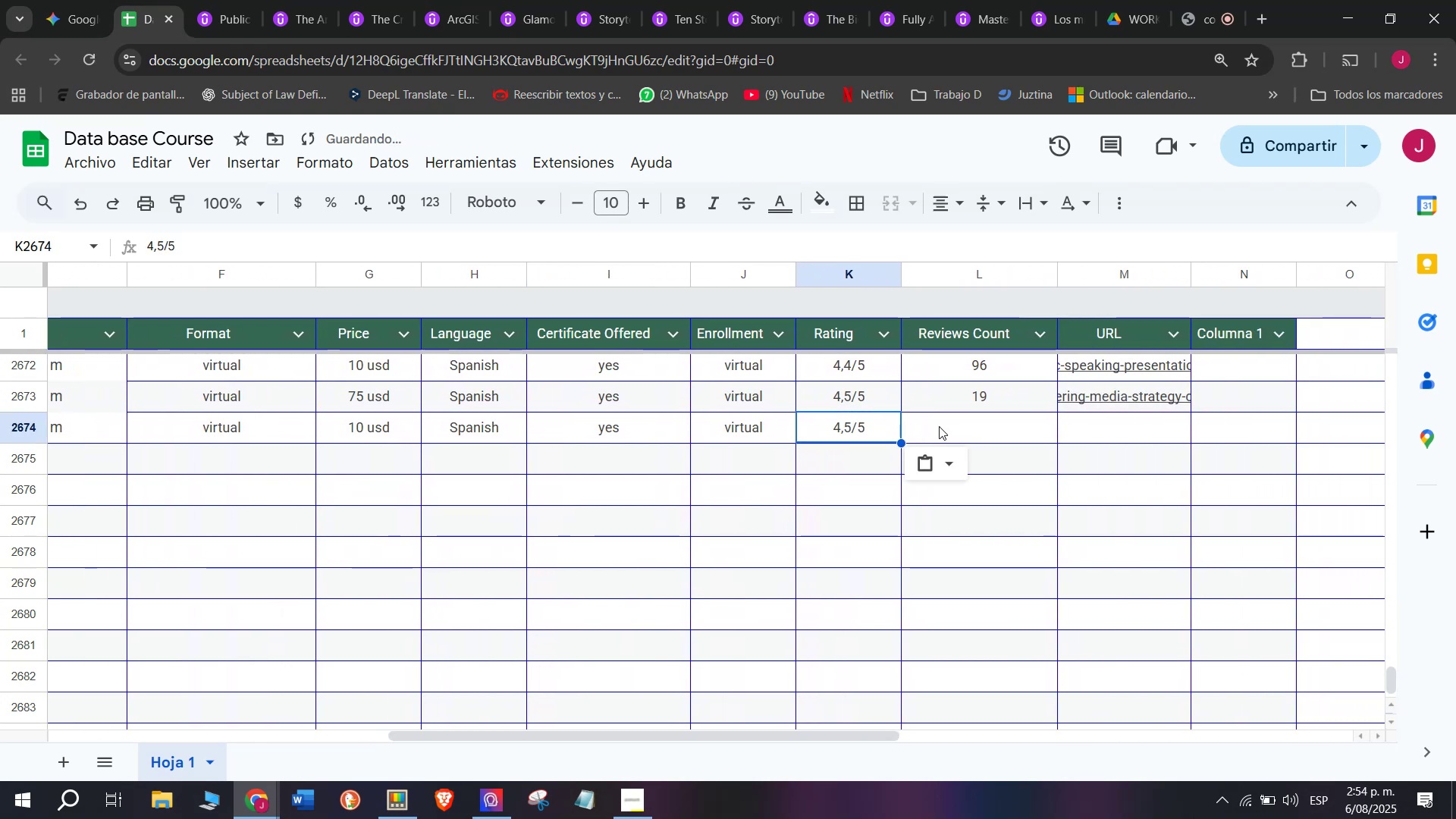 
key(Control+C)
 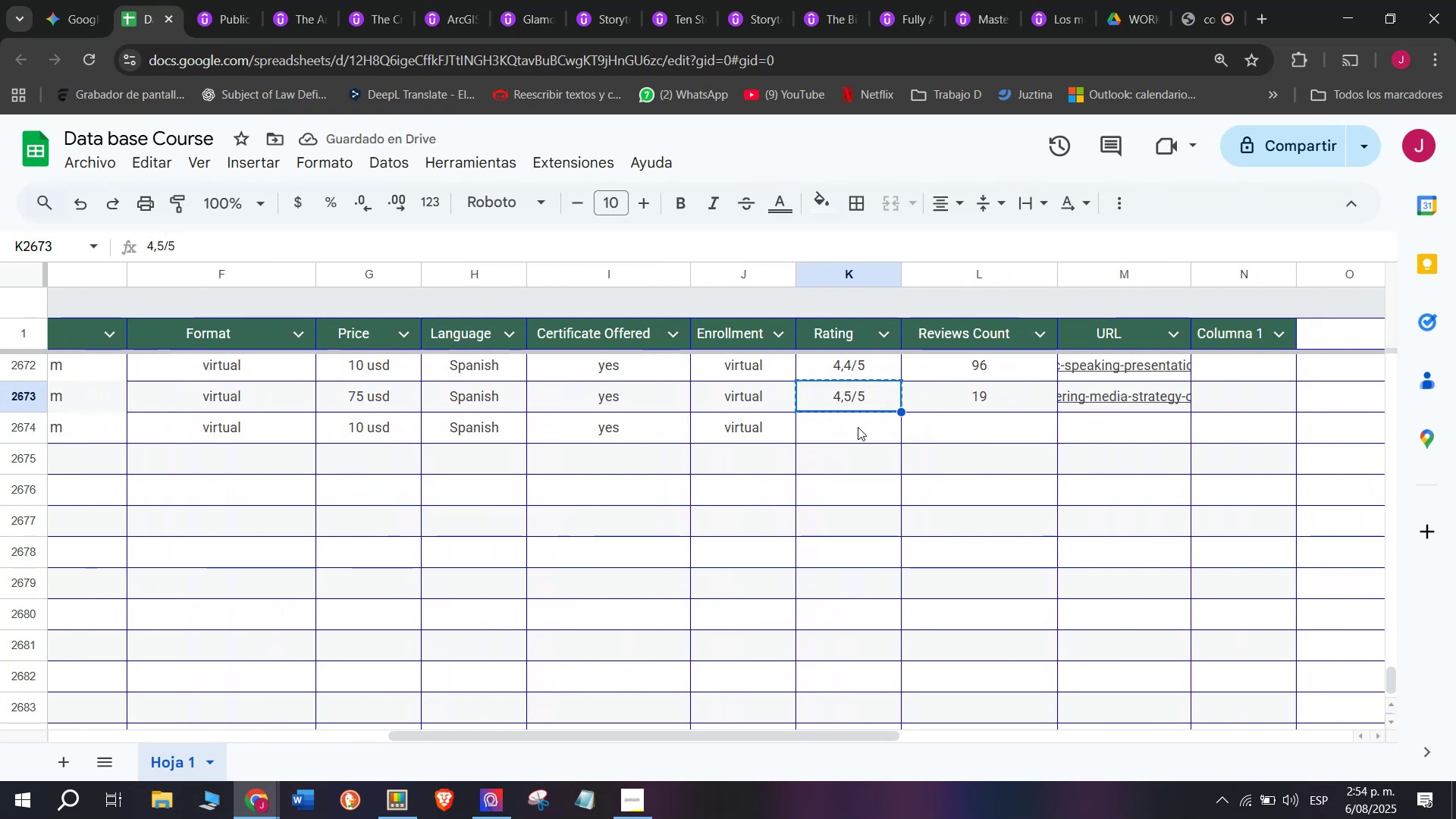 
double_click([858, 427])
 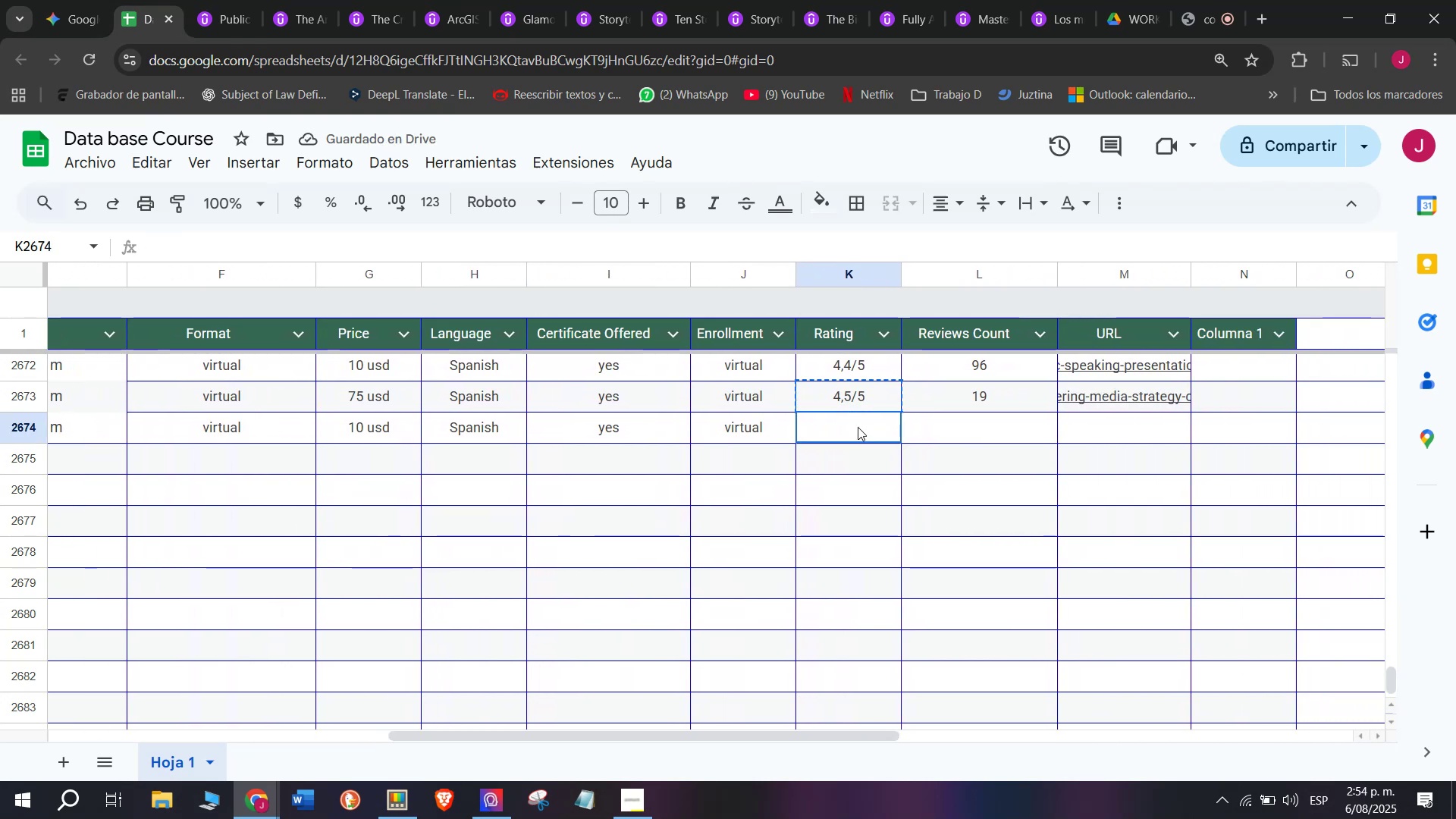 
key(Z)
 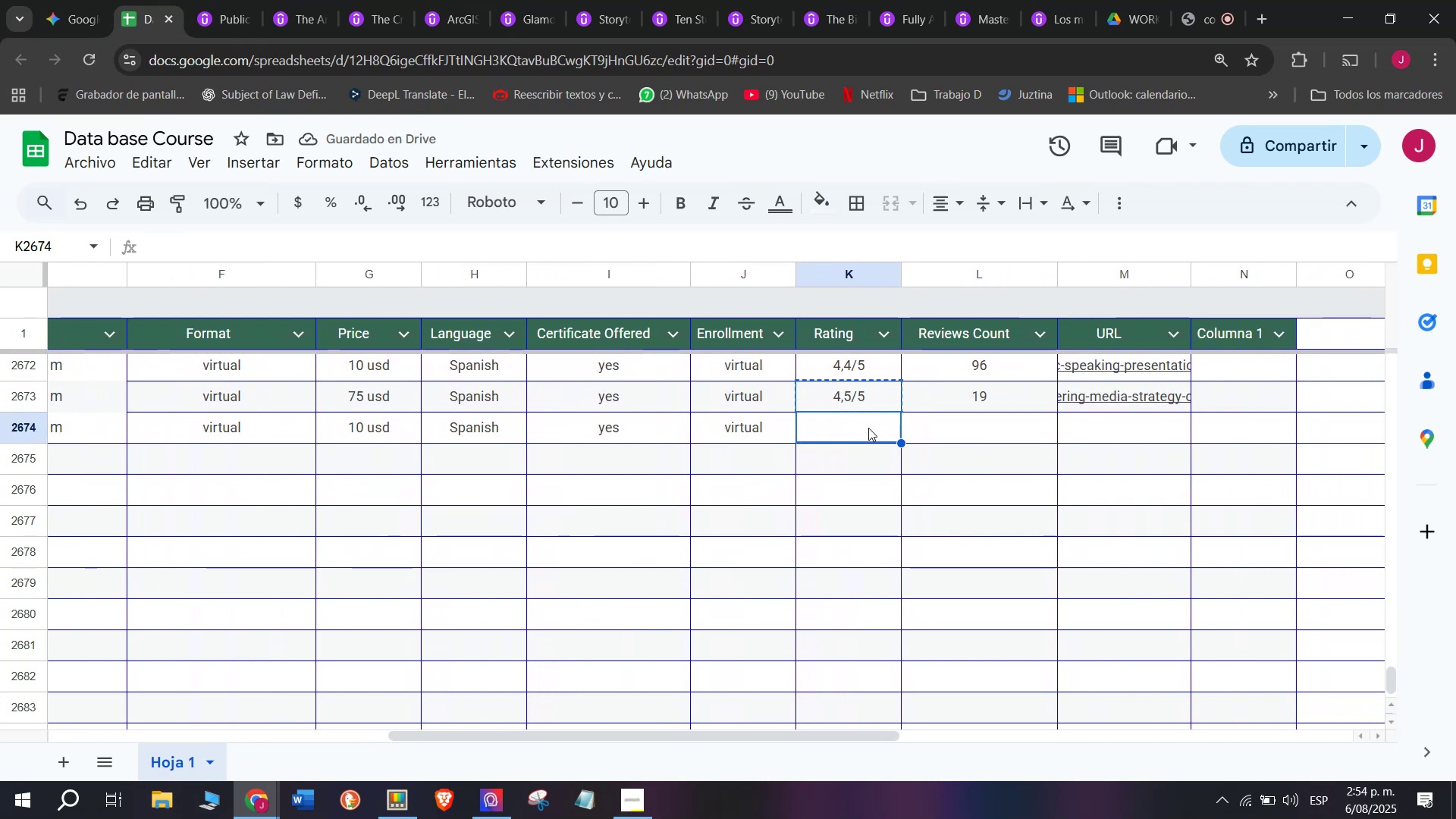 
key(Control+ControlLeft)
 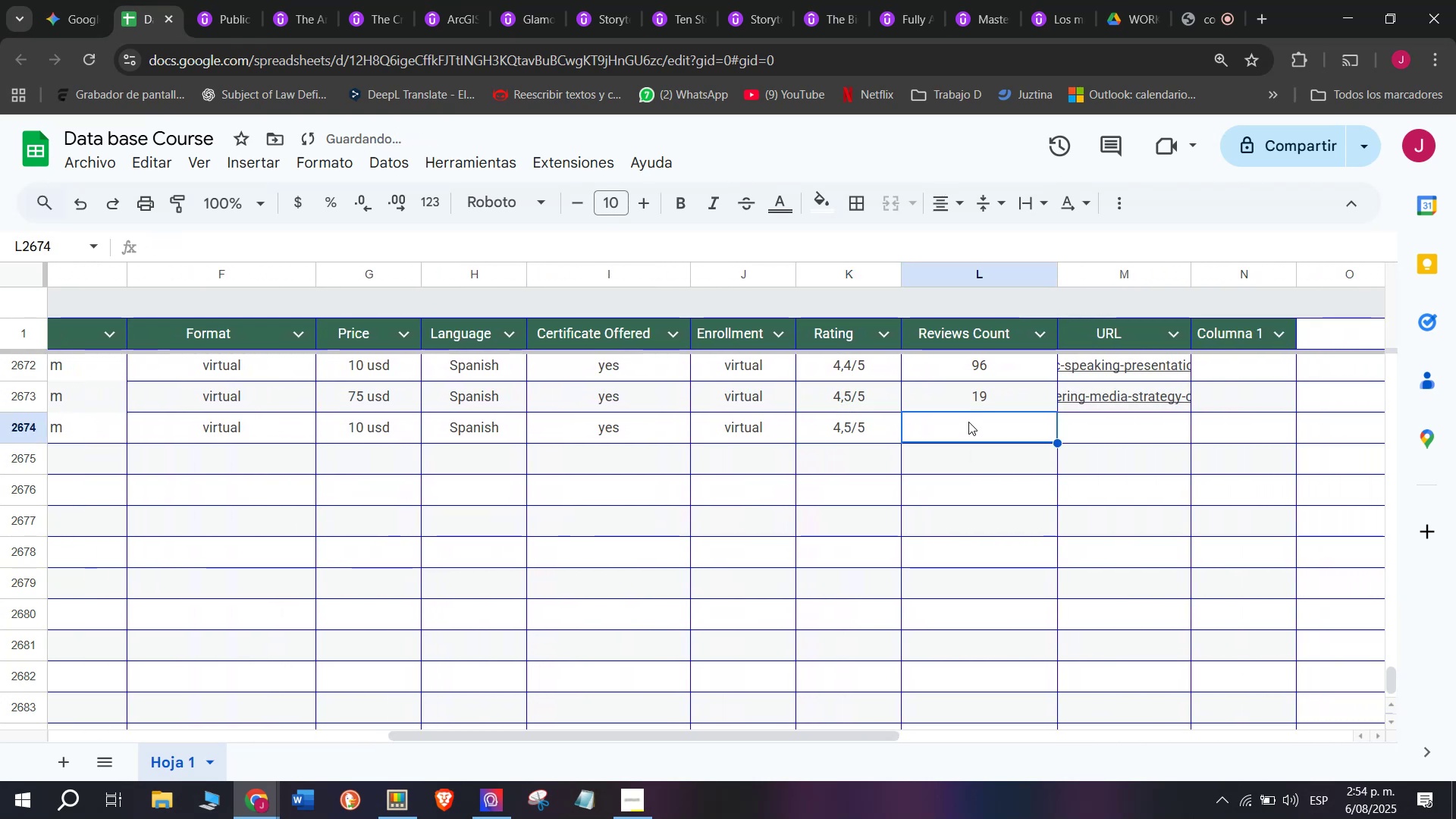 
key(Control+V)
 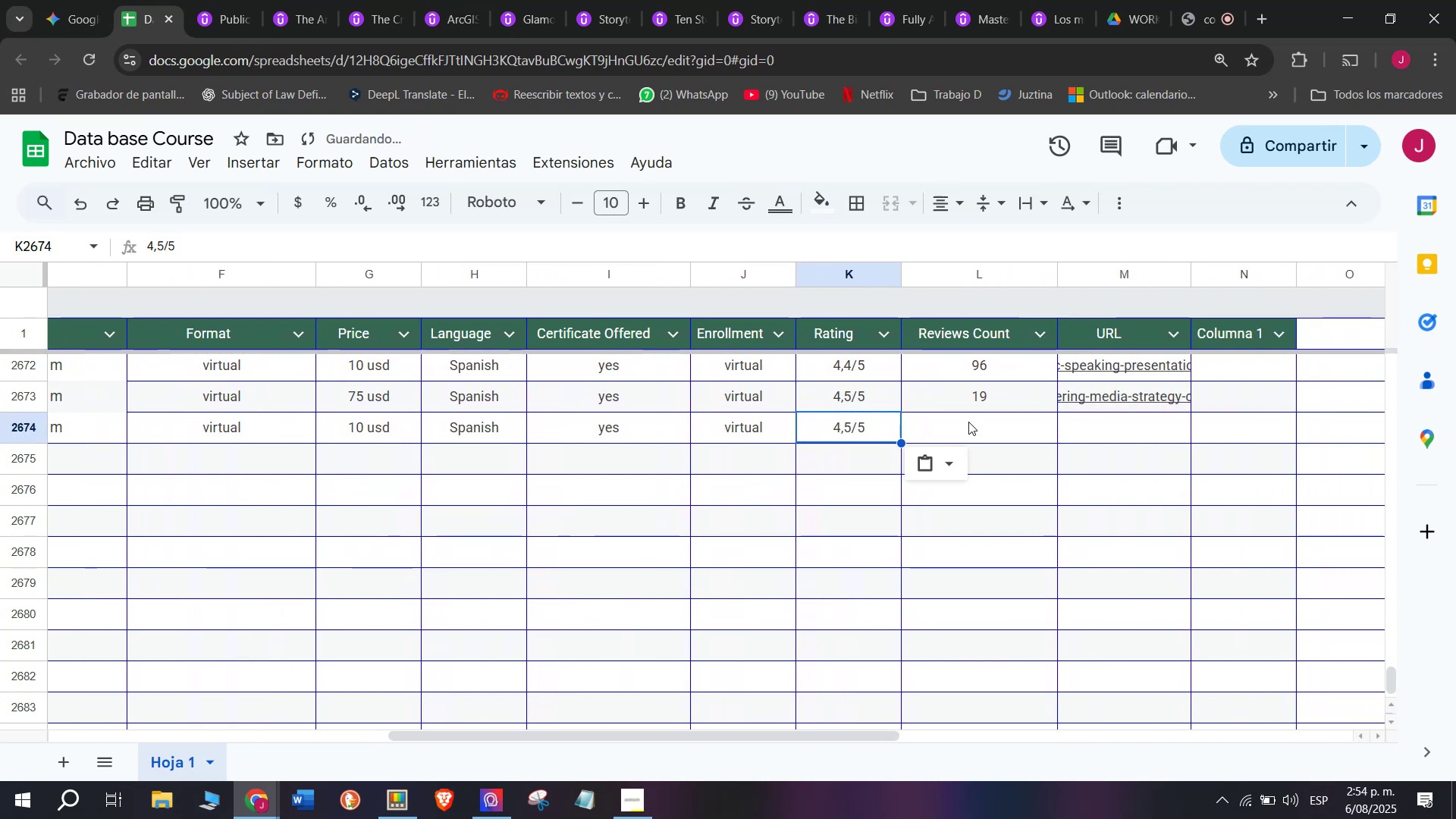 
triple_click([968, 422])
 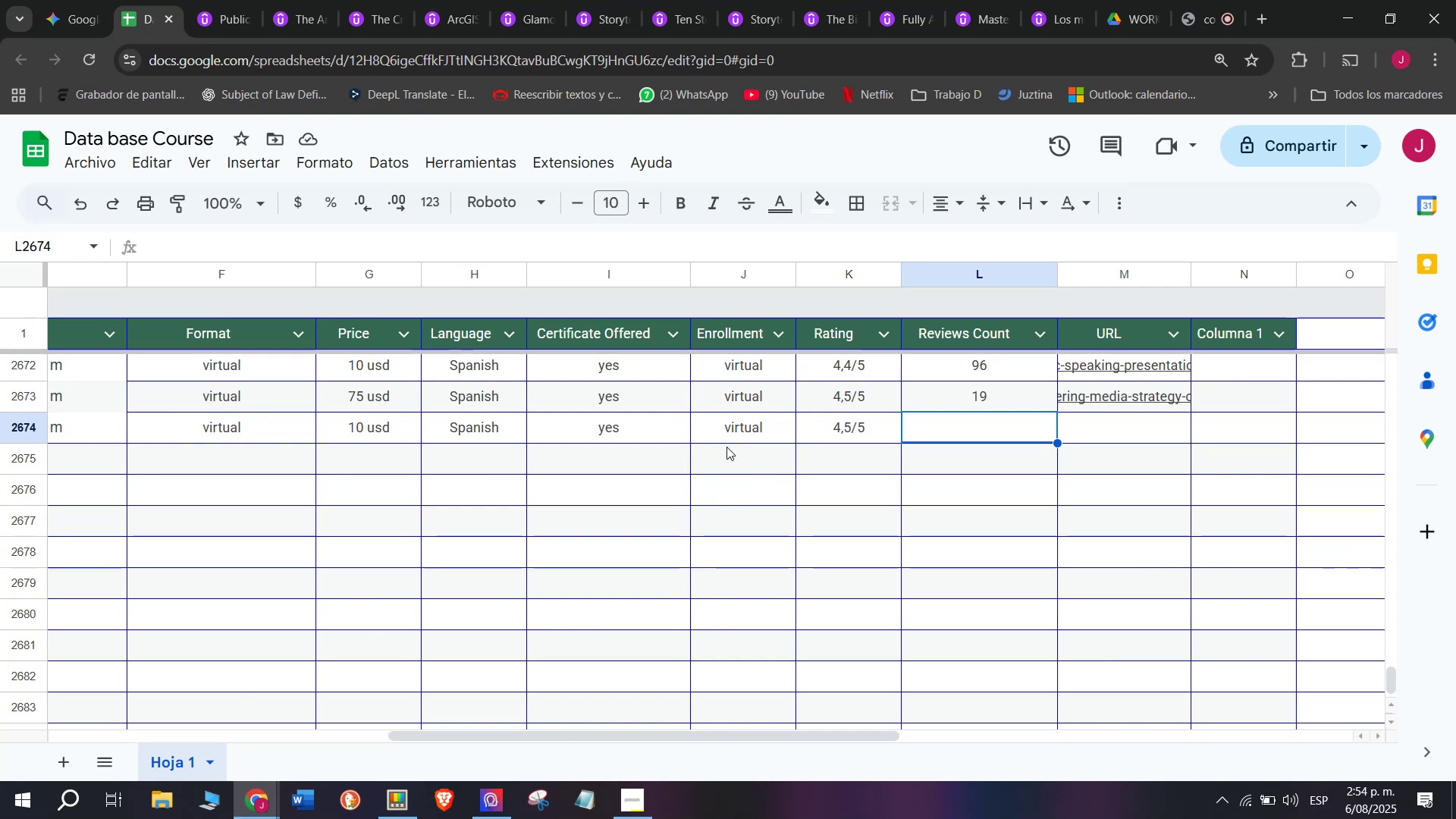 
wait(13.1)
 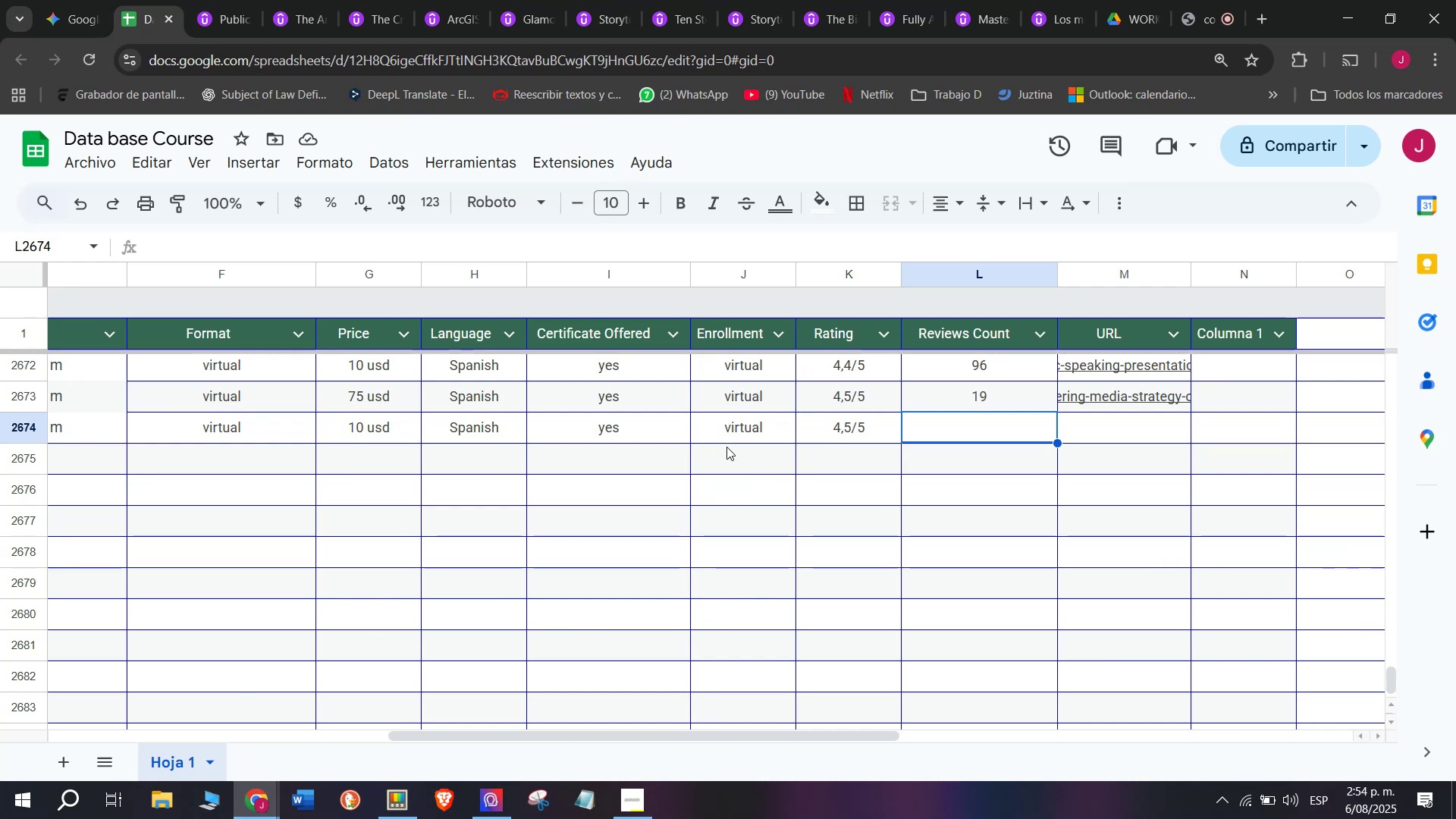 
left_click([225, 0])
 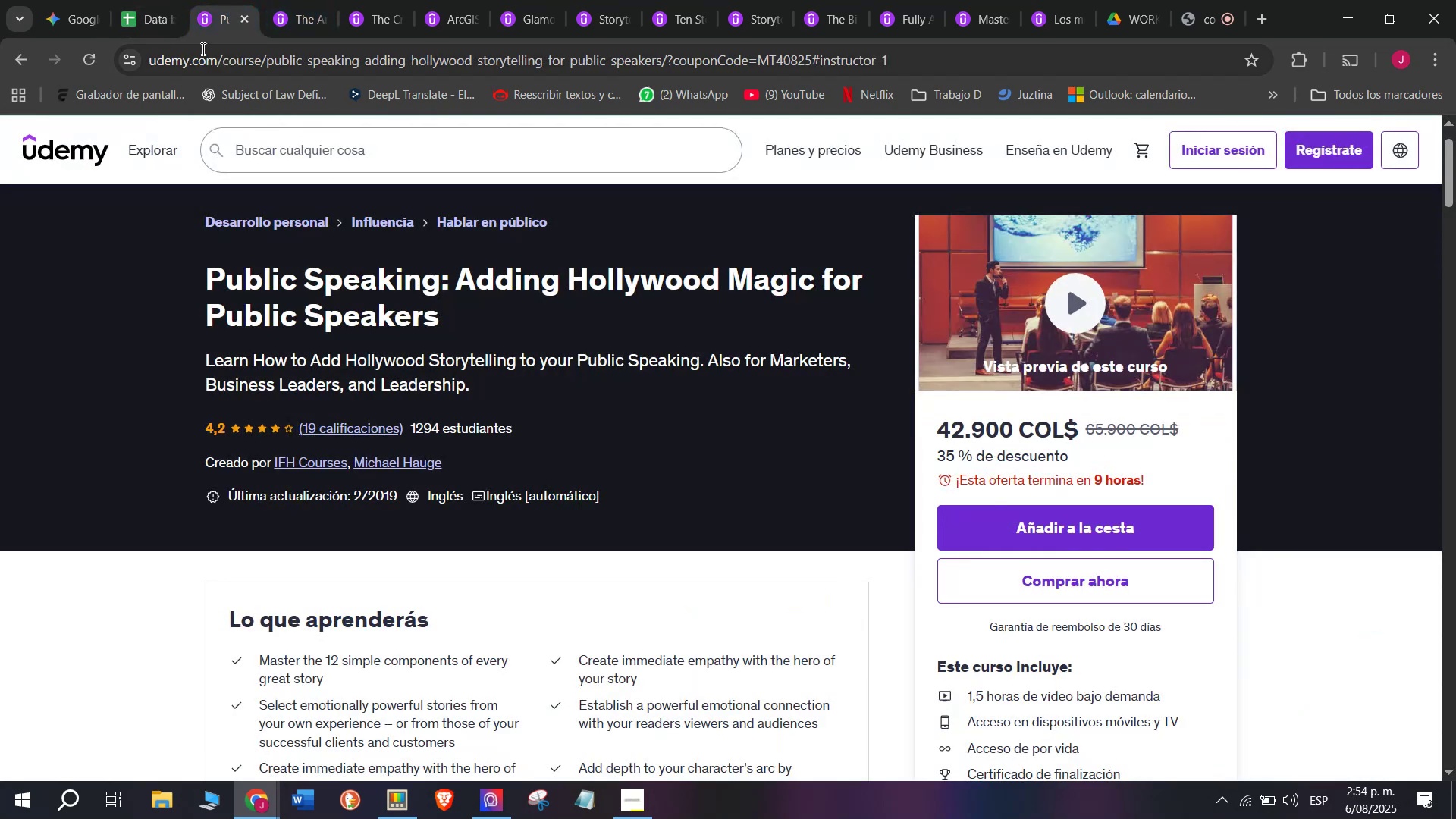 
left_click([153, 0])
 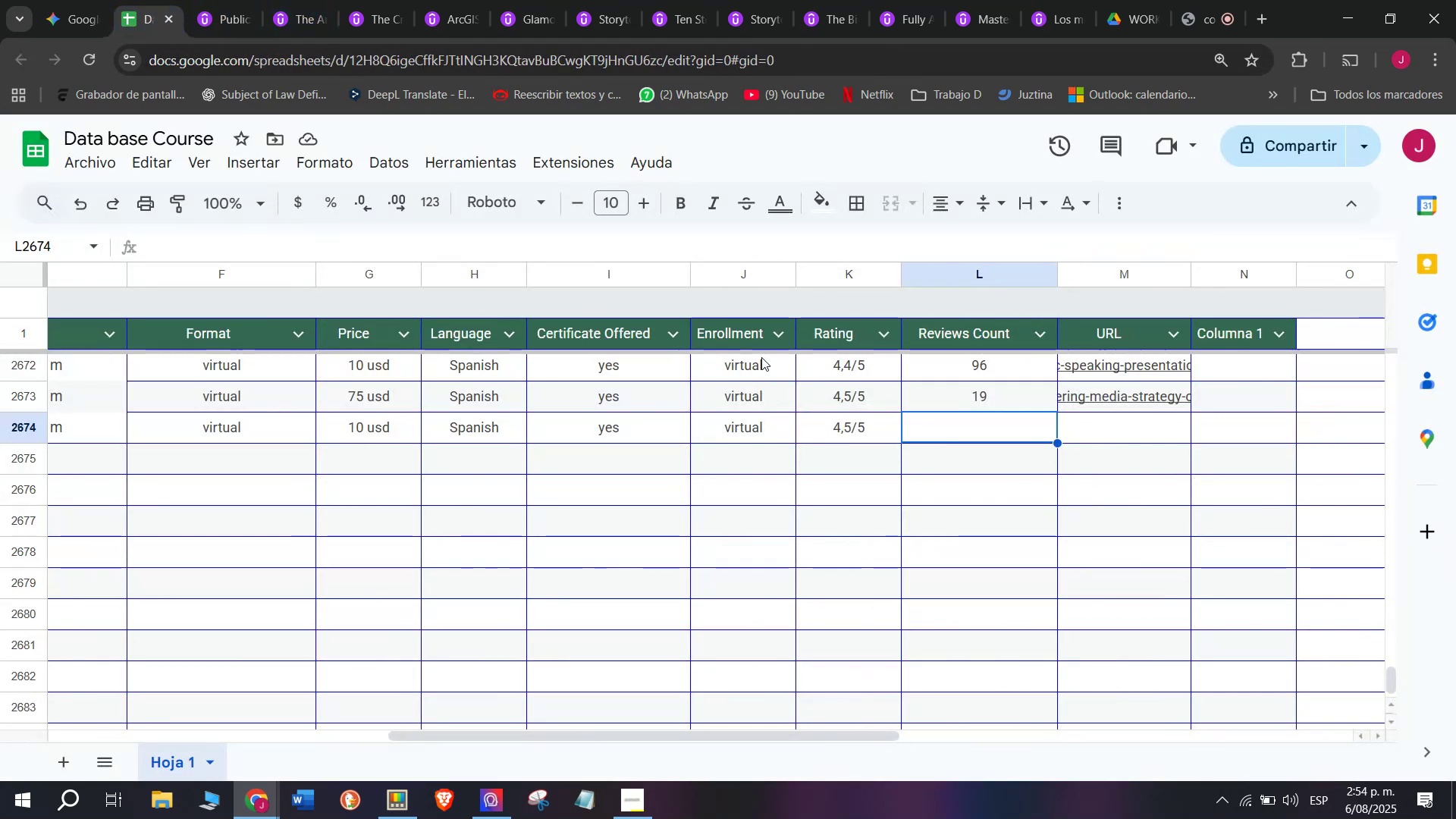 
type(19)
 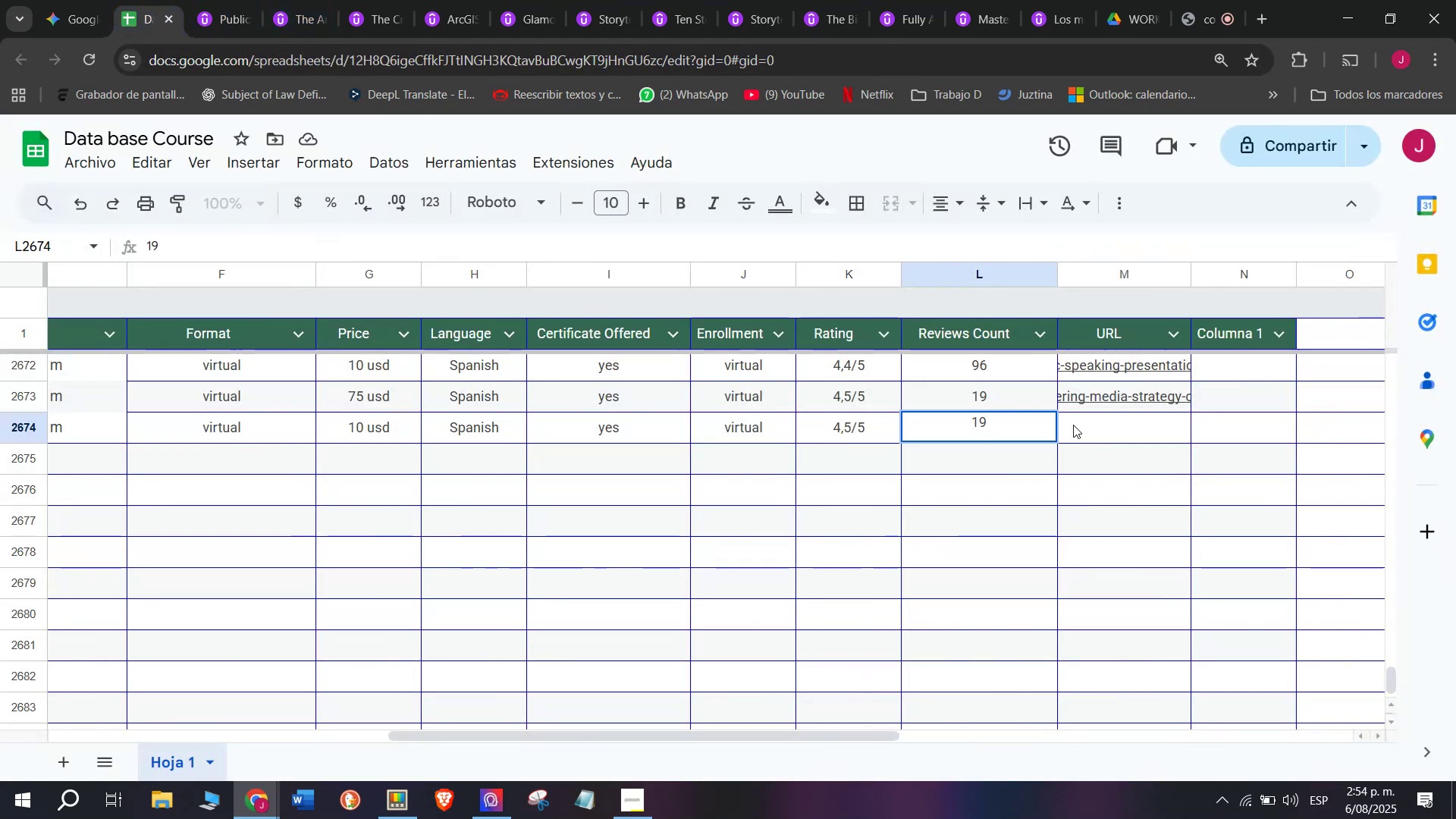 
left_click([1109, 420])
 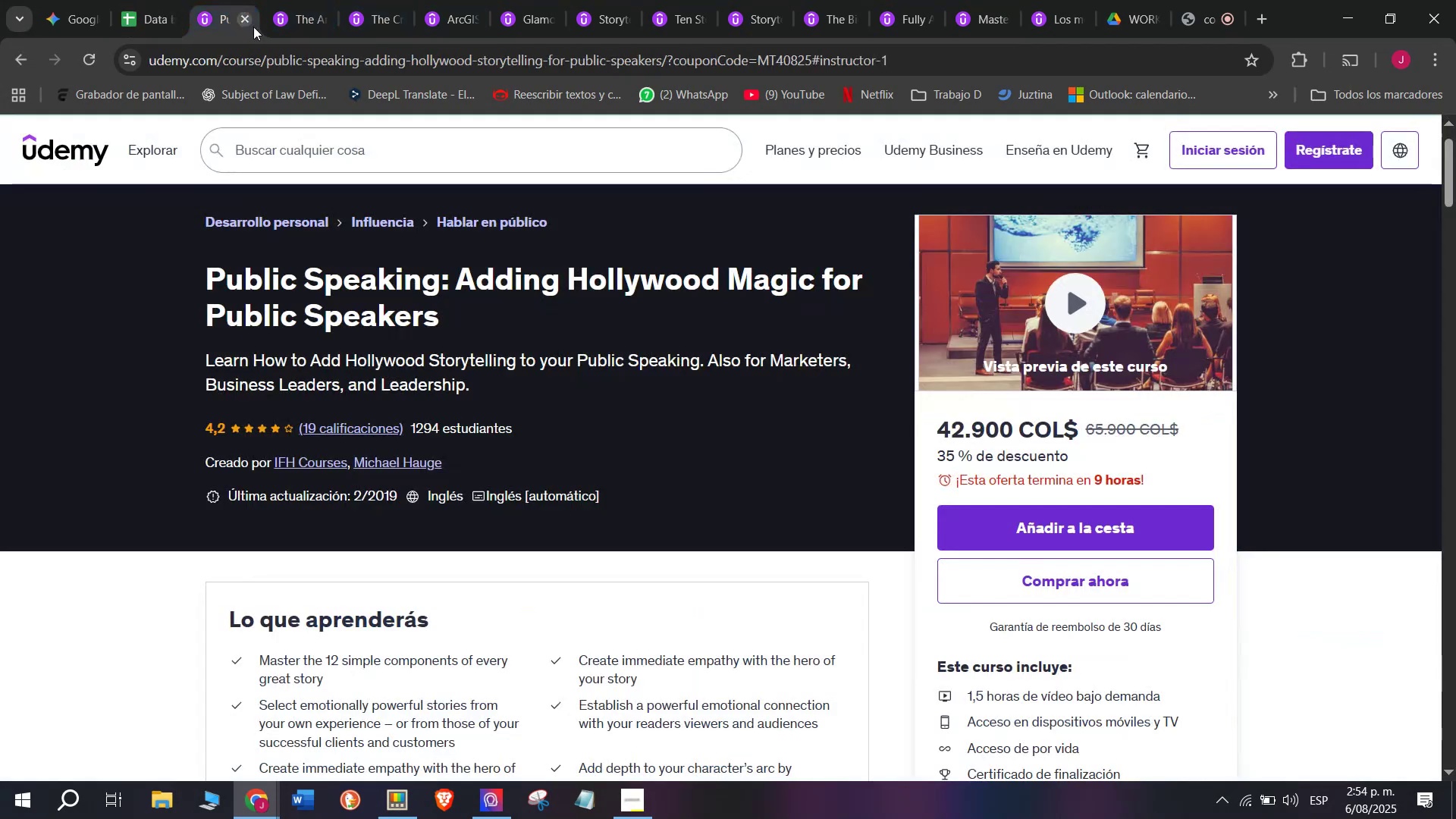 
double_click([281, 58])
 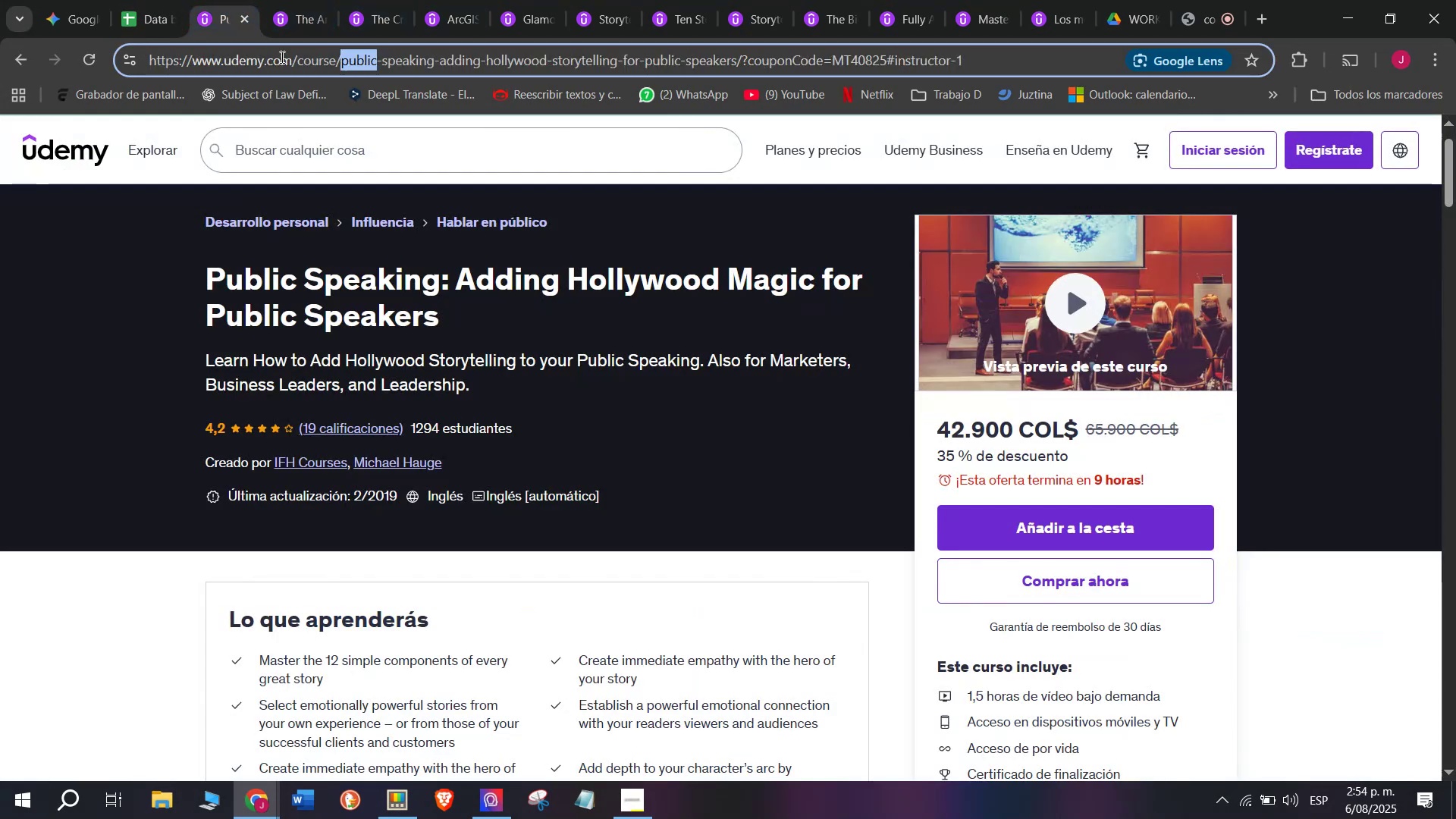 
triple_click([281, 57])
 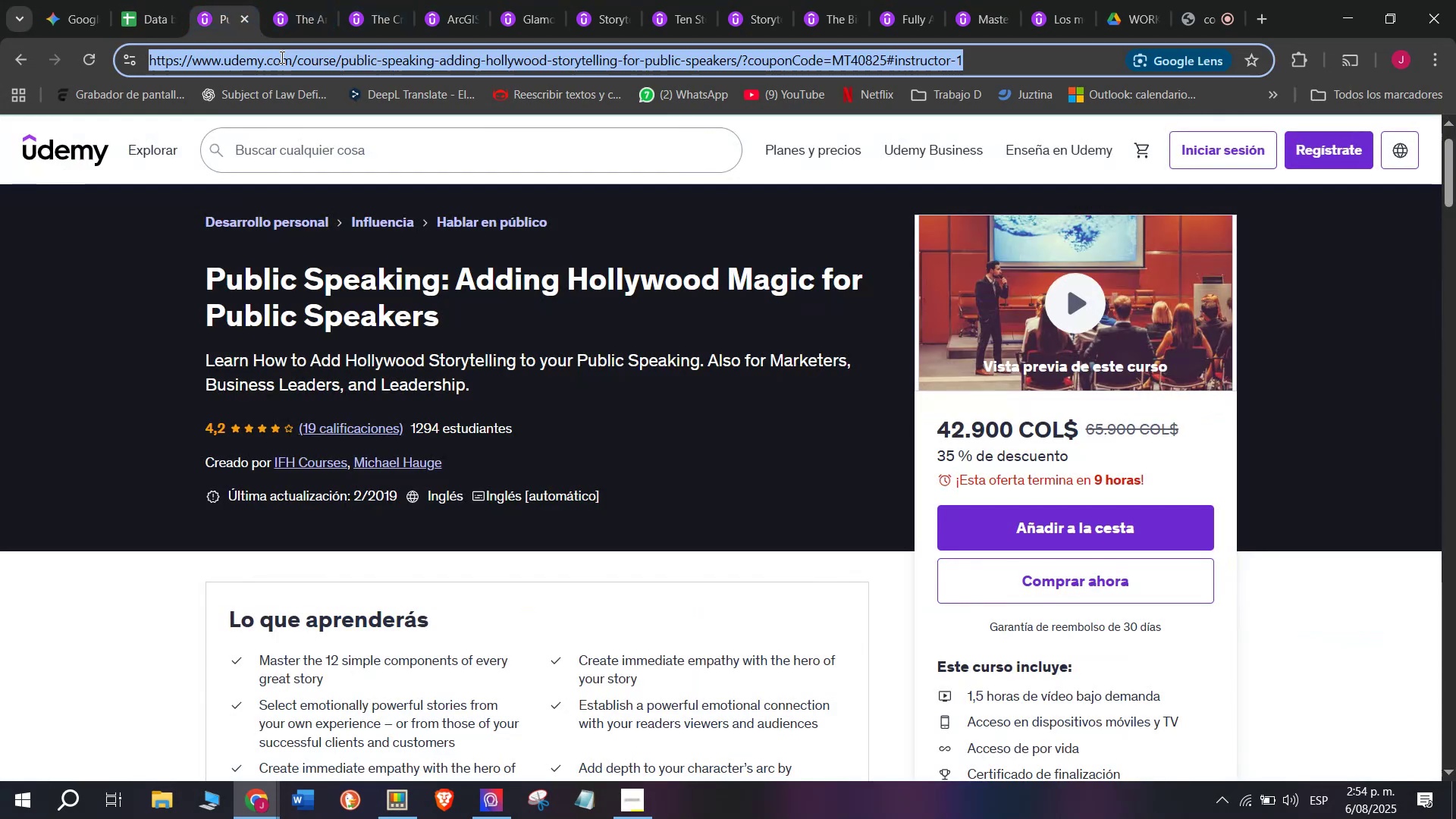 
key(Break)
 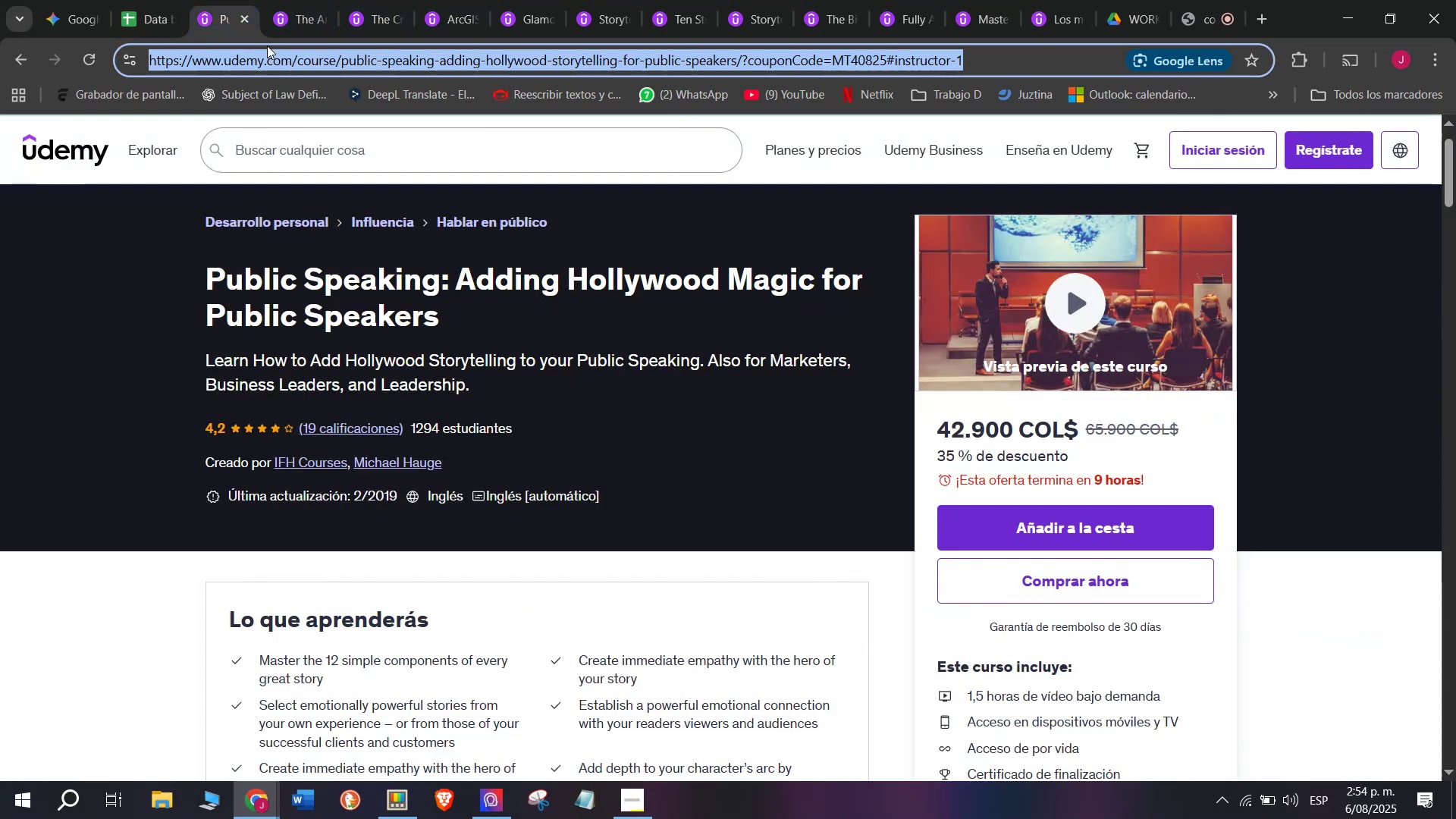 
key(Control+ControlLeft)
 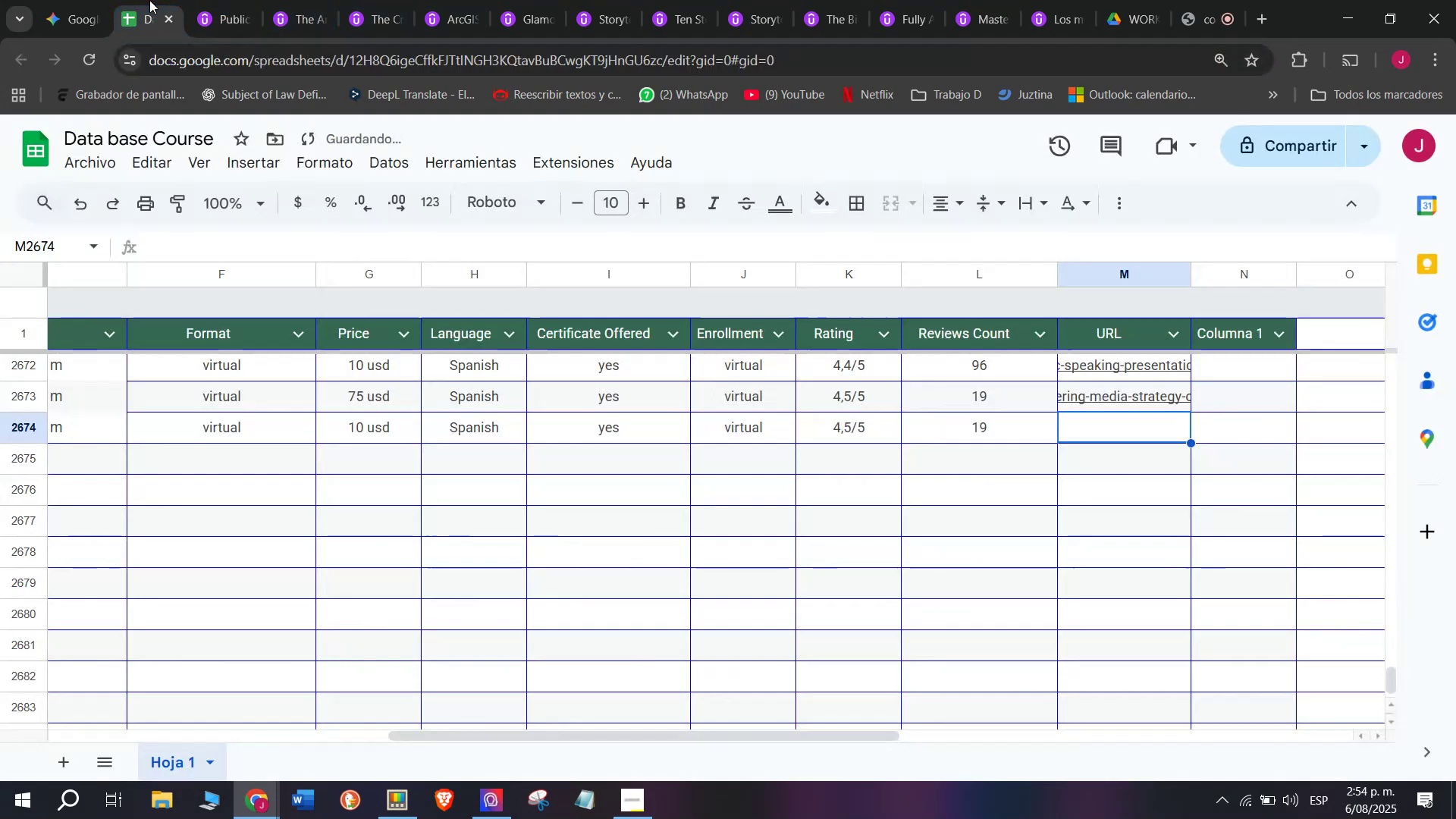 
key(Control+C)
 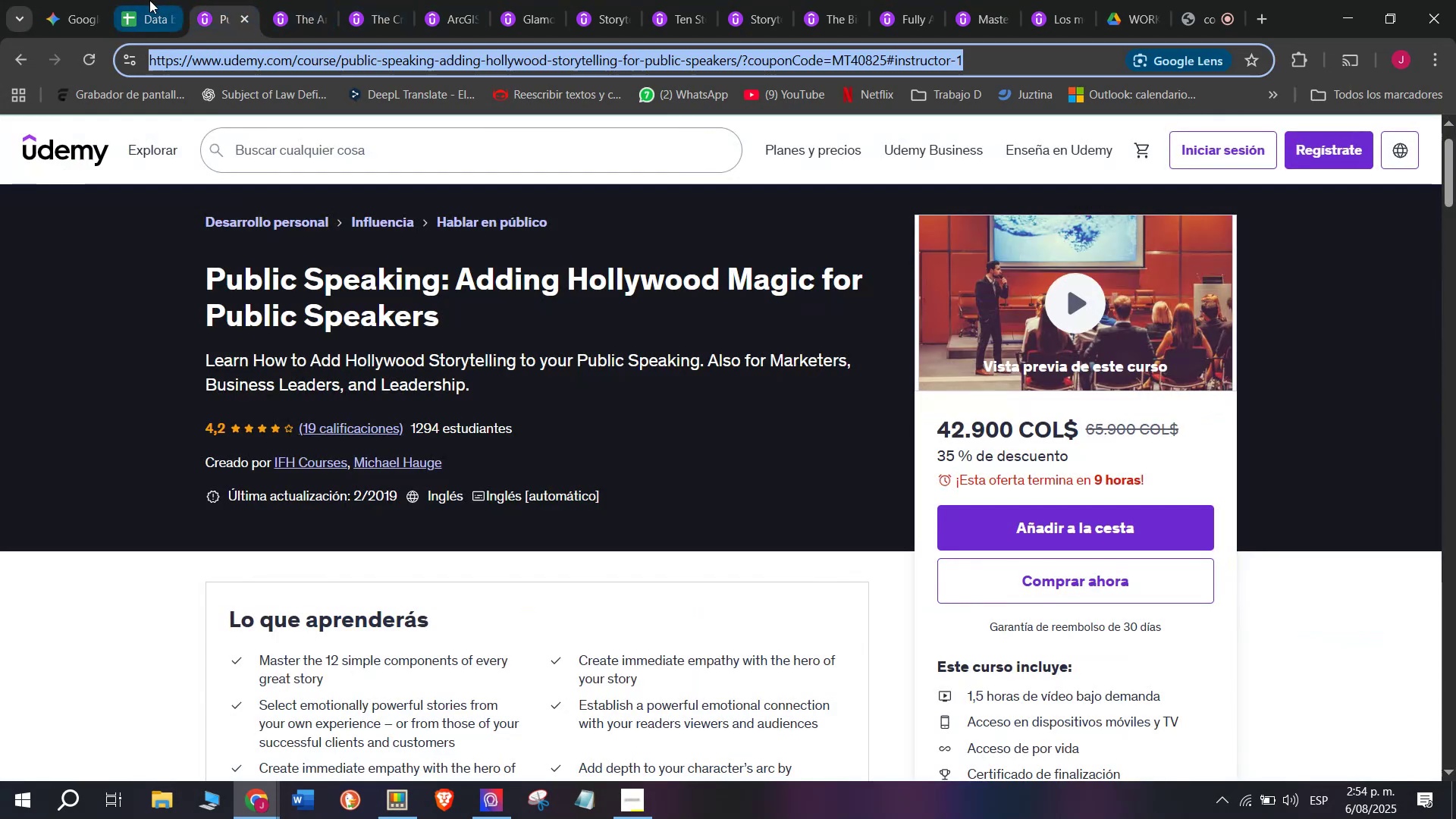 
triple_click([149, 0])
 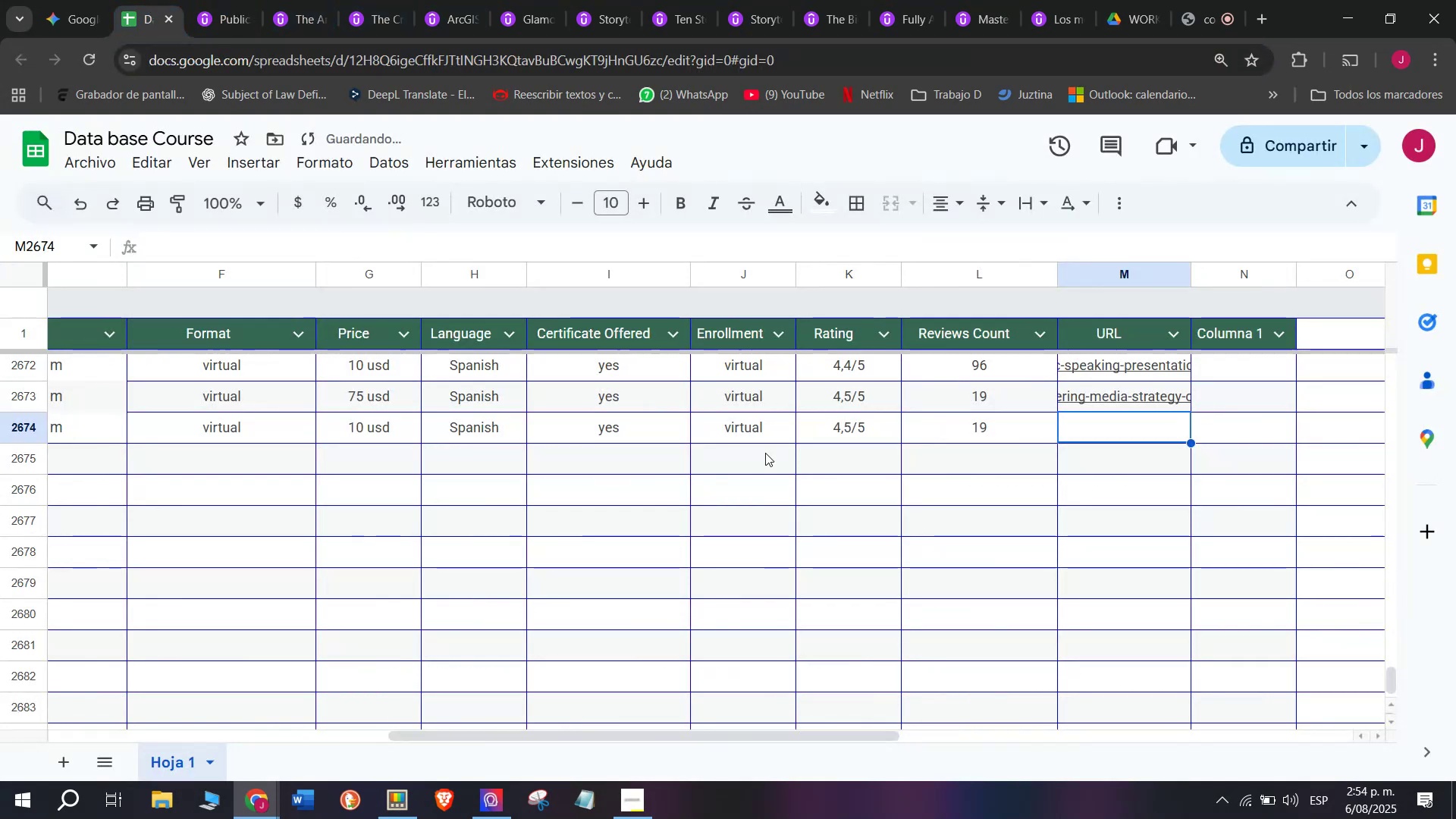 
key(Z)
 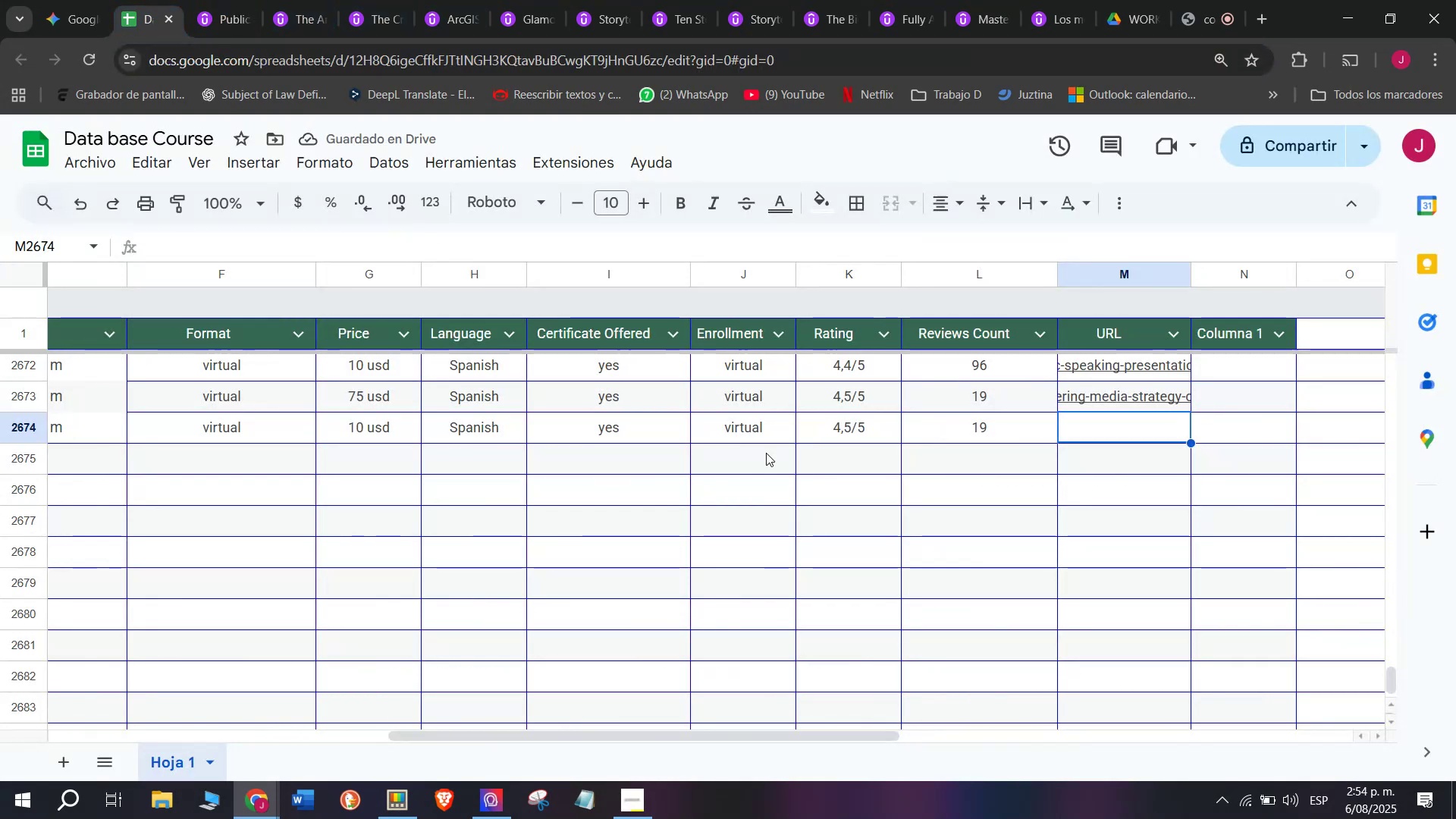 
key(Control+ControlLeft)
 